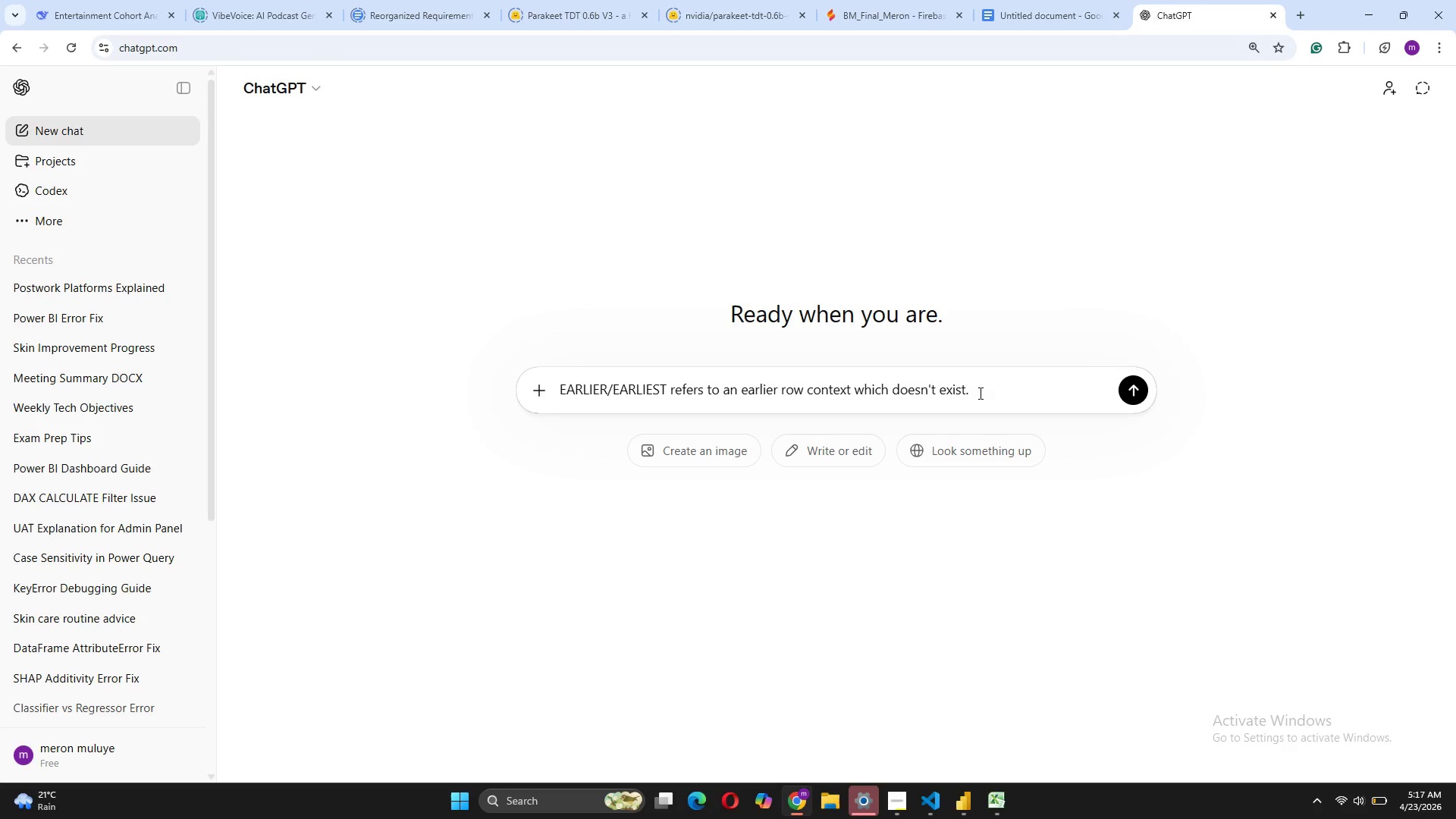 
type( power bi)
 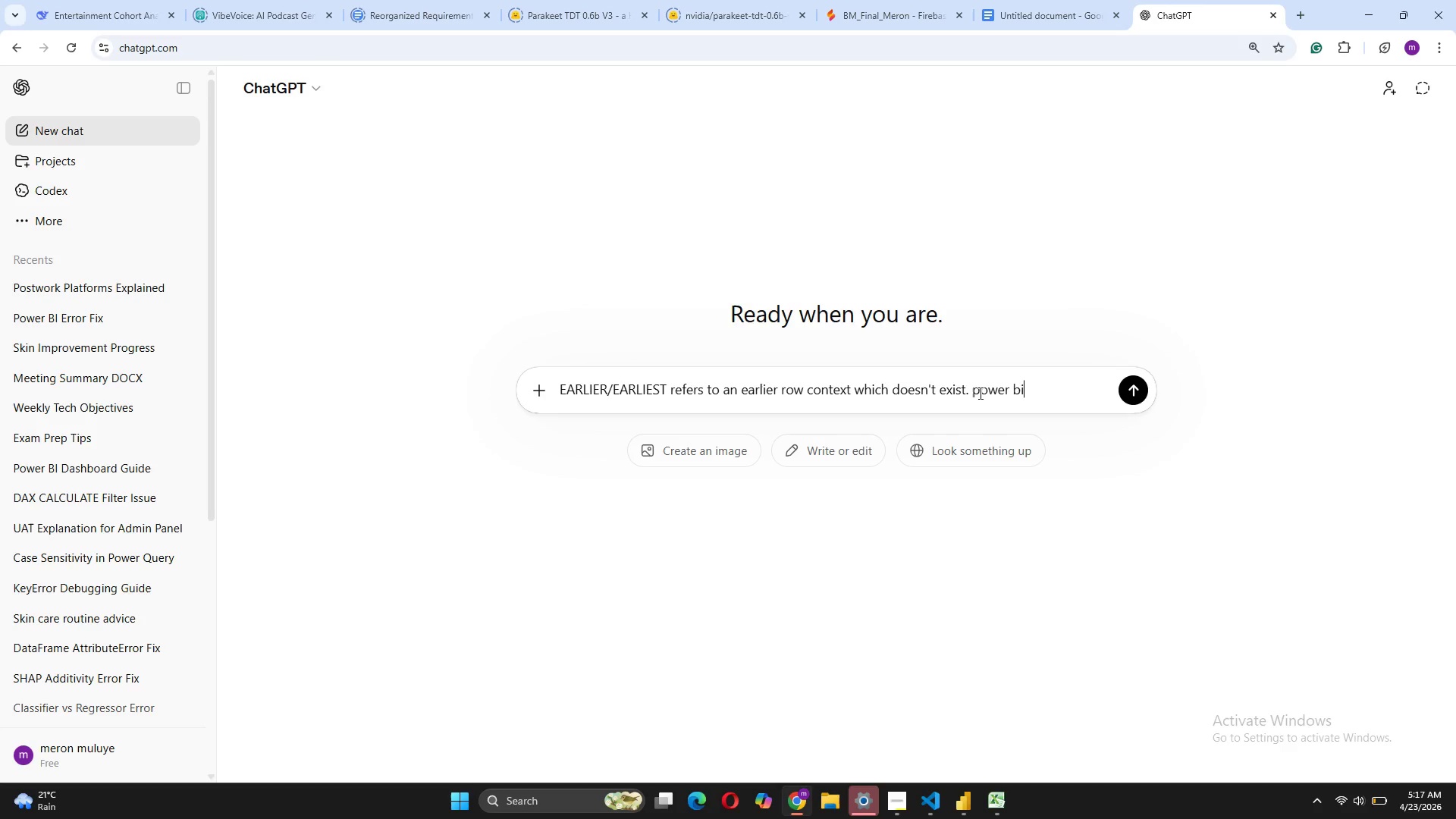 
key(Enter)
 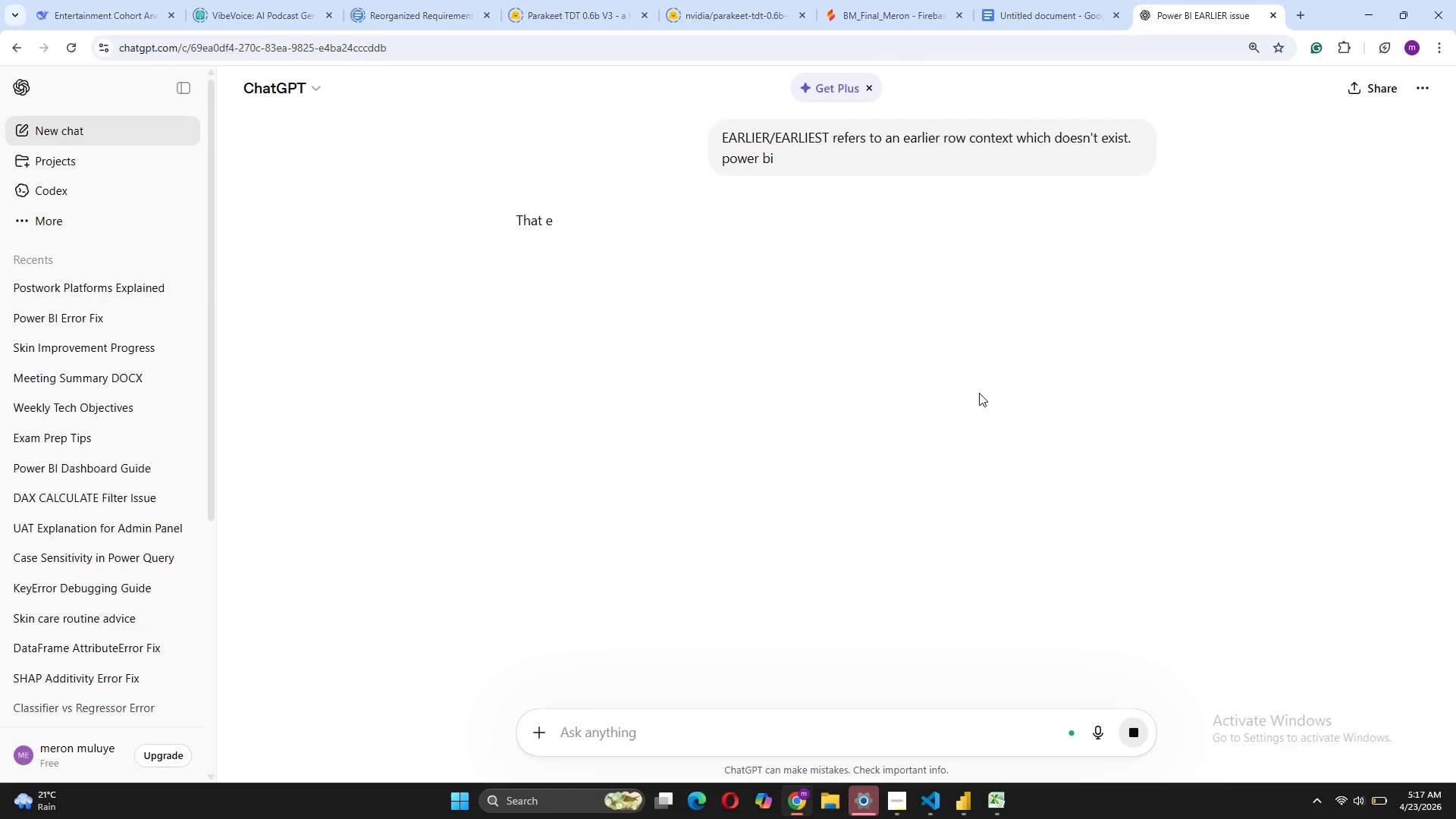 
wait(14.05)
 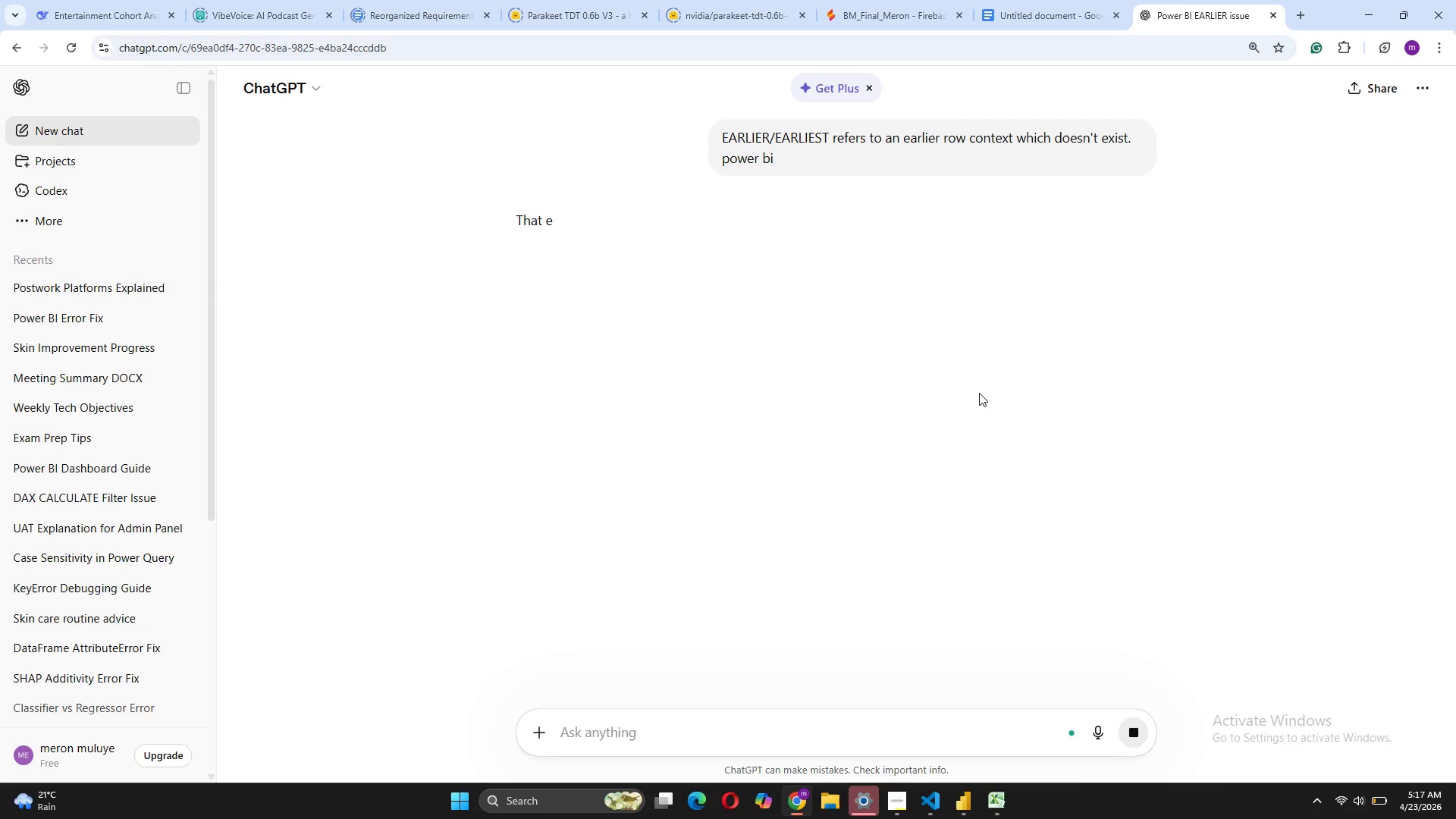 
scroll: coordinate [648, 455], scroll_direction: up, amount: 3.0
 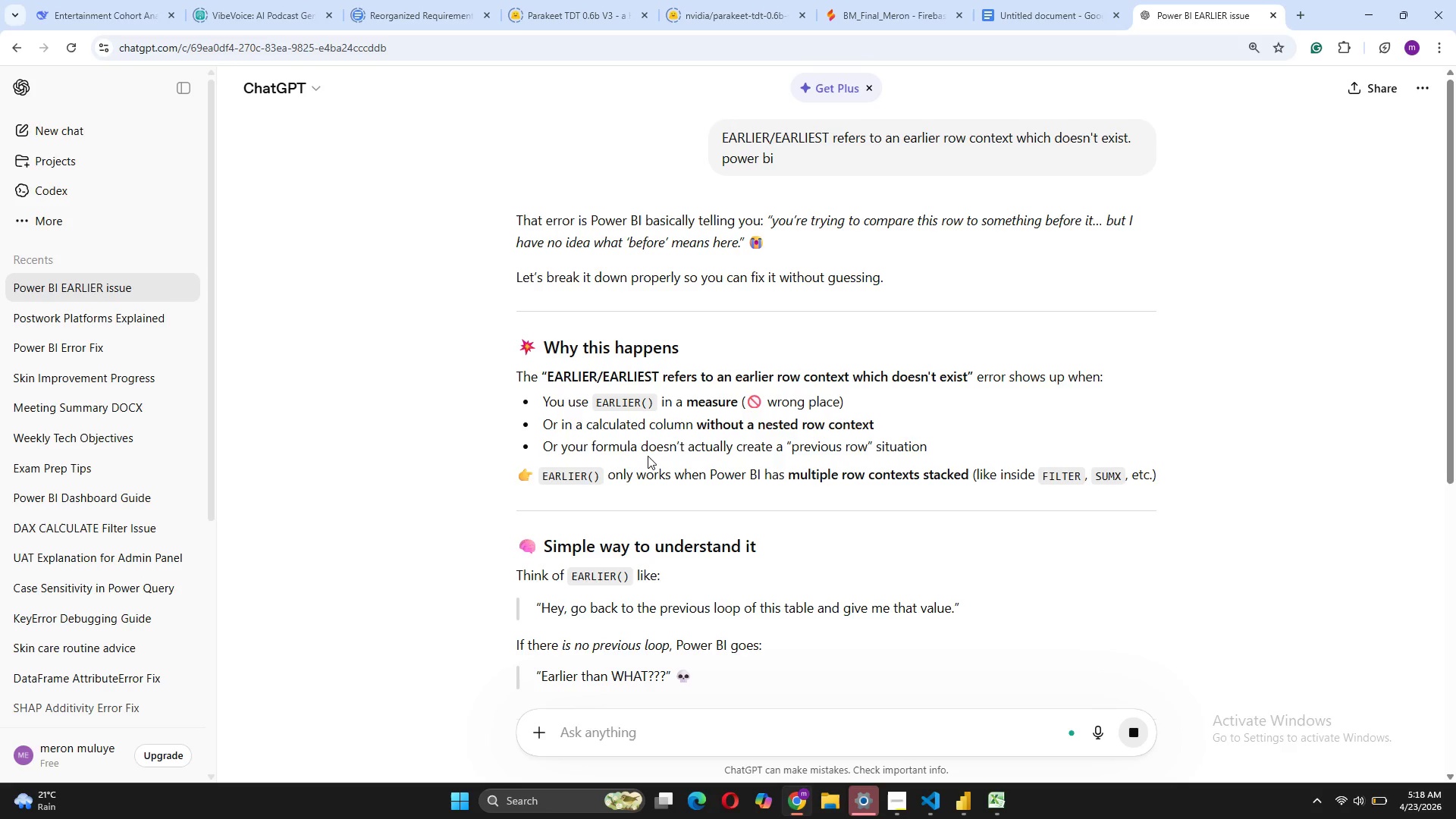 
scroll: coordinate [648, 456], scroll_direction: down, amount: 2.0
 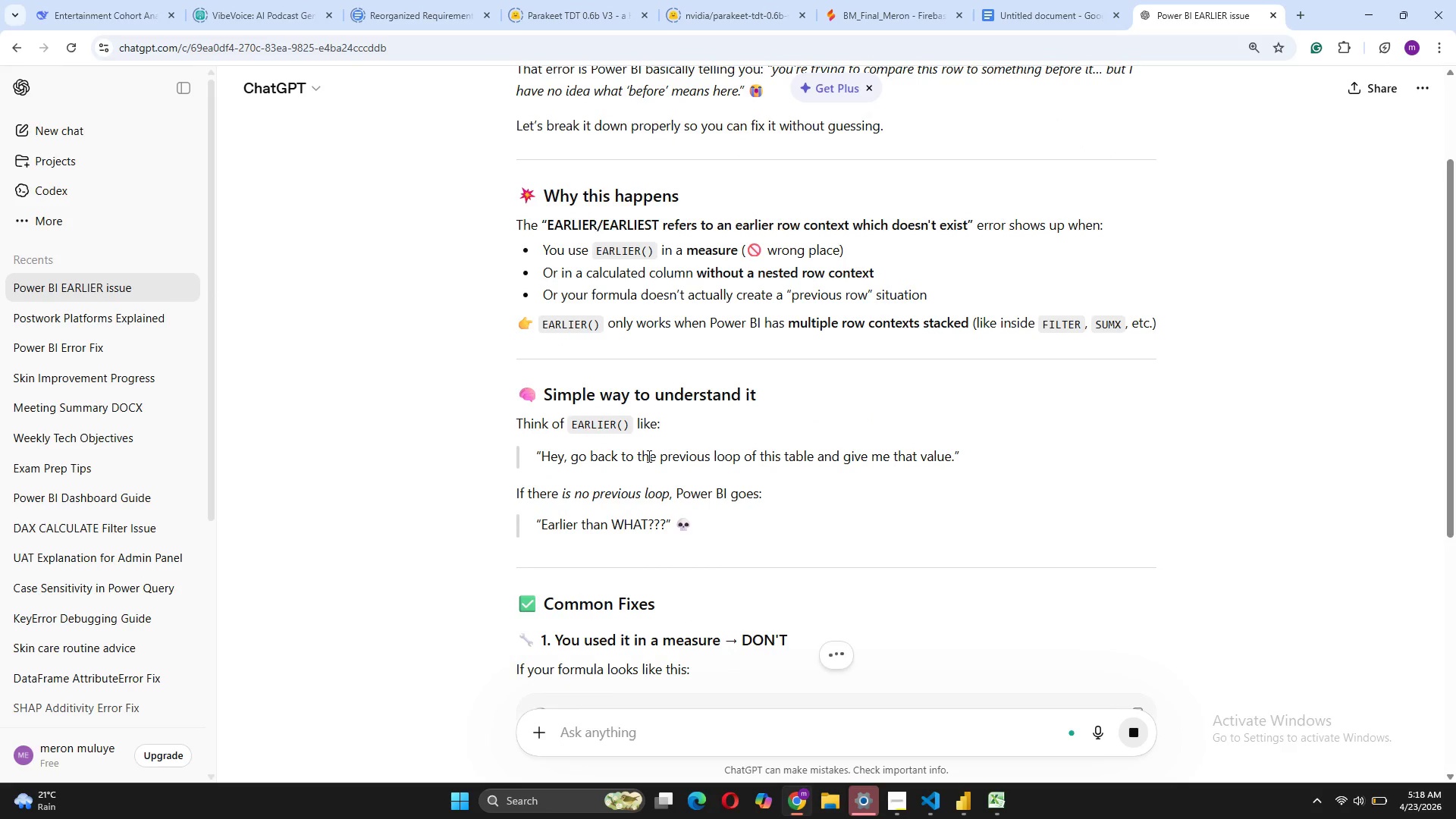 
scroll: coordinate [648, 456], scroll_direction: up, amount: 3.0
 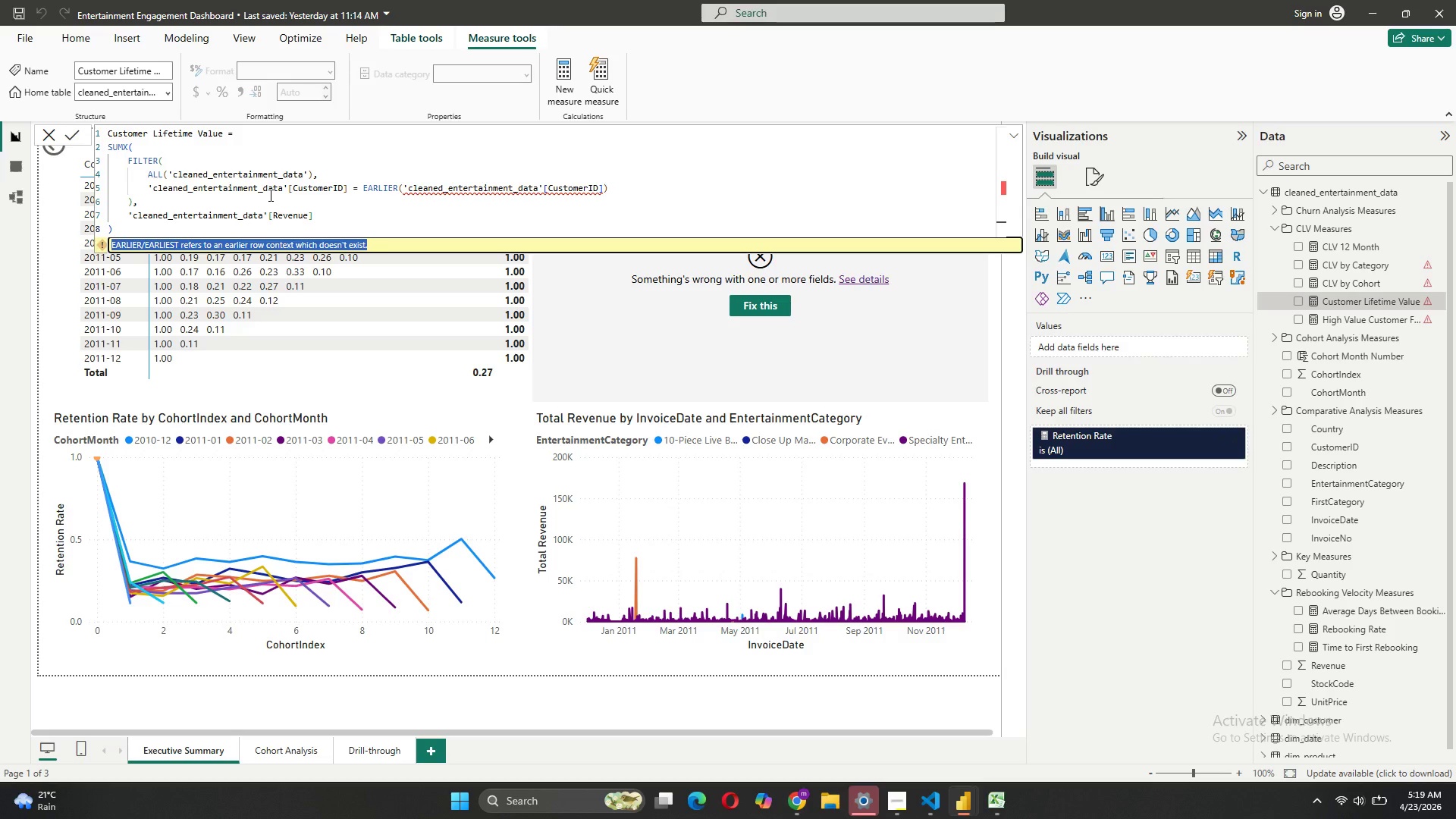 
wait(98.37)
 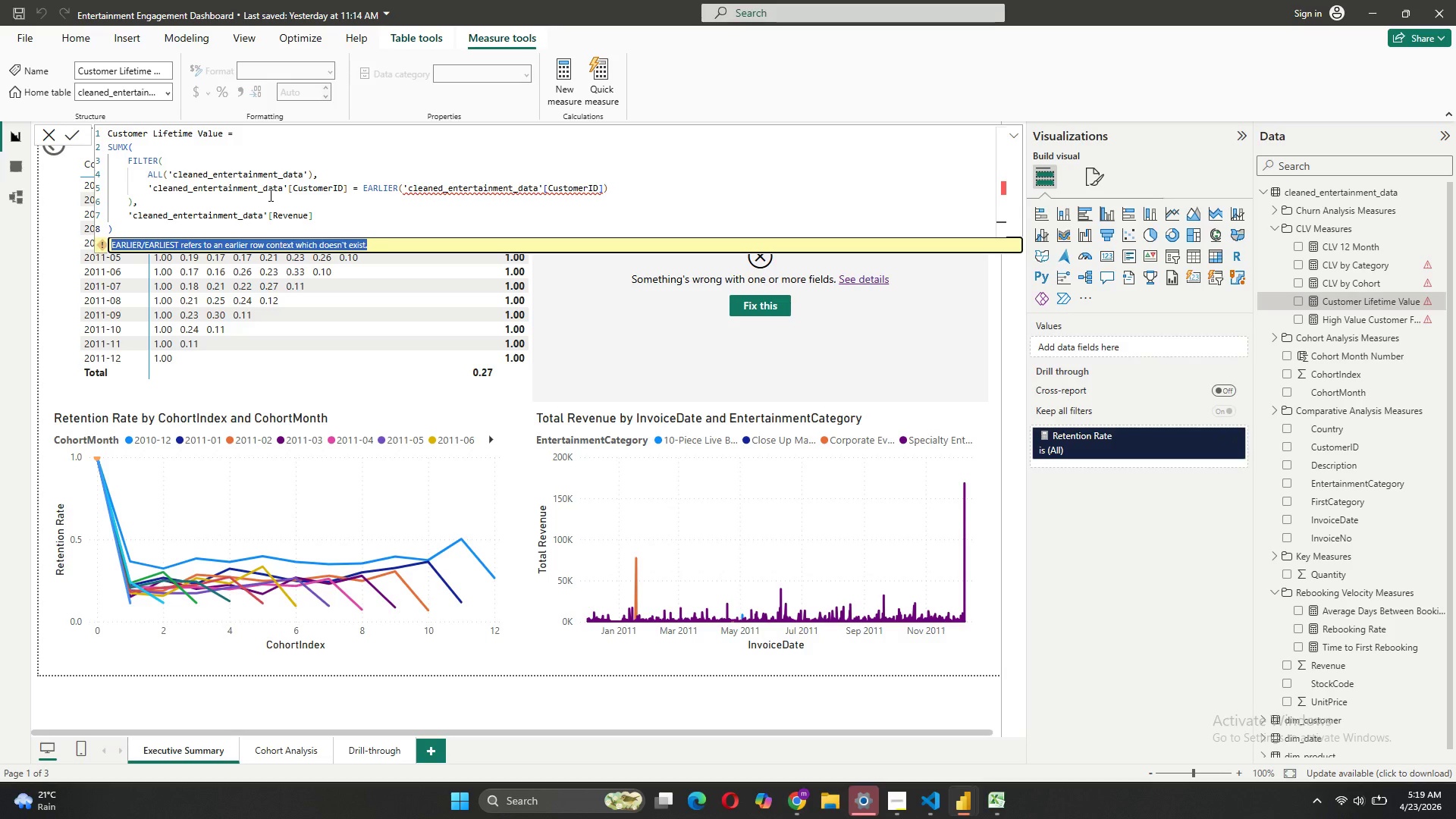 
left_click_drag(start_coordinate=[613, 187], to_coordinate=[354, 192])
 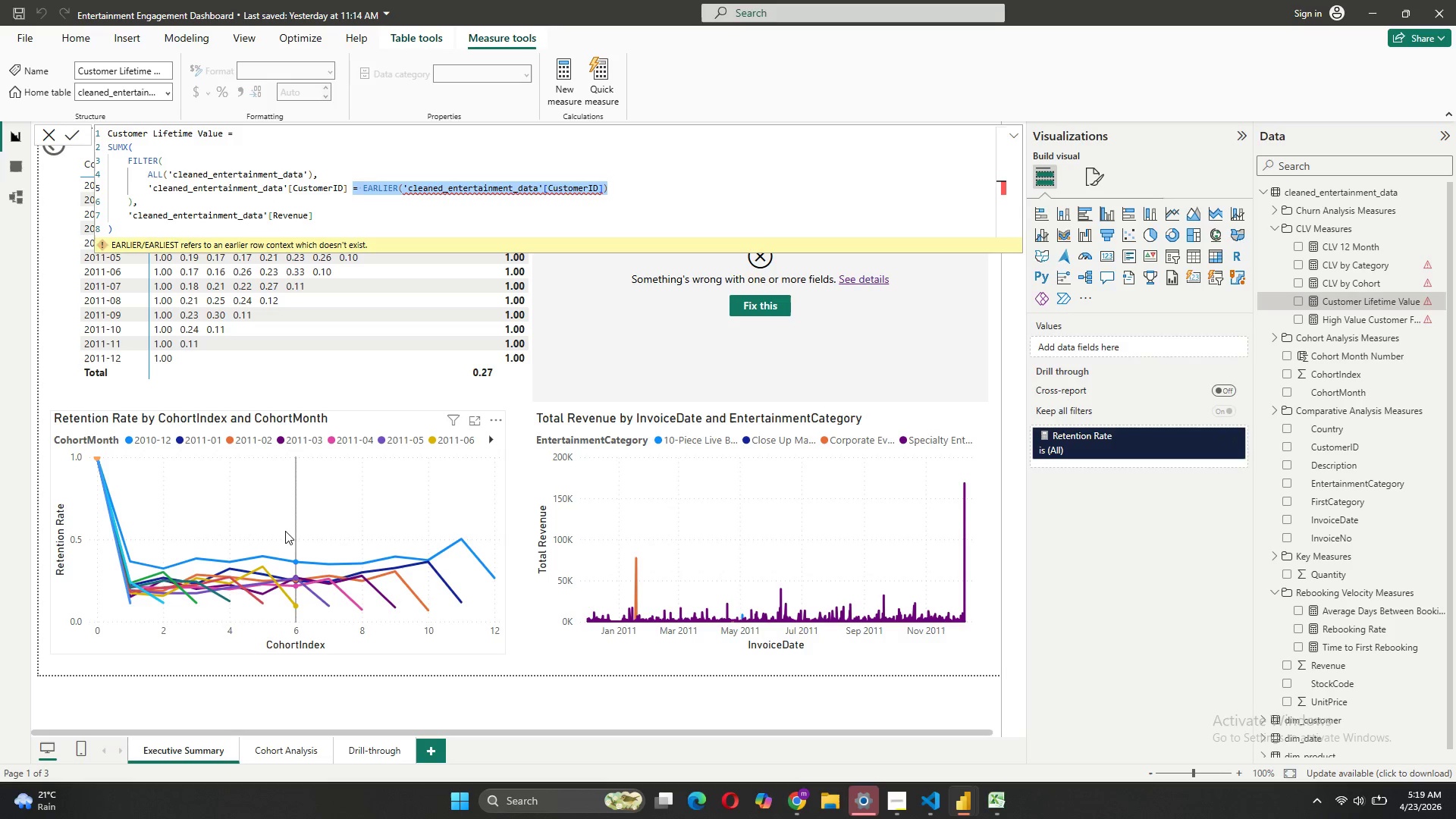 
key(Backspace)
 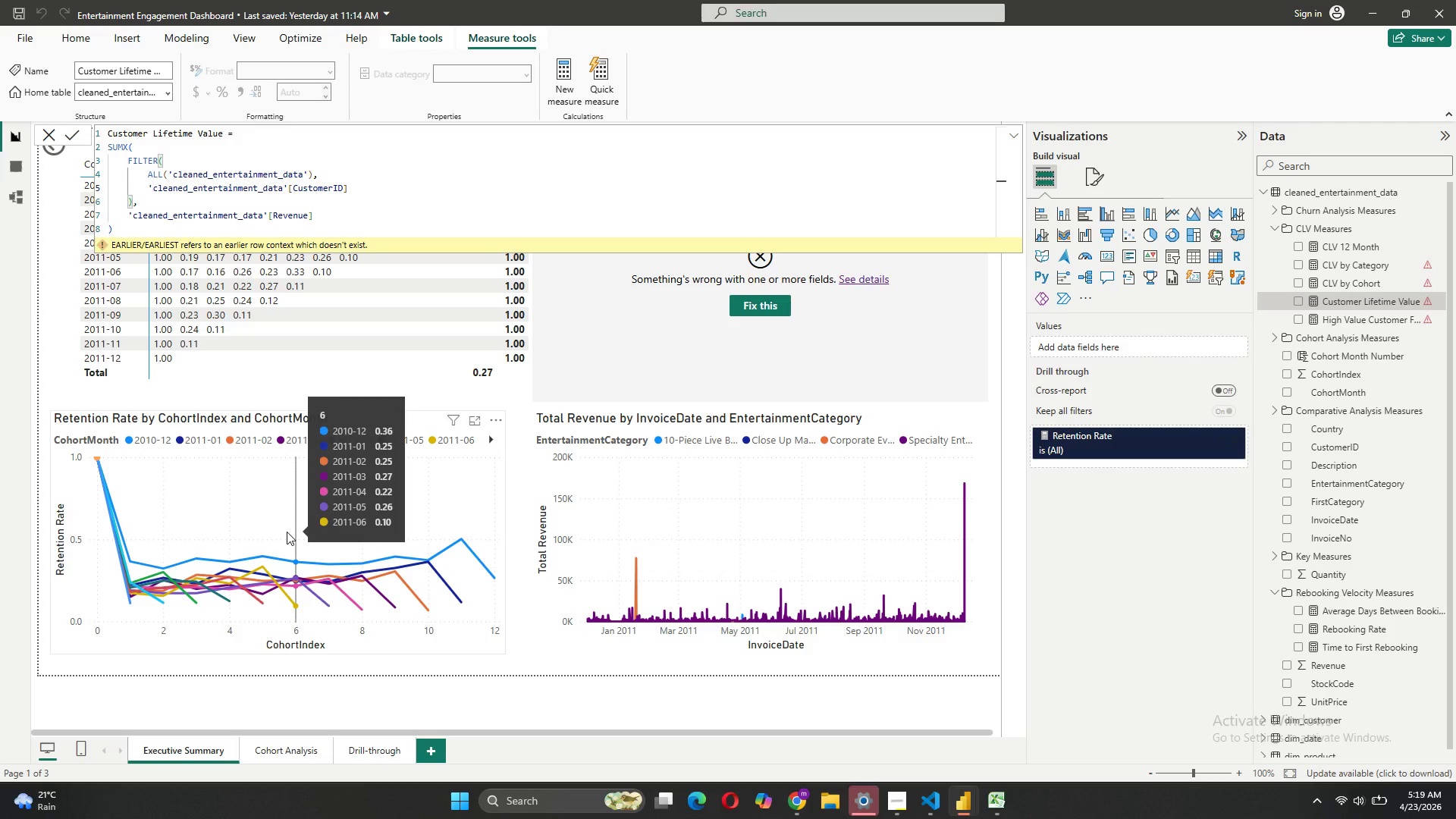 
key(Backspace)
 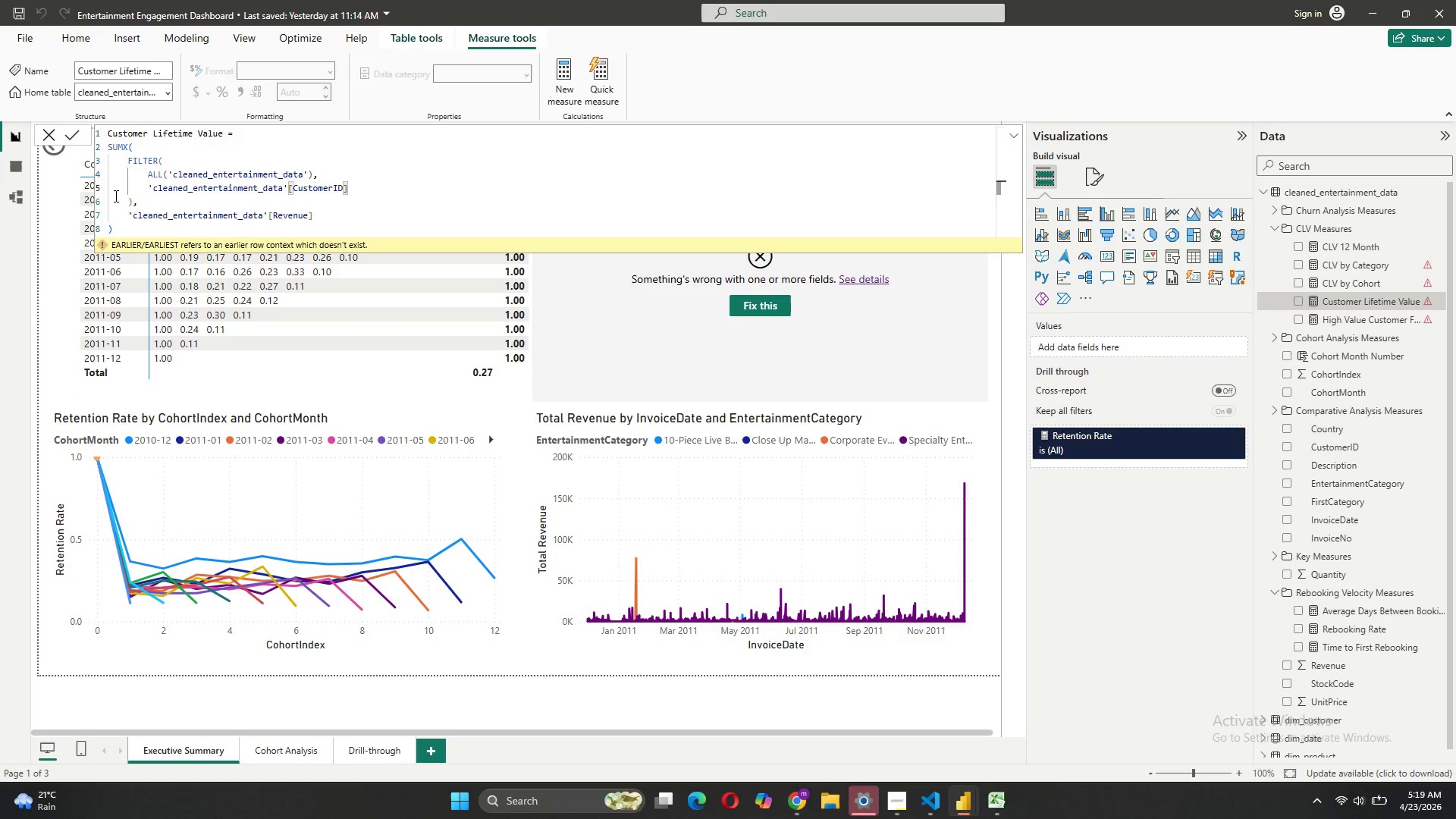 
left_click([63, 134])
 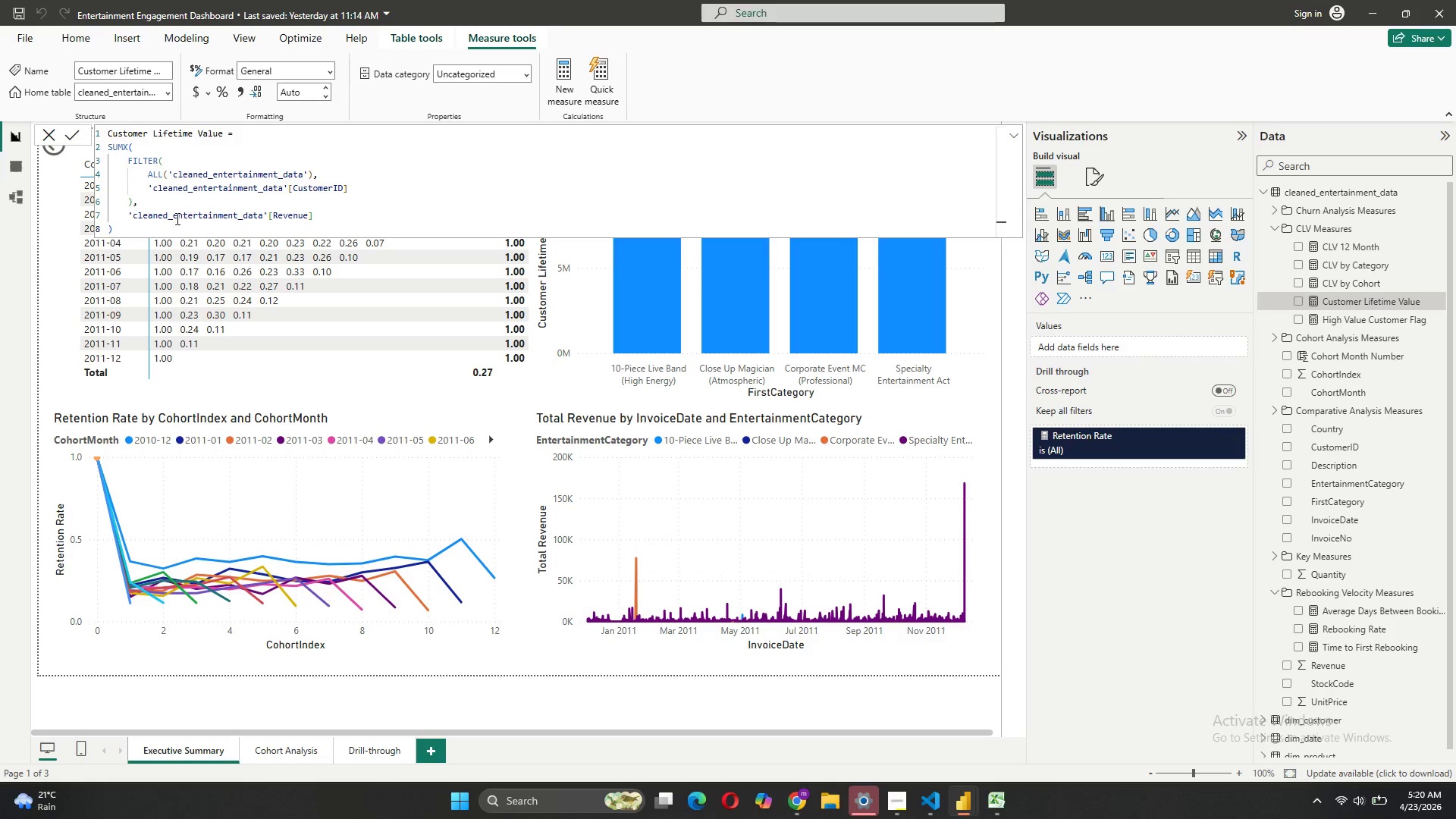 
wait(32.3)
 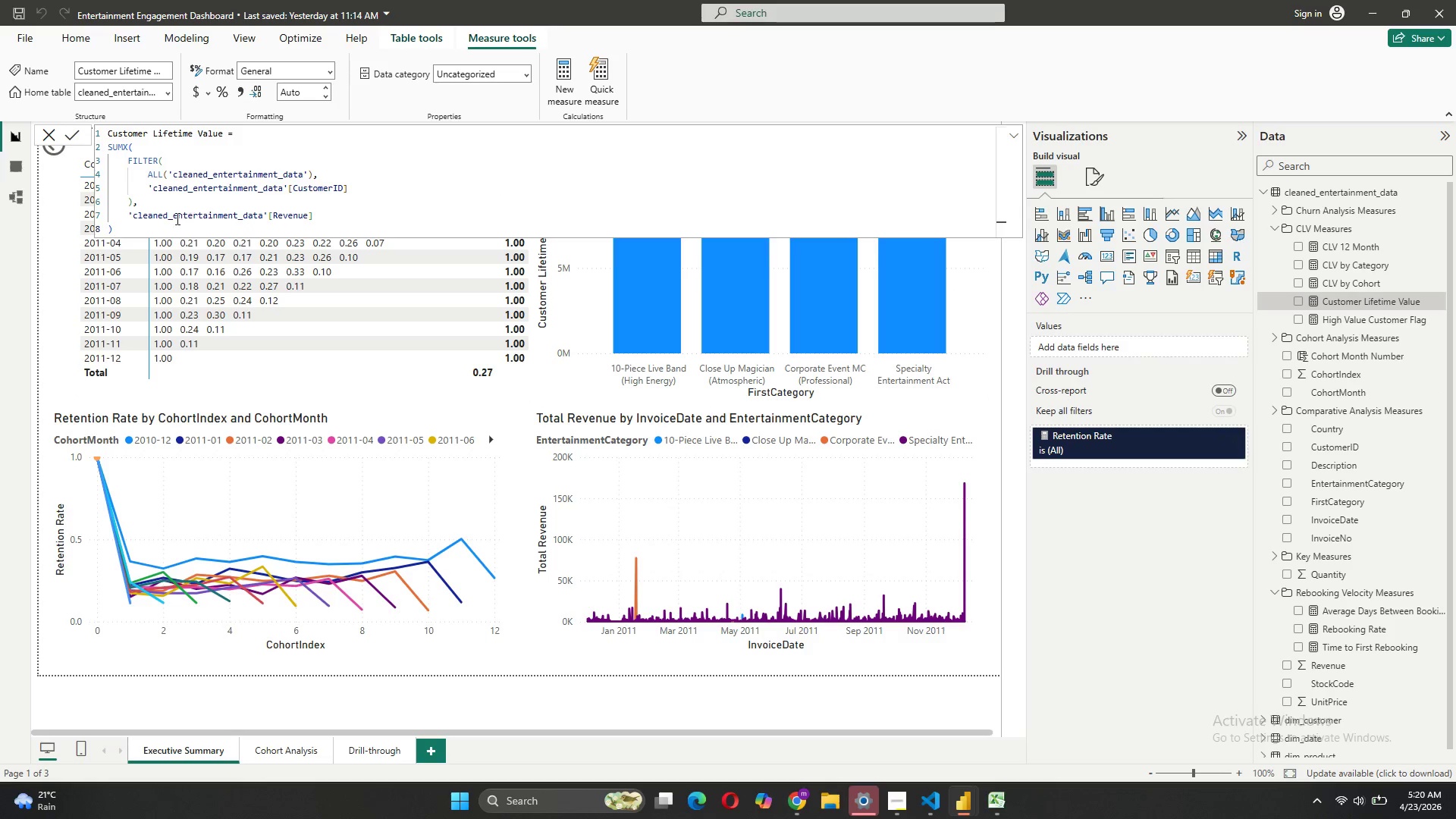 
left_click_drag(start_coordinate=[124, 231], to_coordinate=[105, 147])
 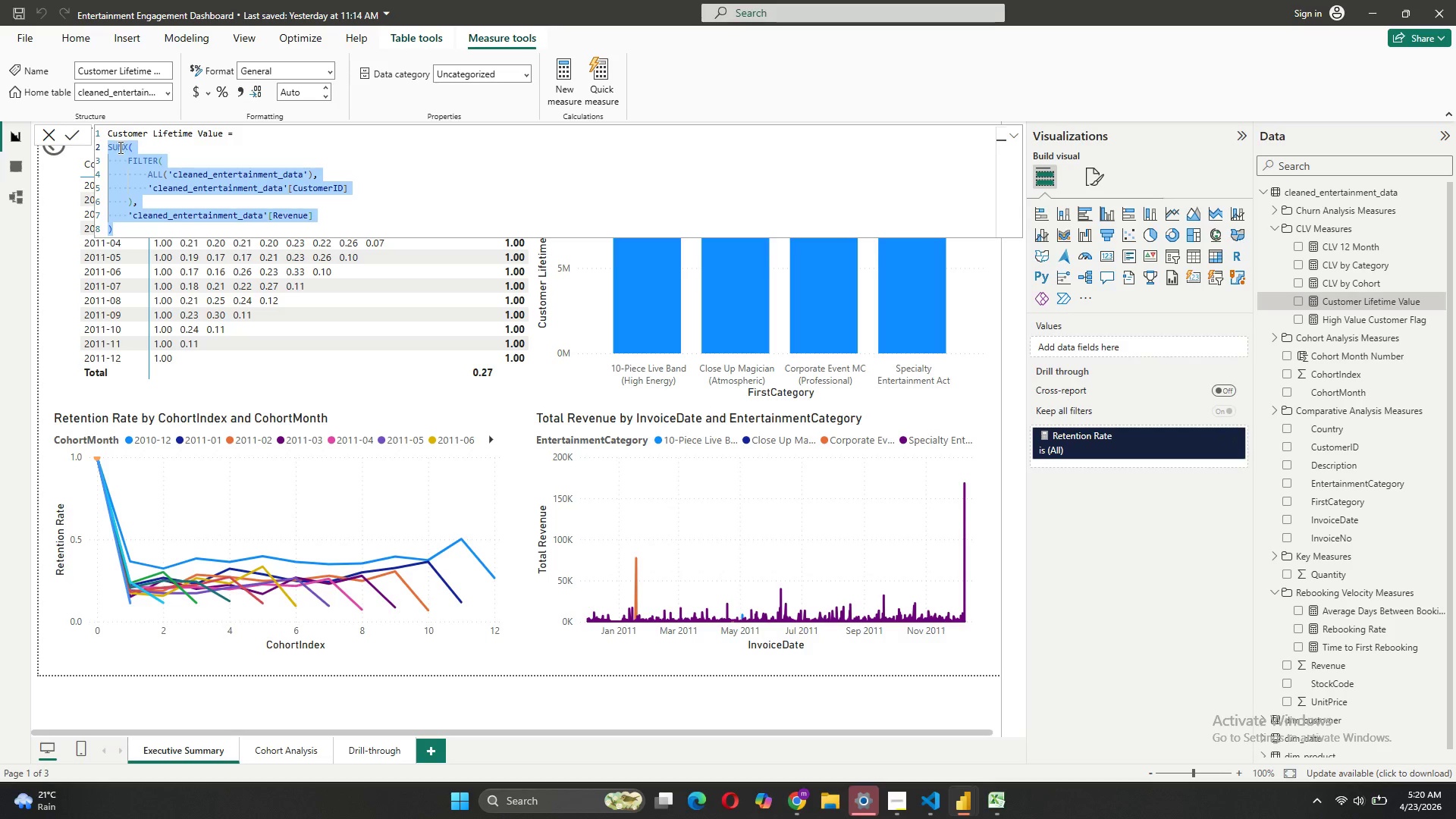 
key(Backspace)
 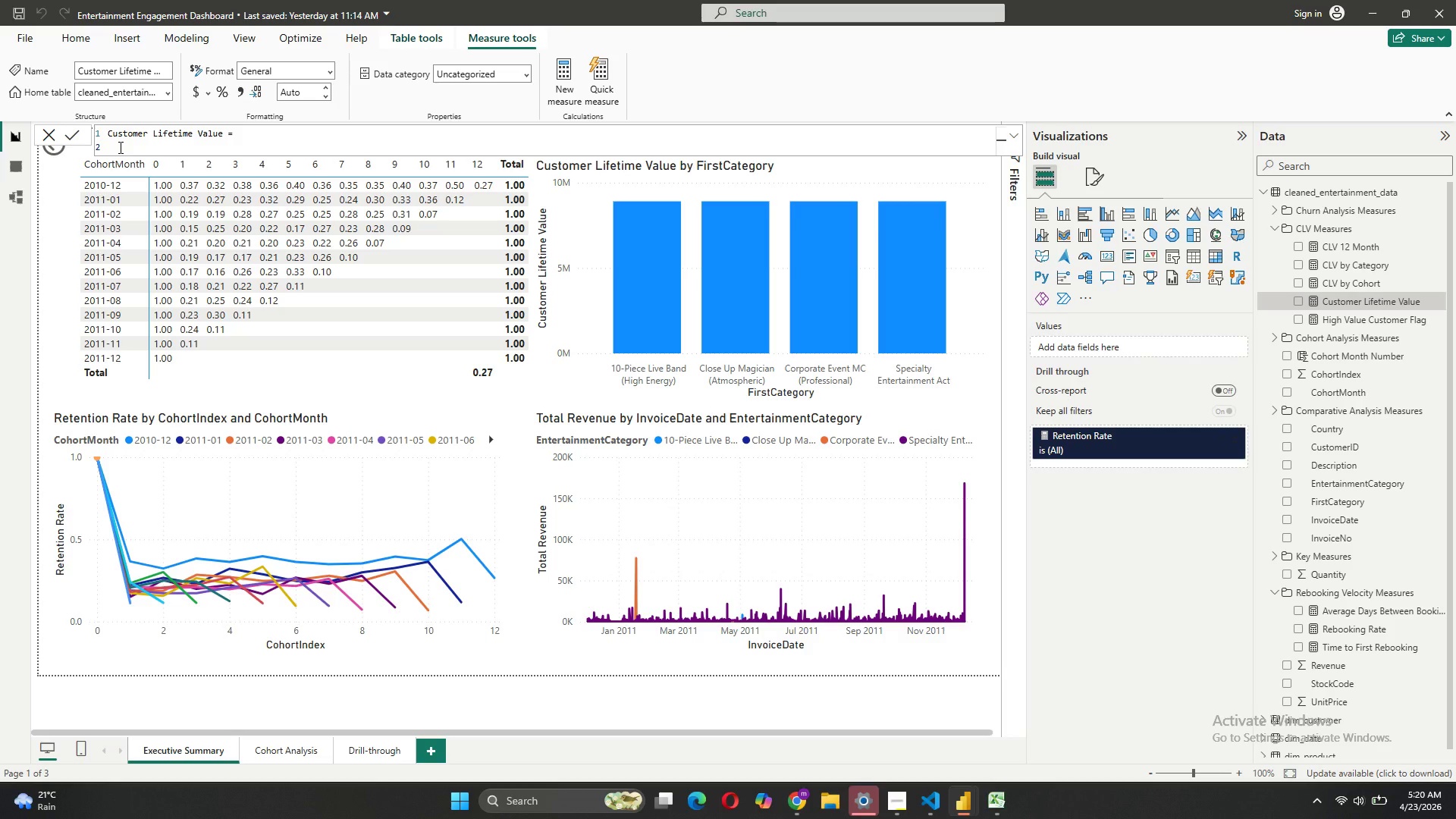 
key(C)
 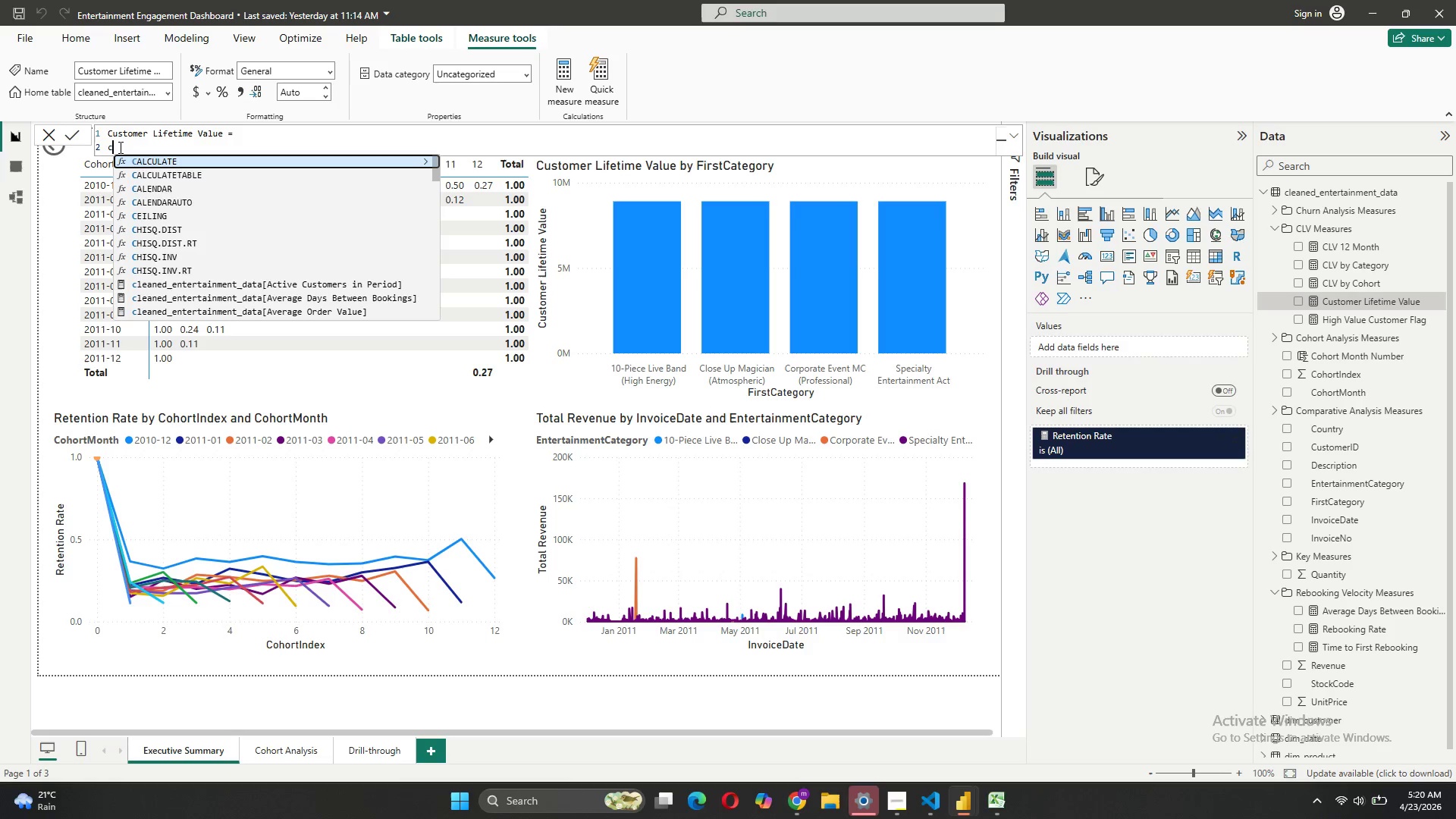 
key(CapsLock)
 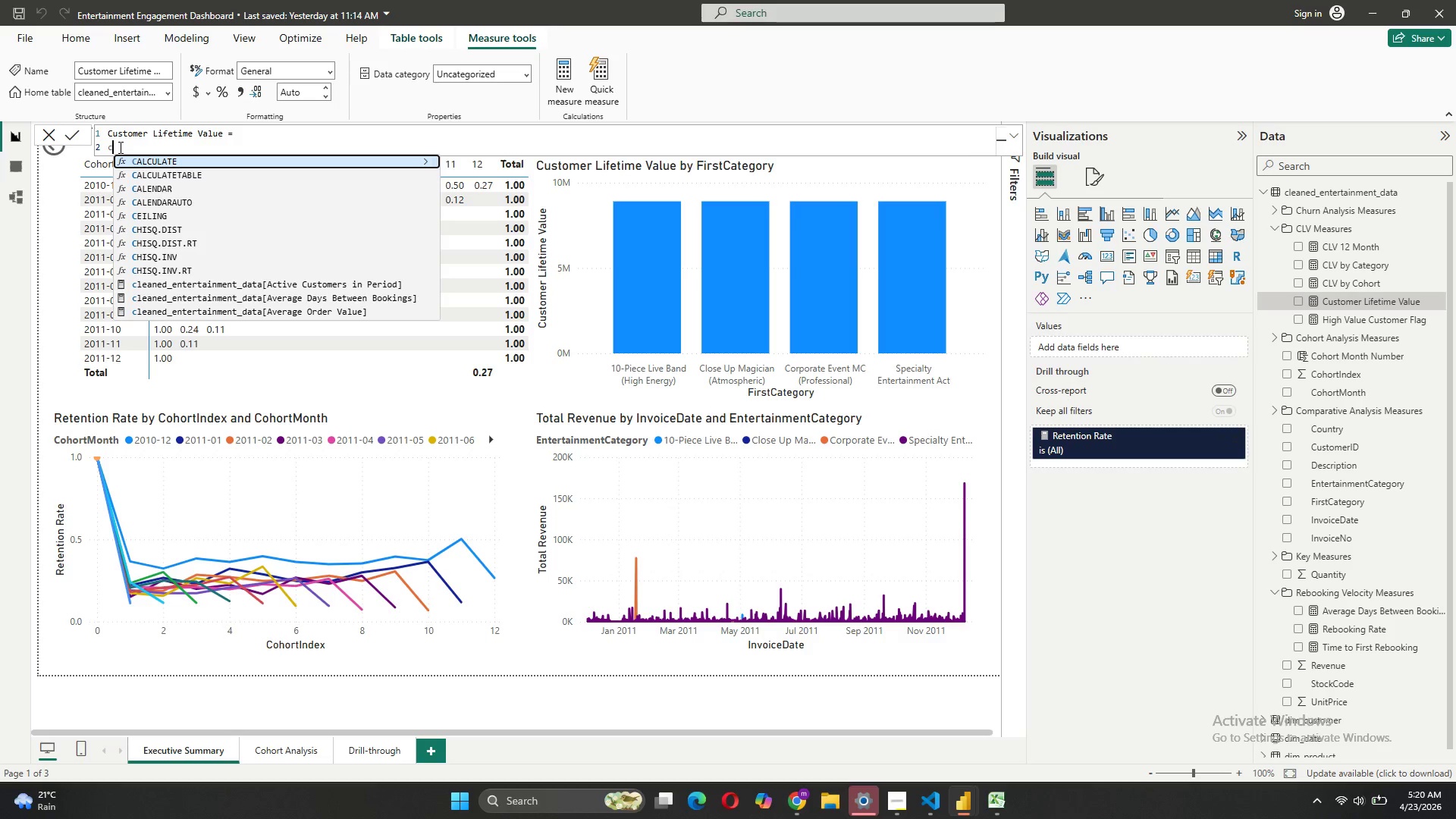 
key(Tab)
 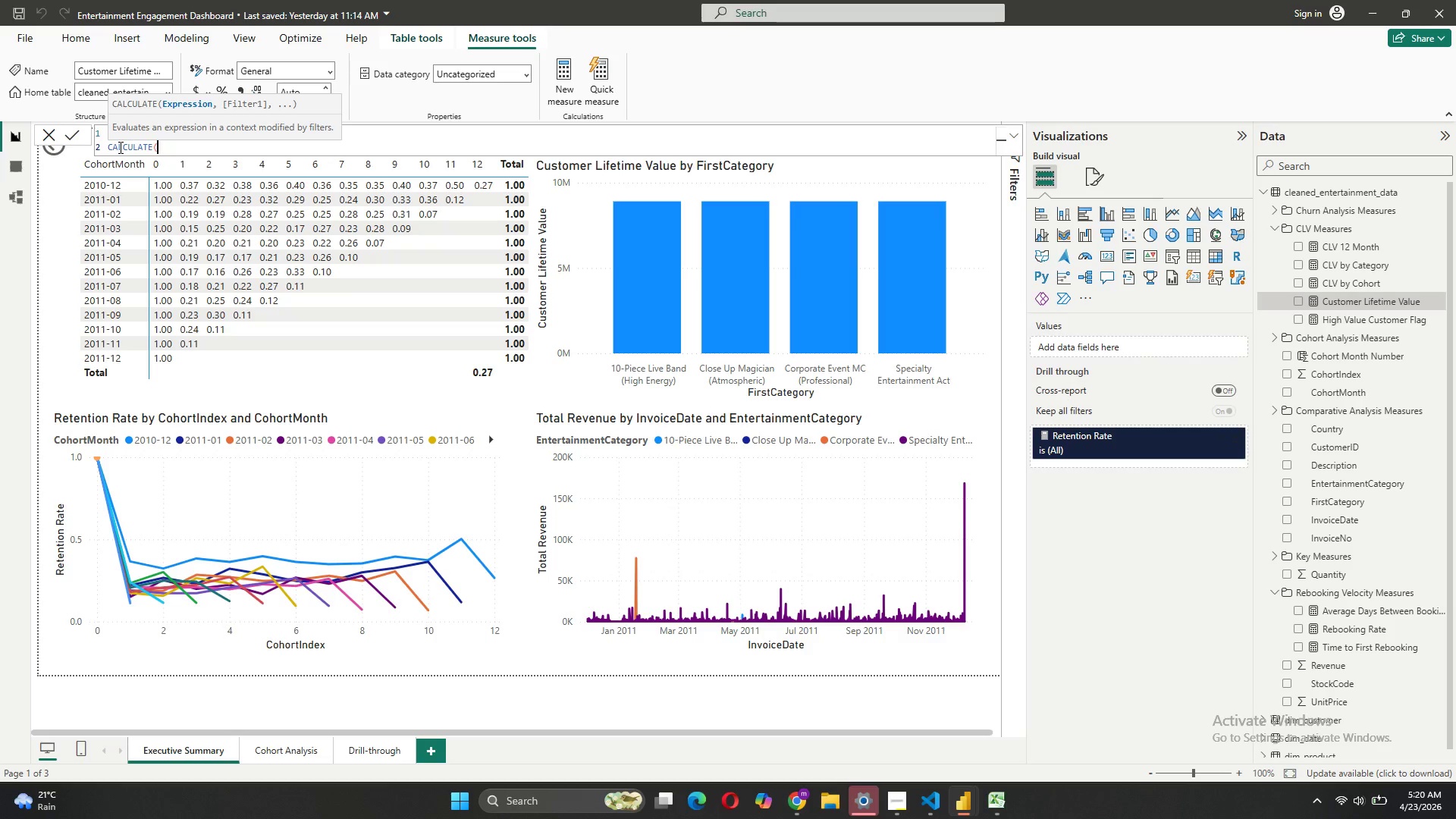 
key(Shift+ShiftRight)
 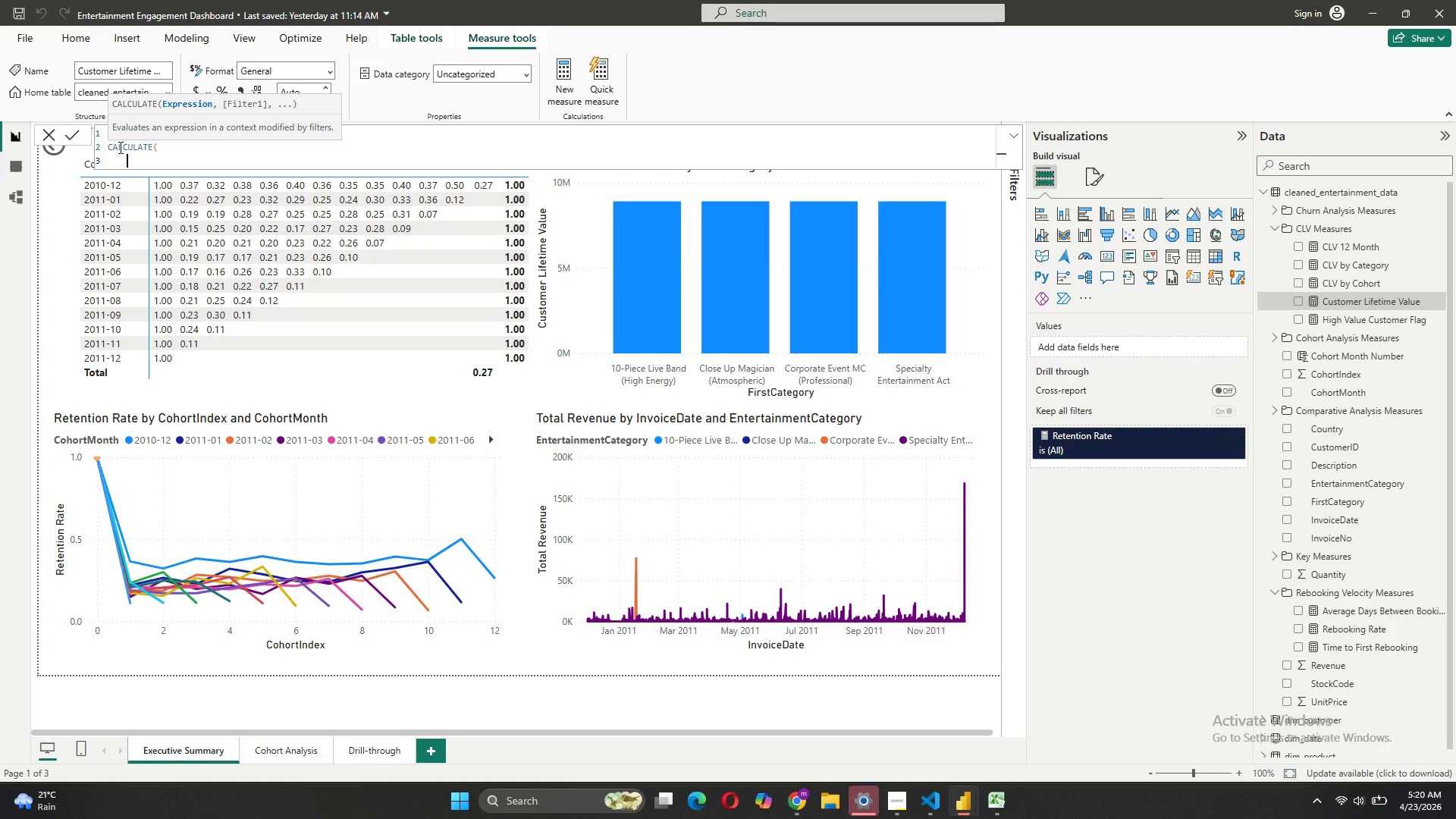 
key(Shift+Enter)
 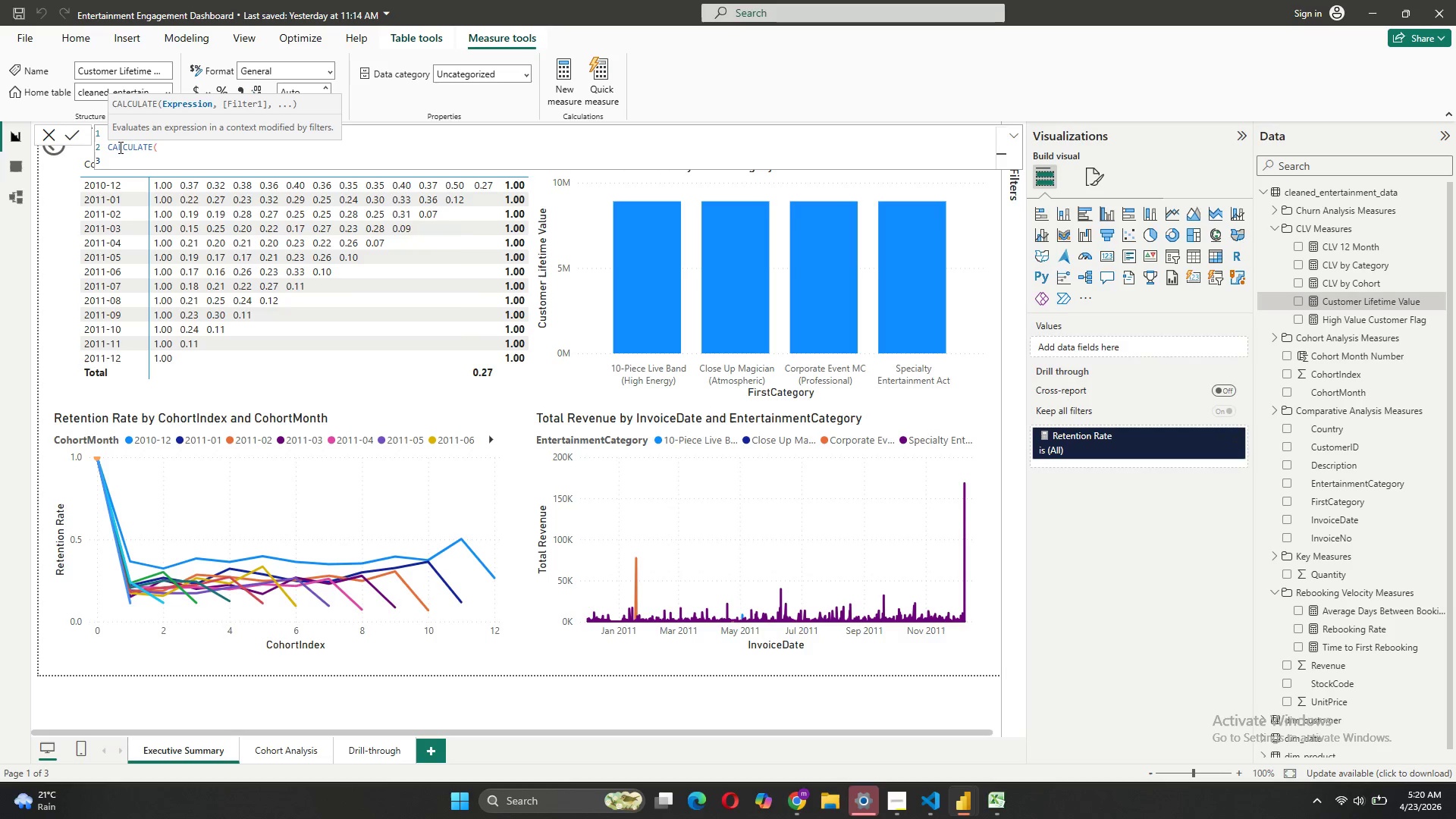 
key(BracketLeft)
 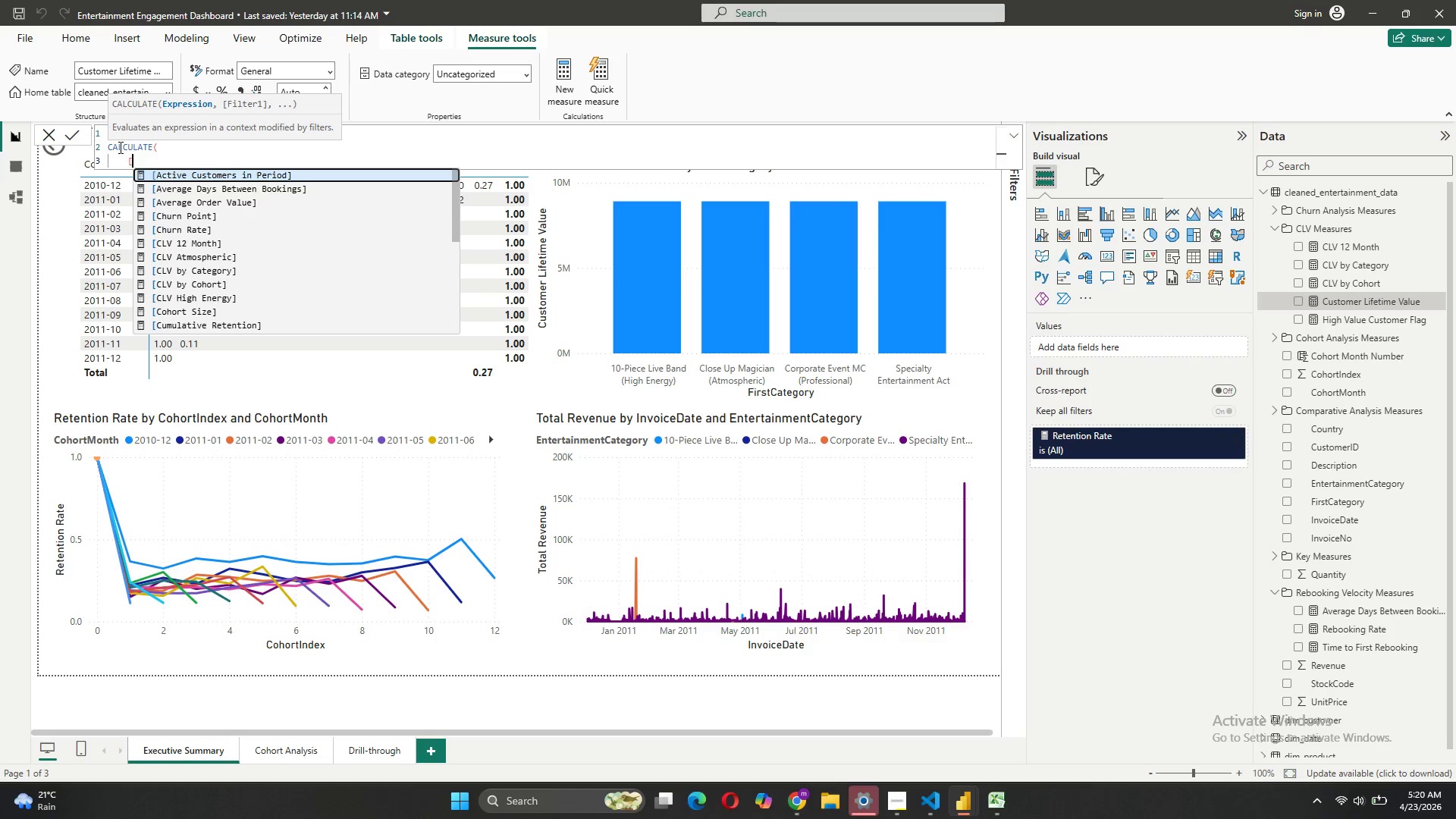 
key(T)
 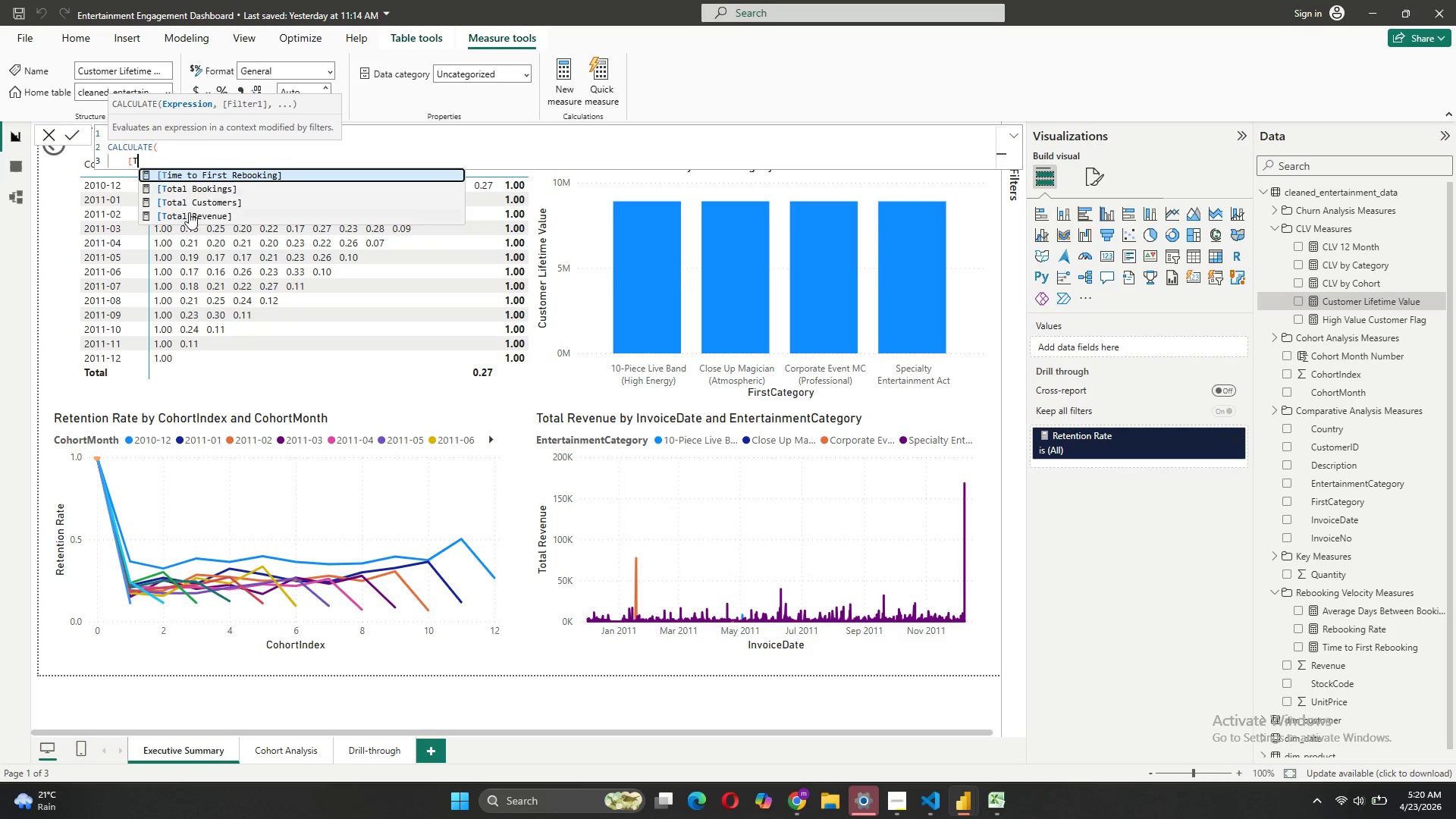 
left_click([189, 212])
 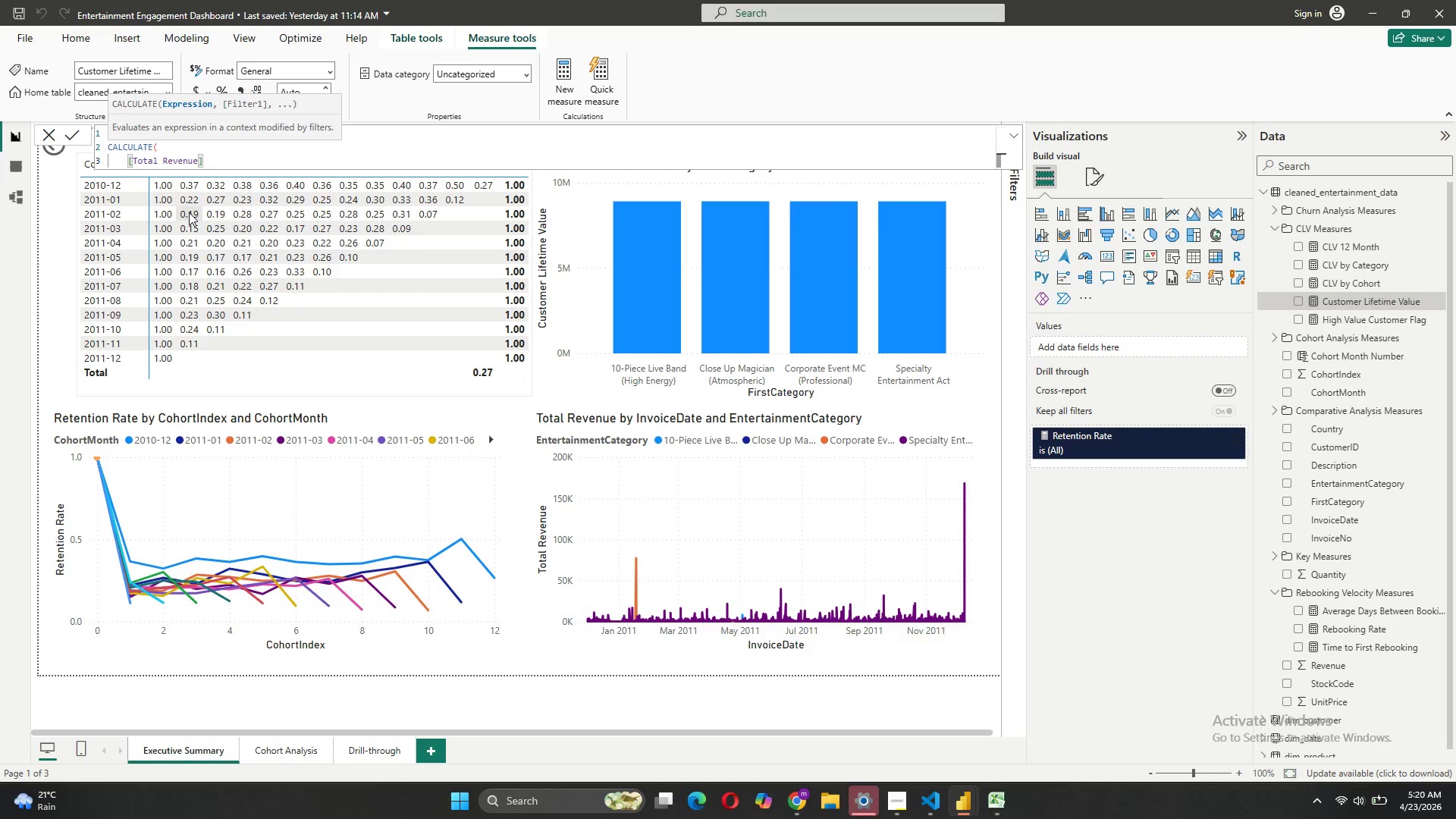 
key(Comma)
 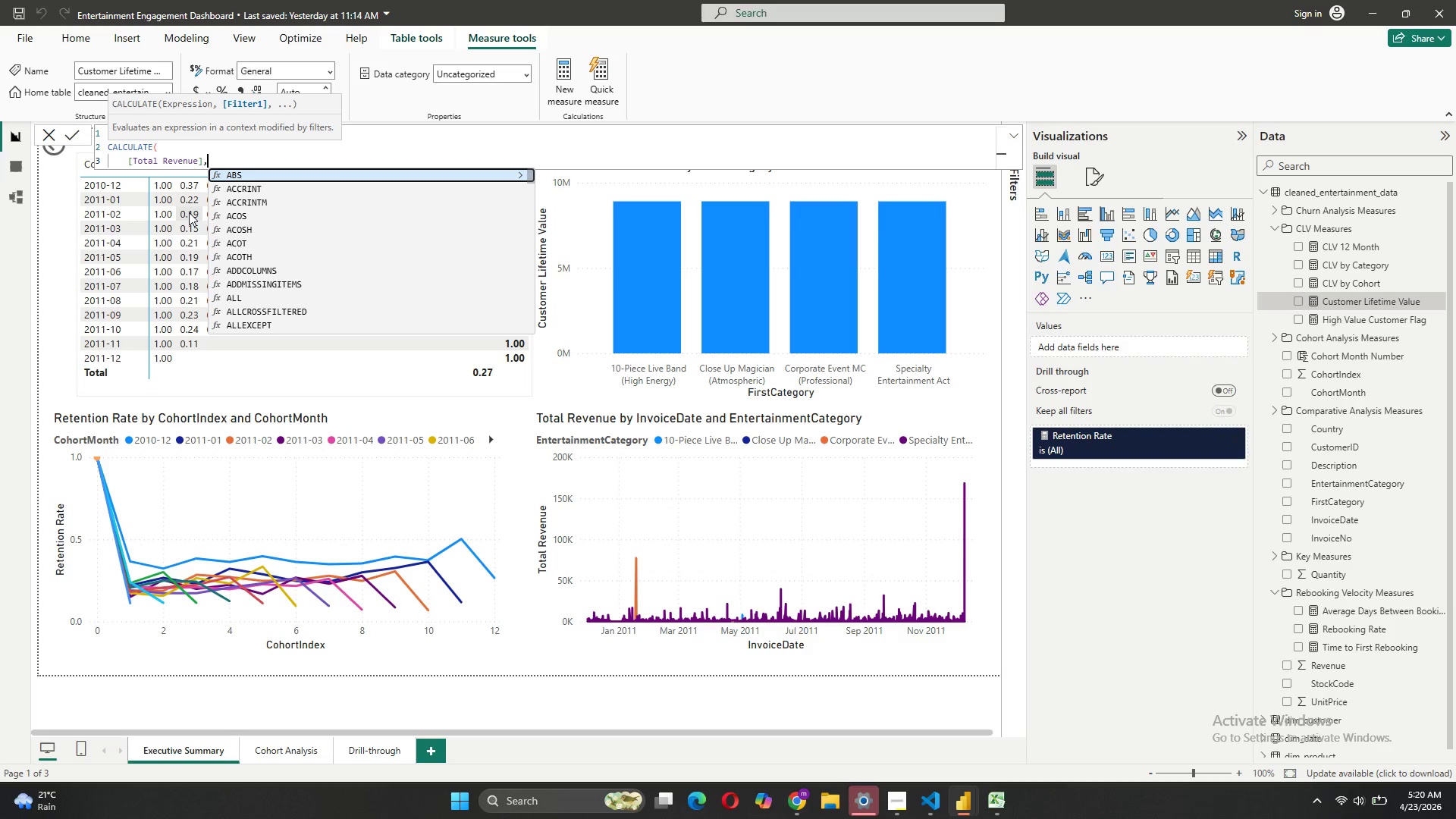 
key(Shift+Enter)
 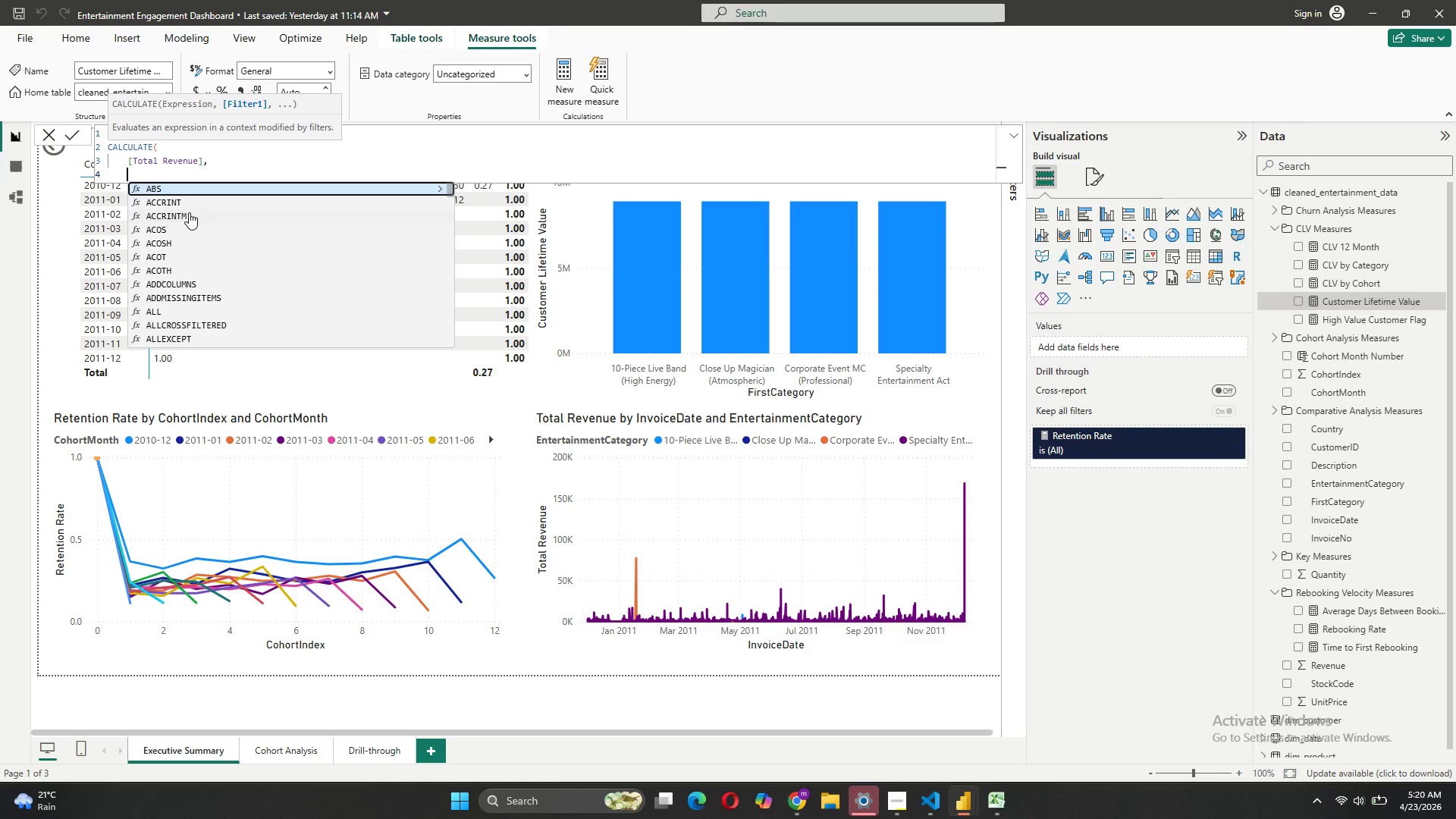 
type(ALL)
 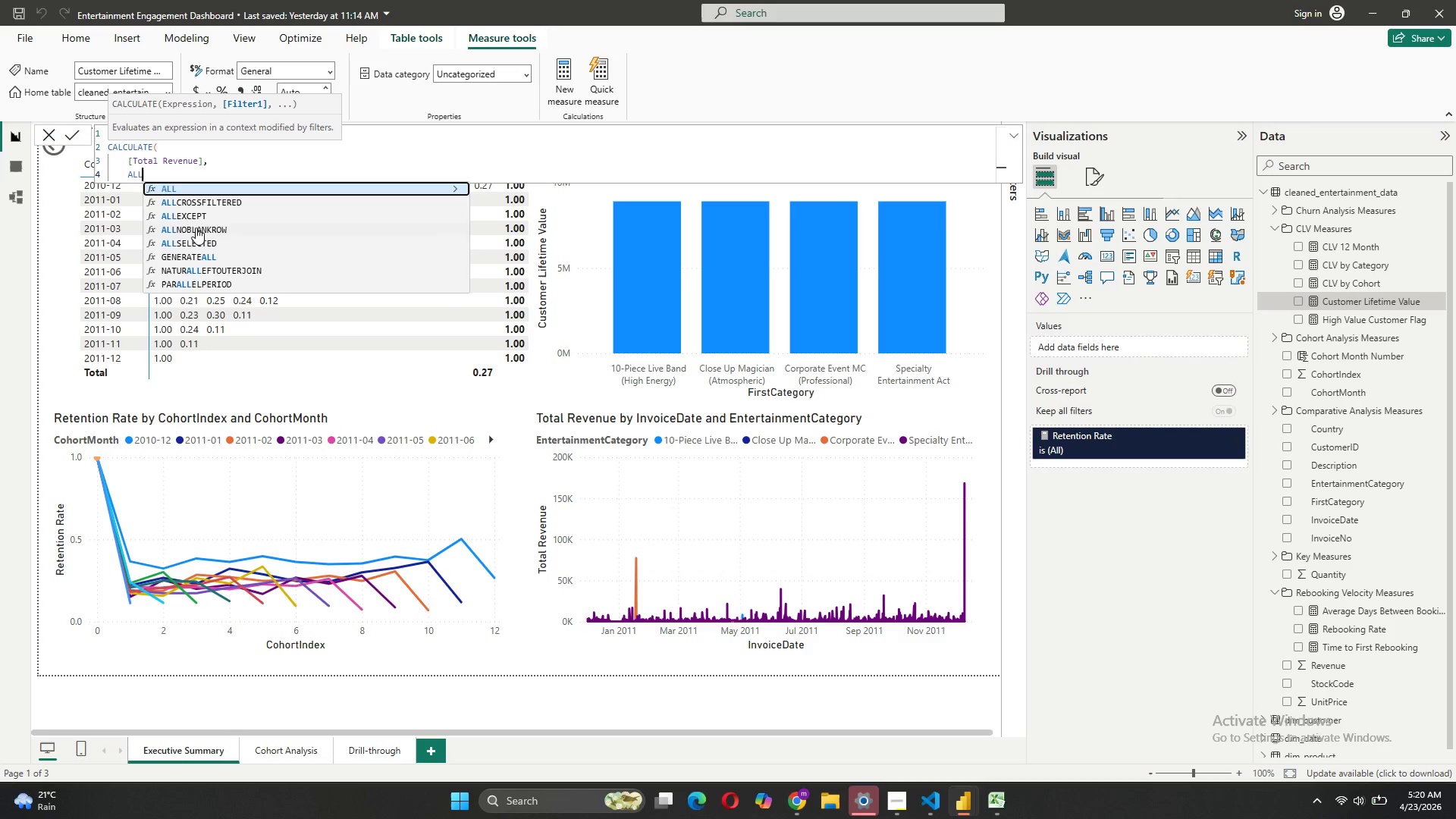 
left_click([189, 218])
 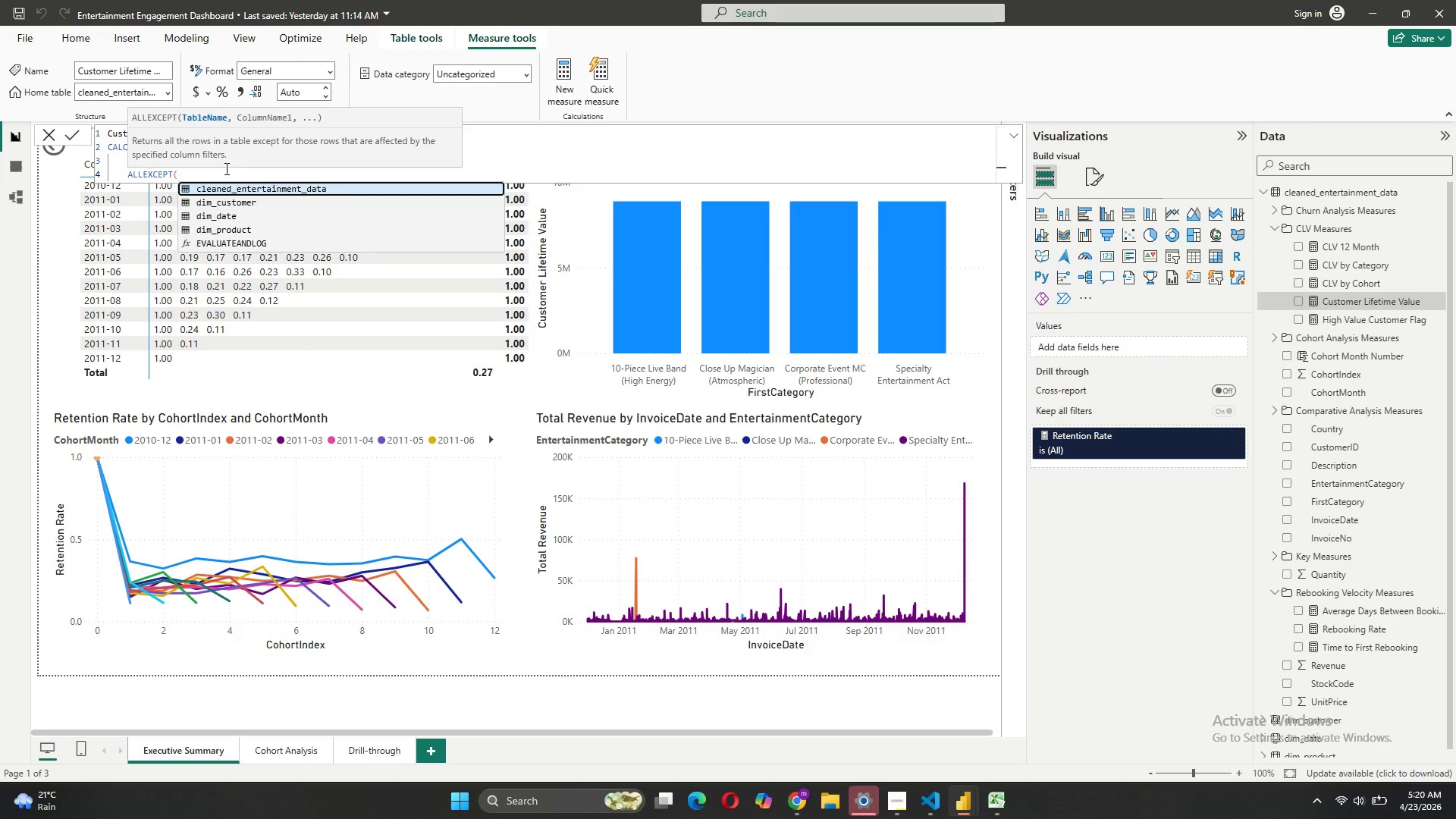 
left_click([231, 187])
 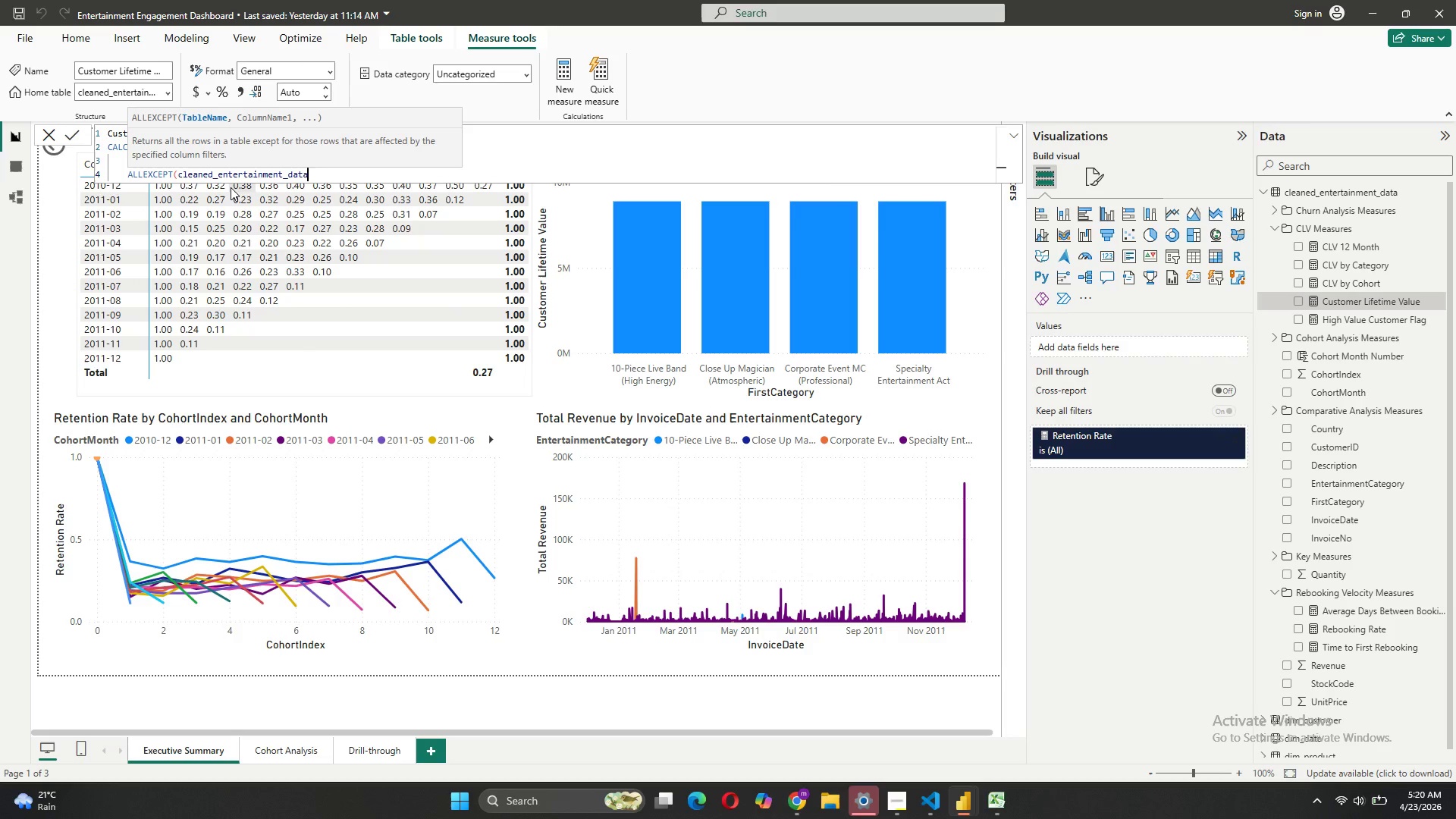 
key(Comma)
 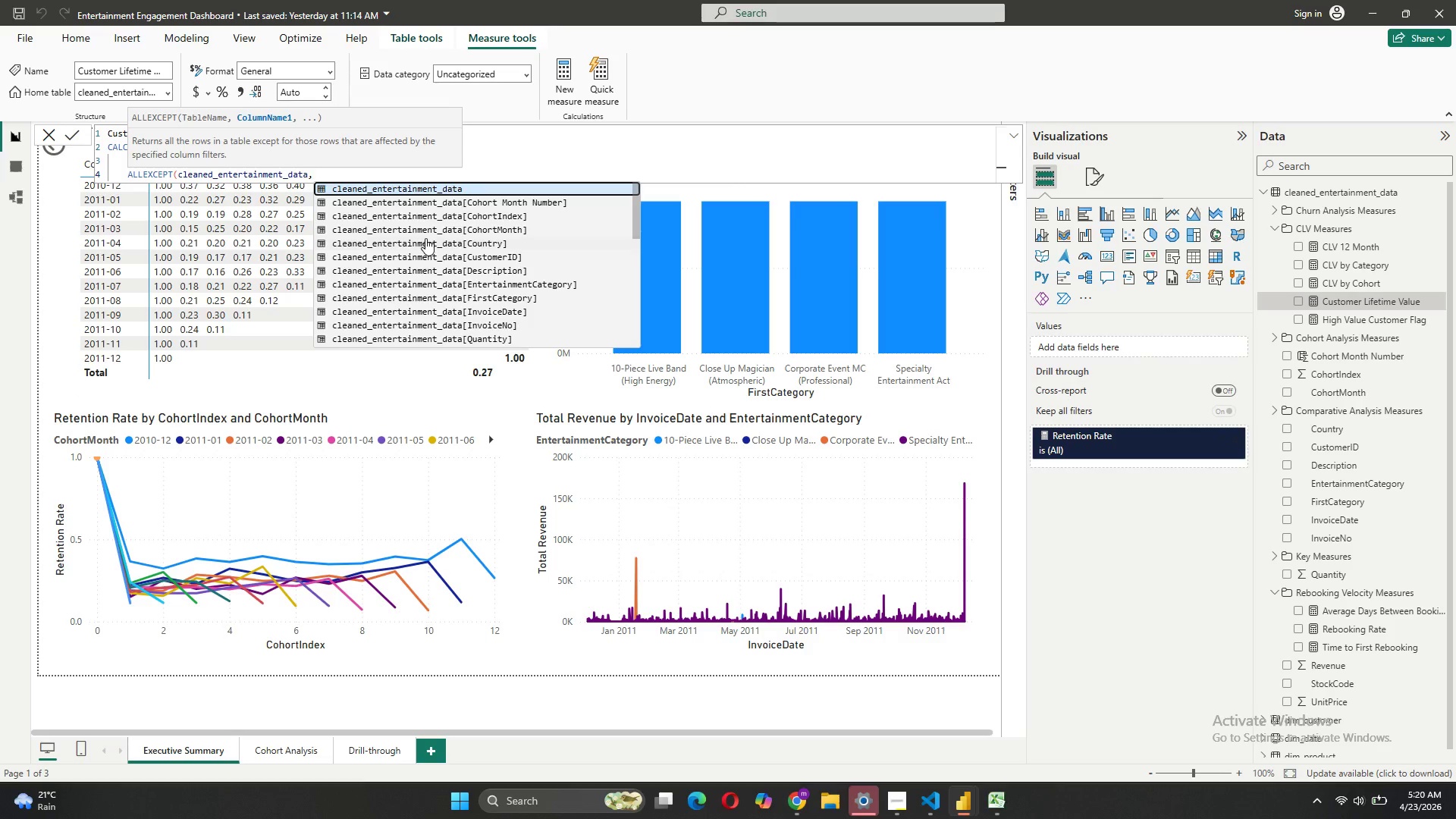 
left_click([502, 252])
 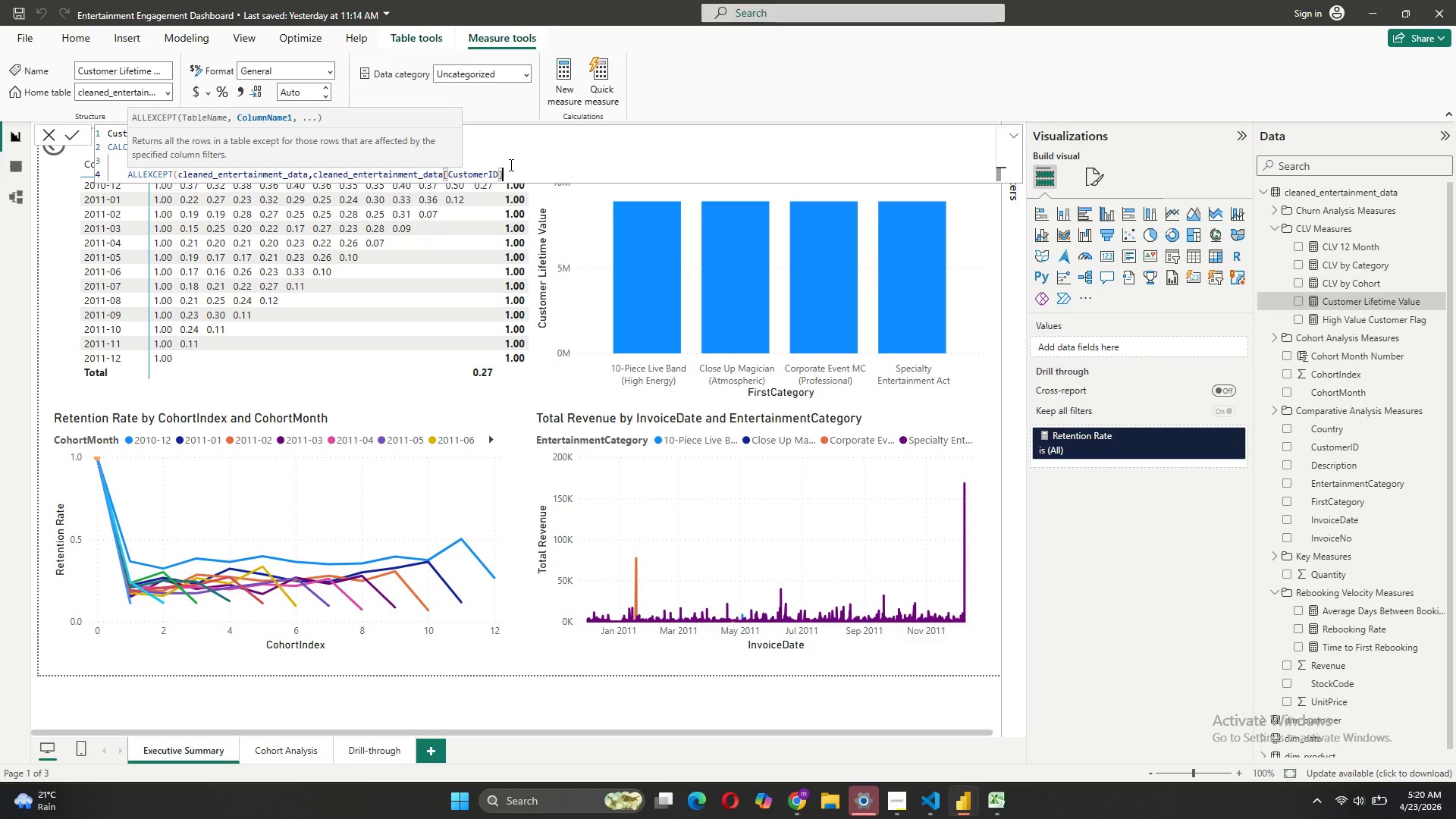 
key(Shift+Enter)
 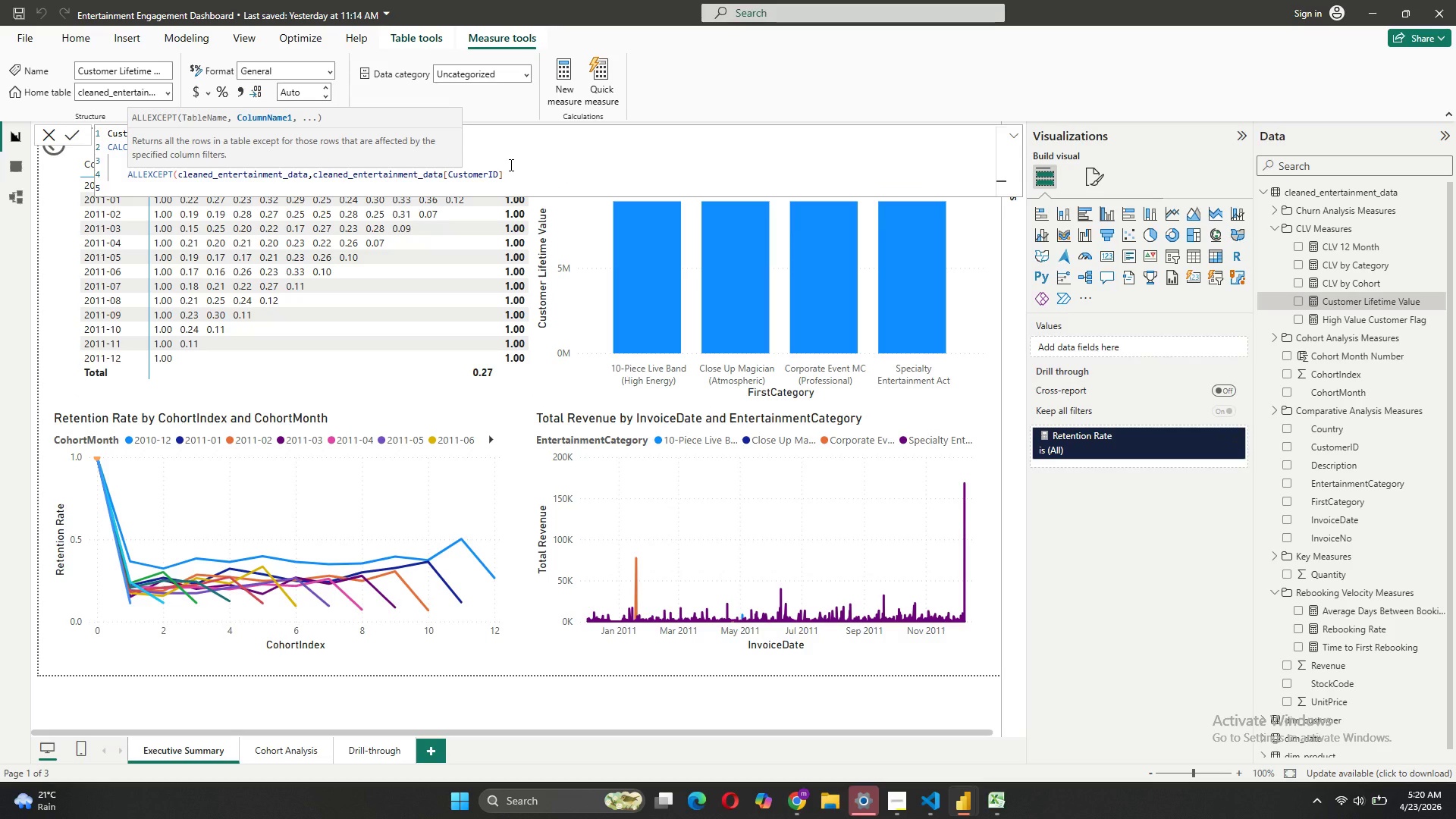 
key(Shift+0)
 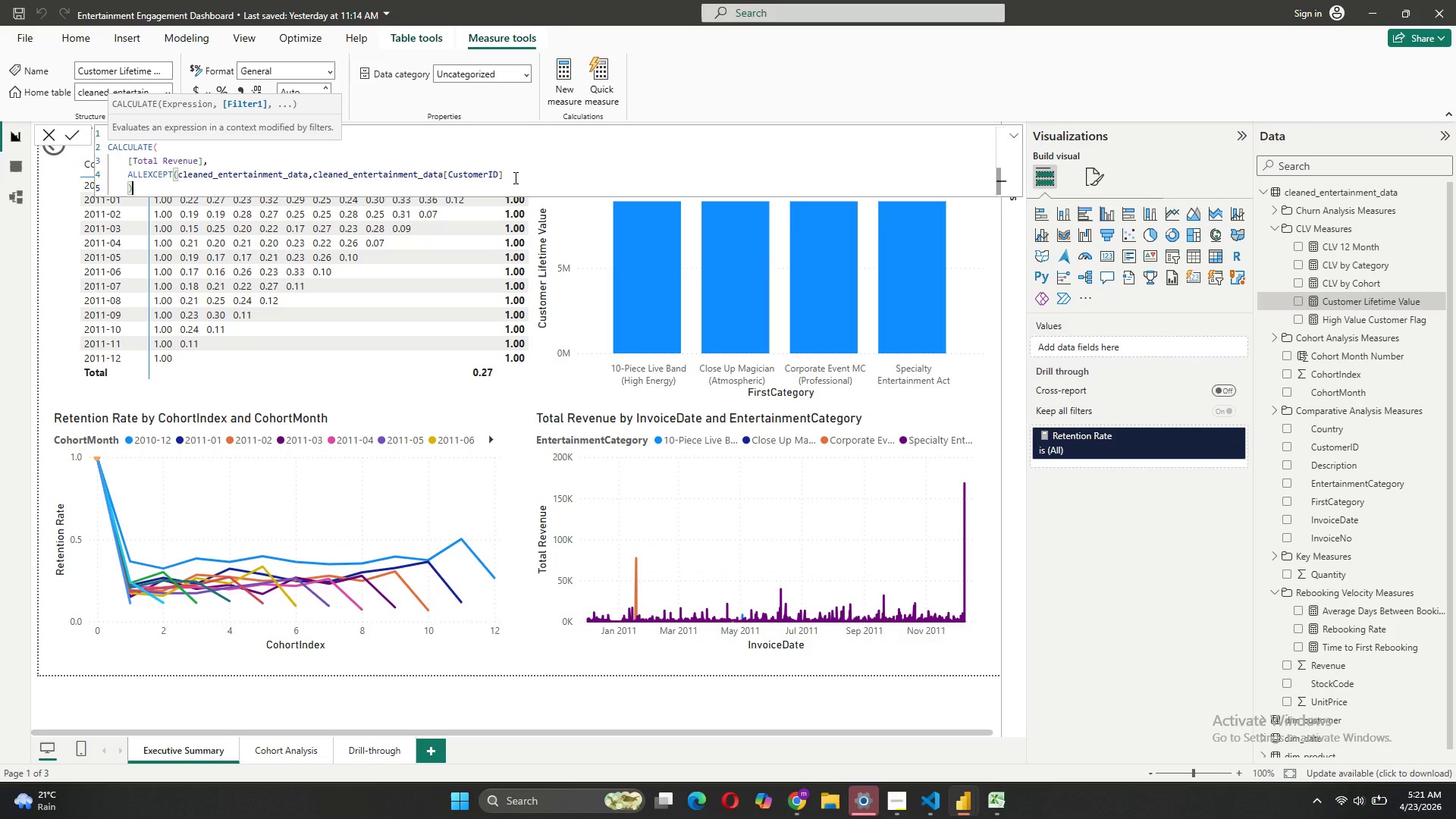 
left_click([514, 179])
 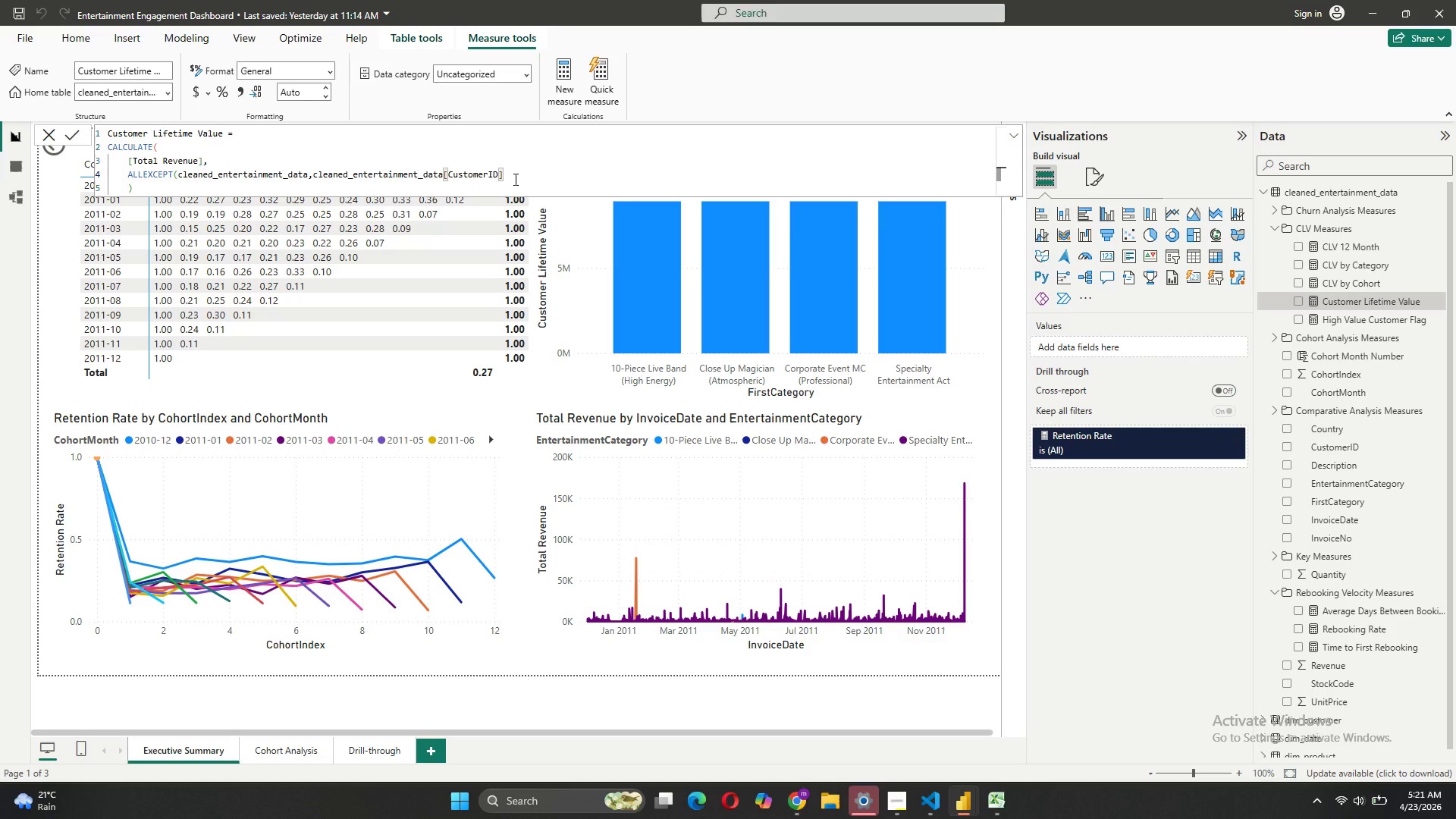 
key(Shift+0)
 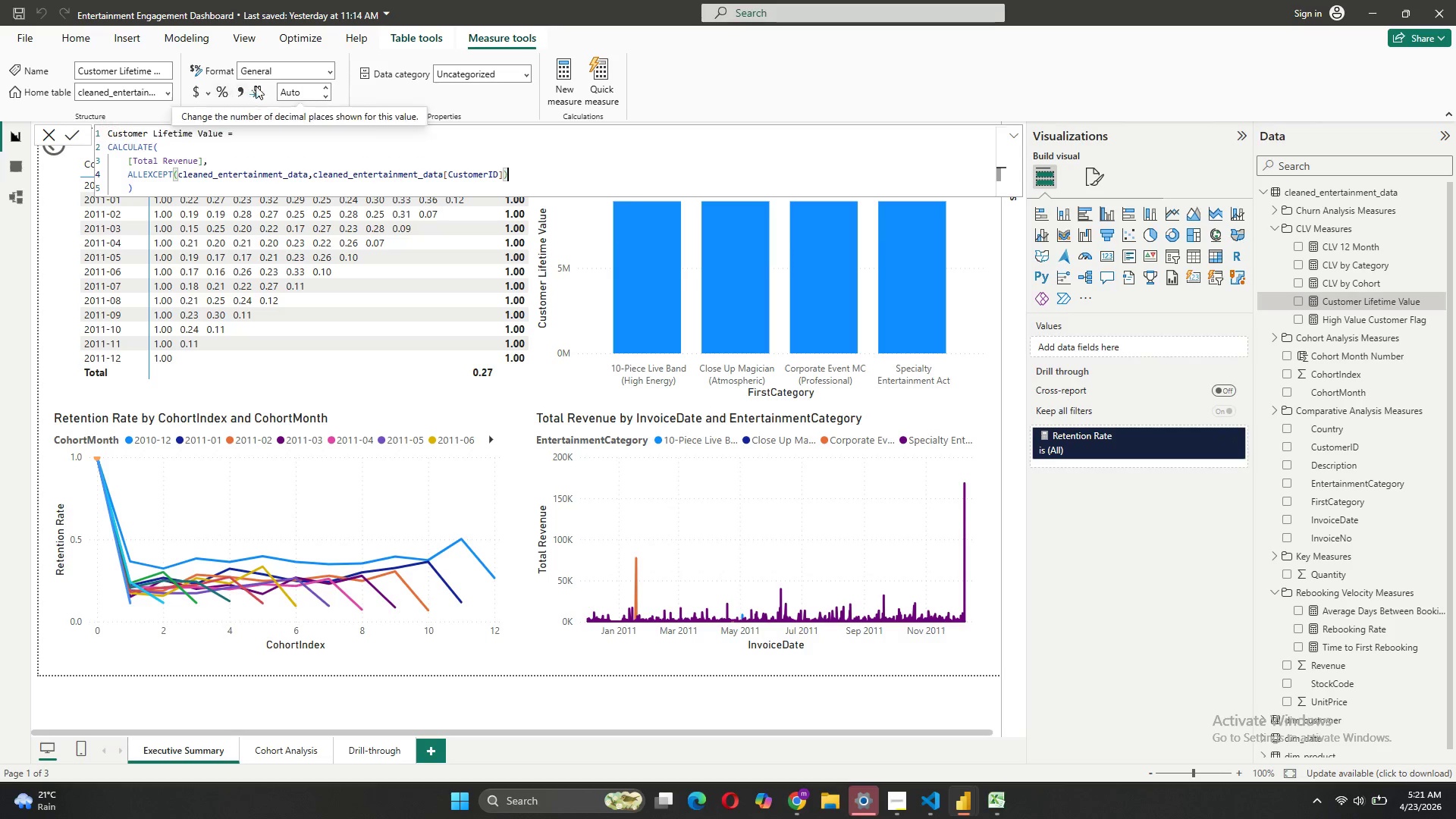 
wait(7.09)
 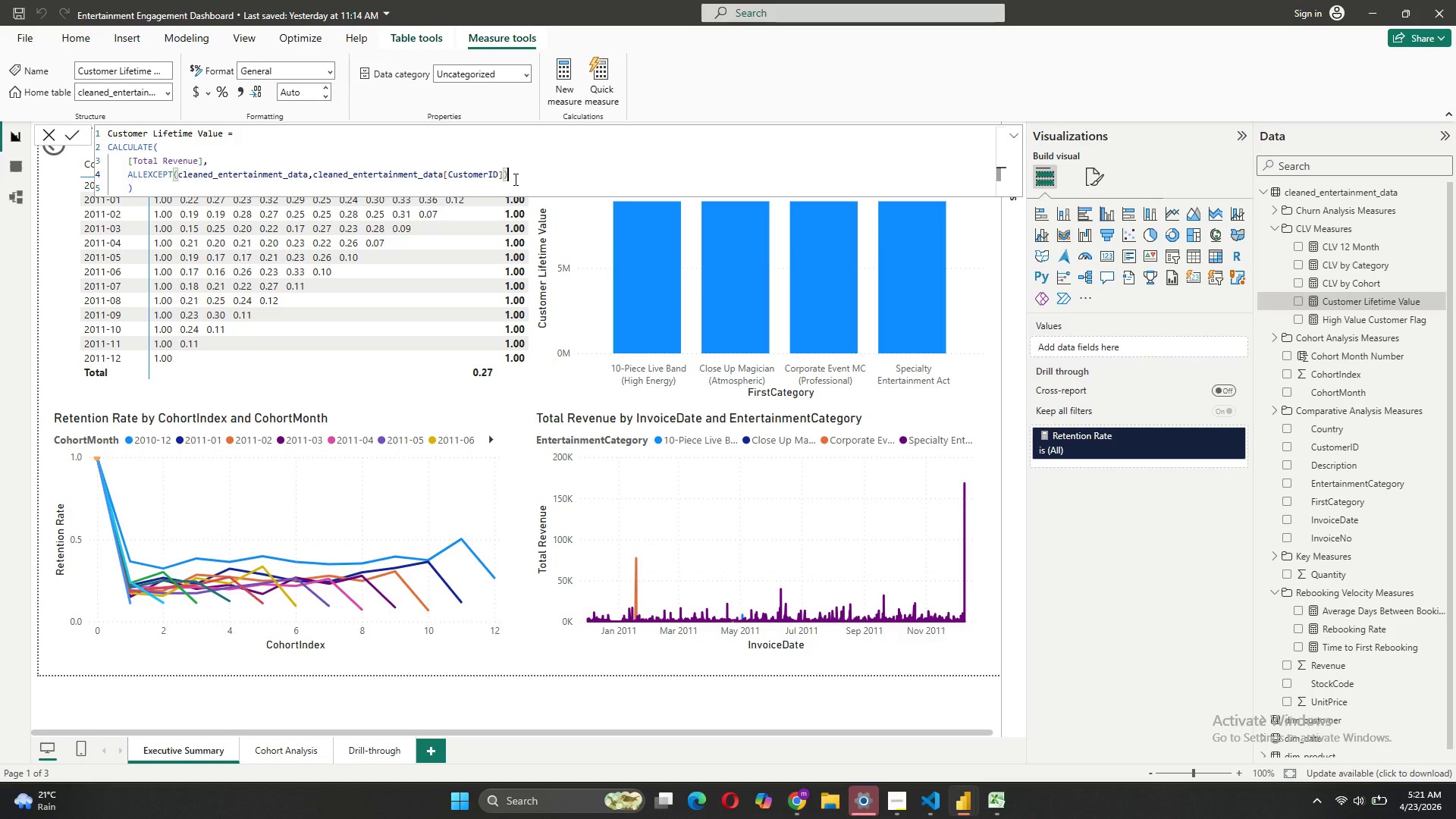 
left_click([74, 129])
 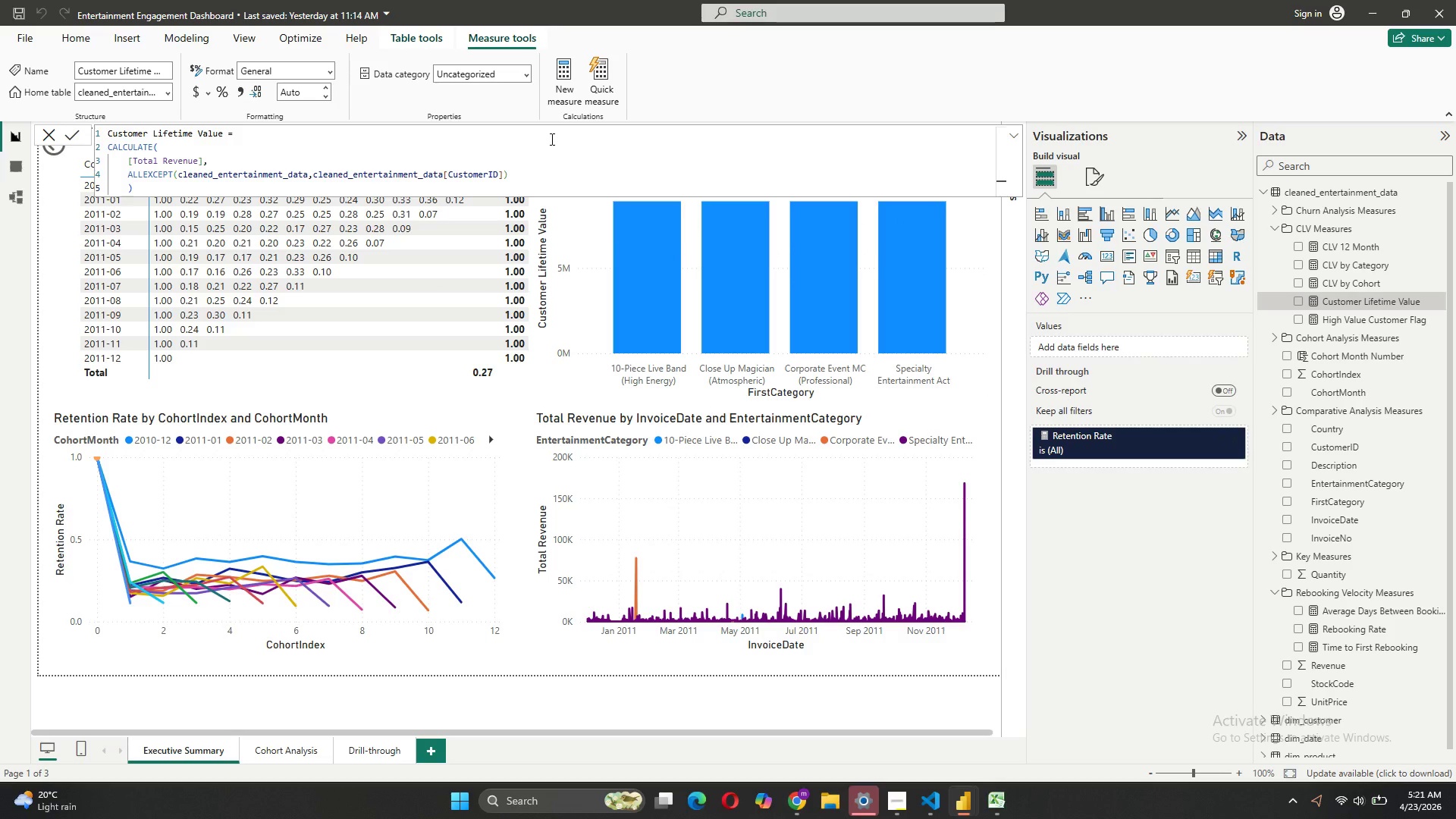 
wait(14.55)
 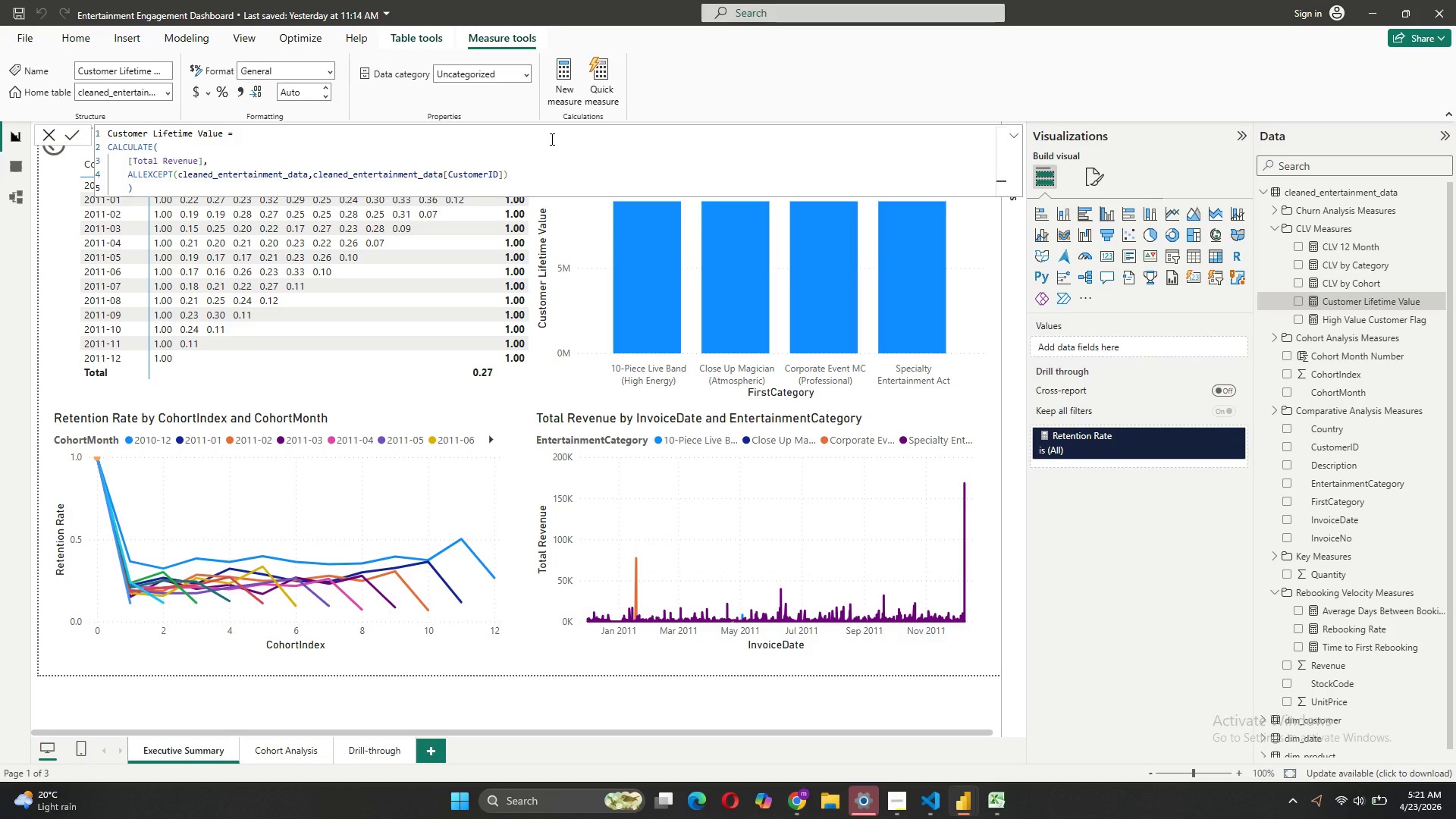 
left_click([1313, 278])
 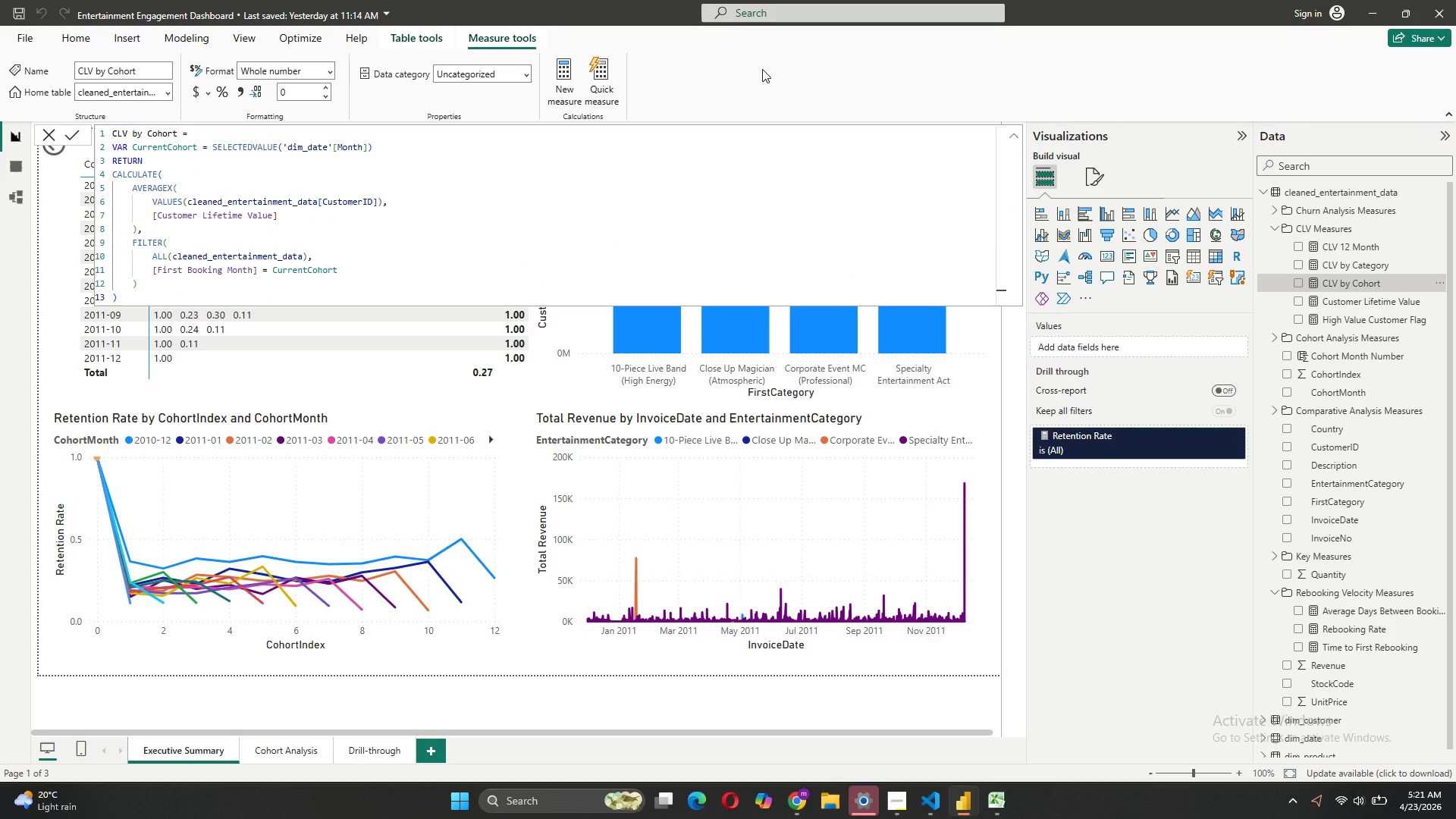 
wait(9.33)
 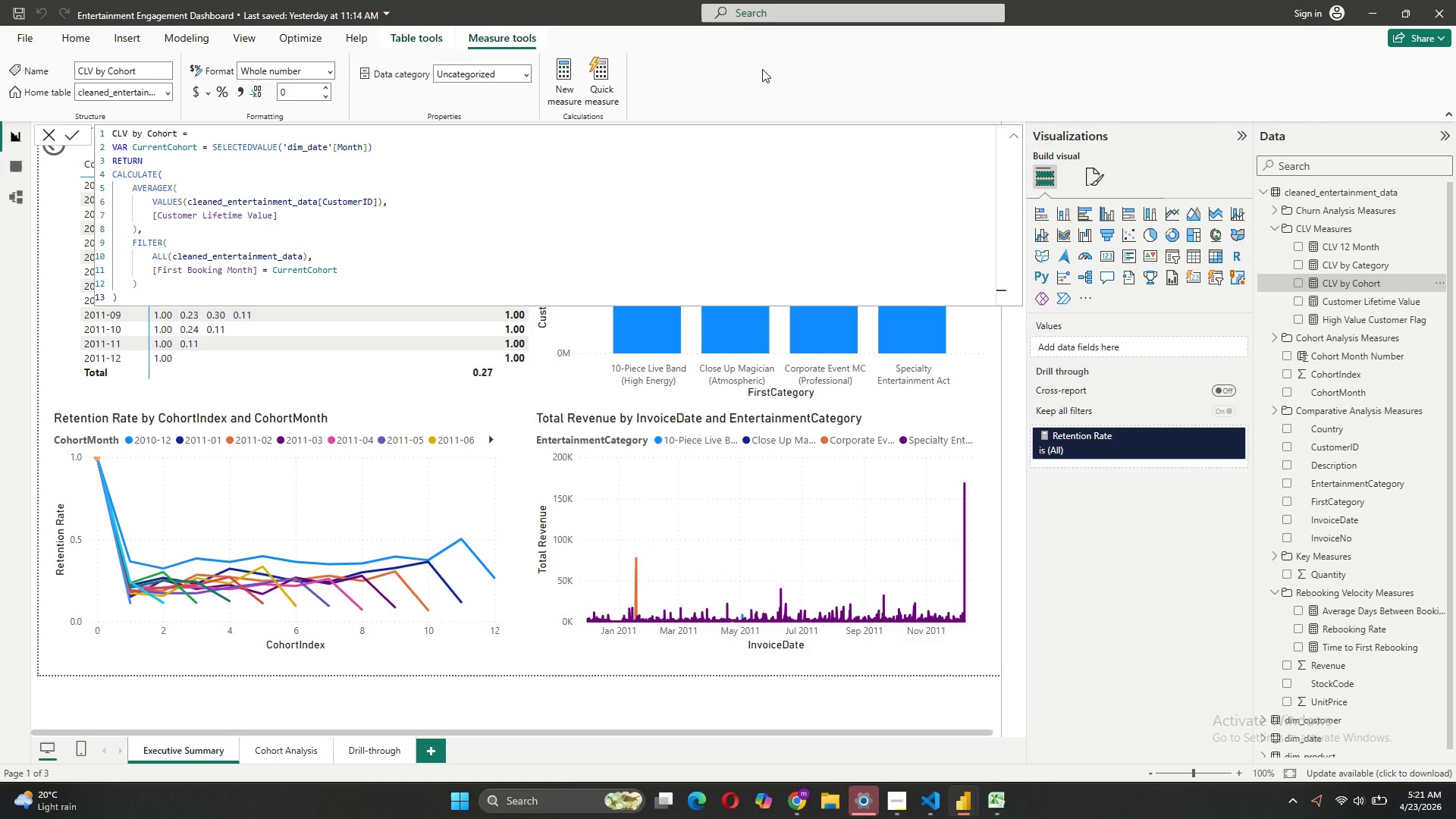 
left_click_drag(start_coordinate=[369, 146], to_coordinate=[284, 144])
 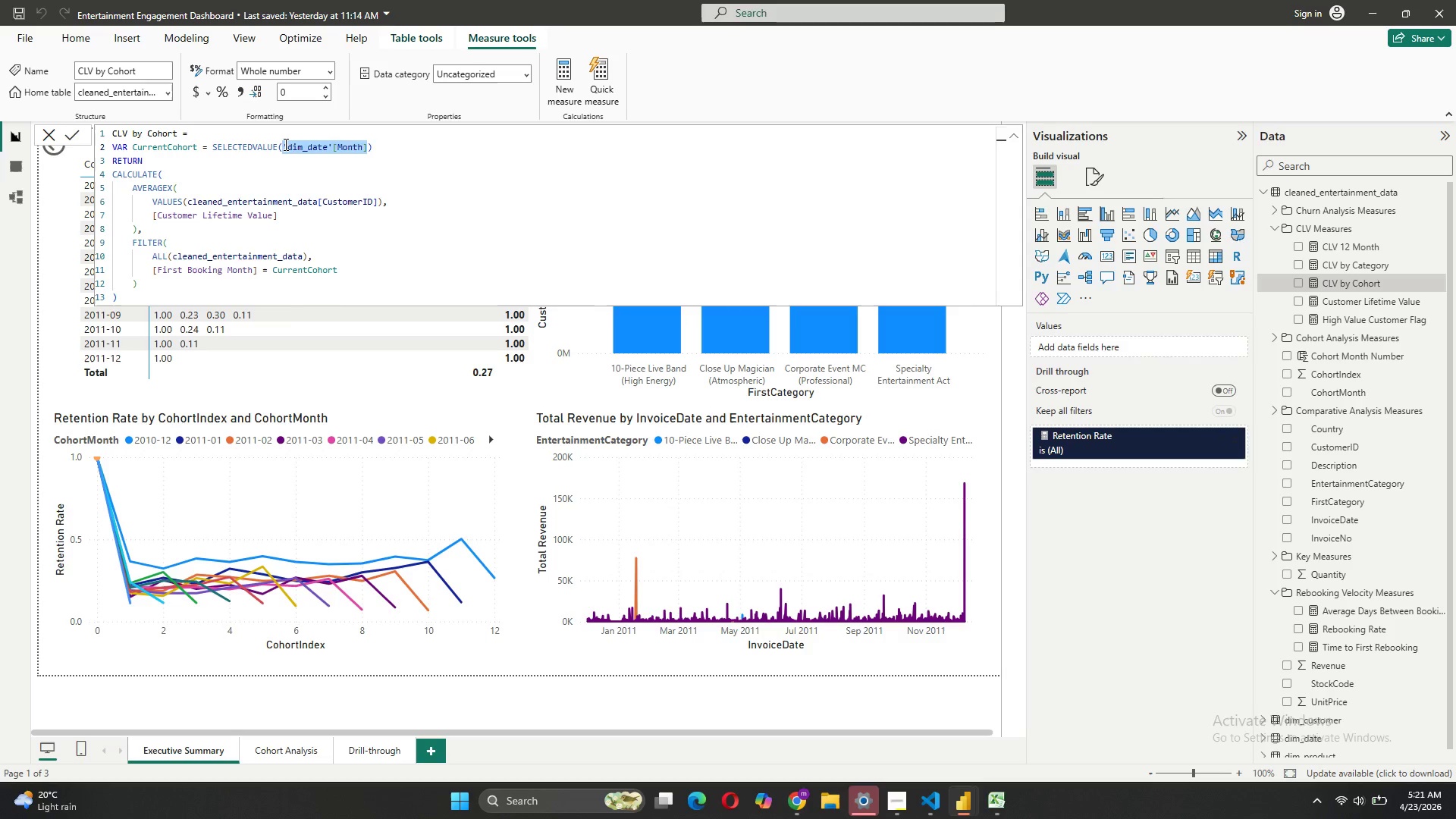 
key(Quote)
 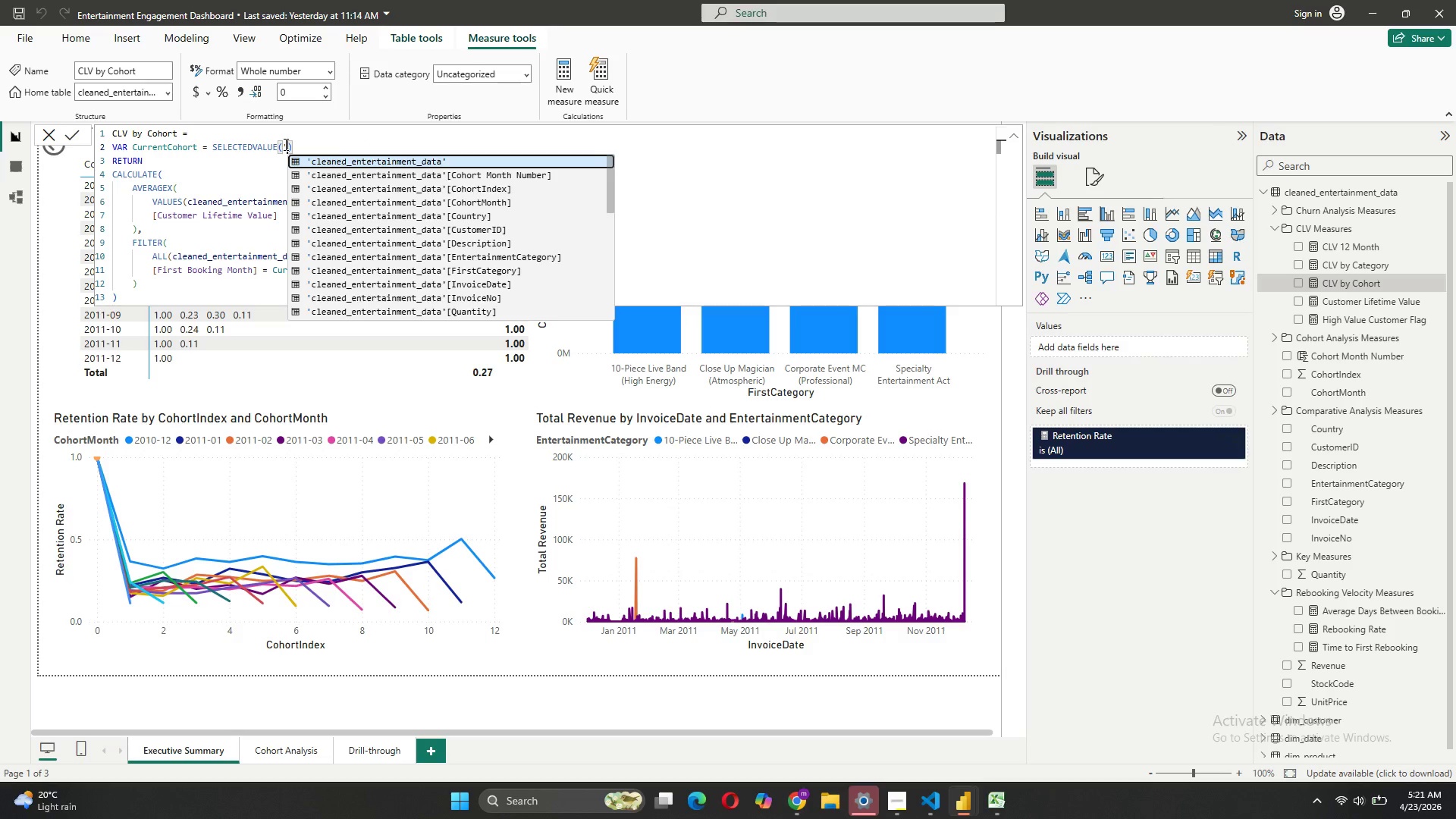 
key(C)
 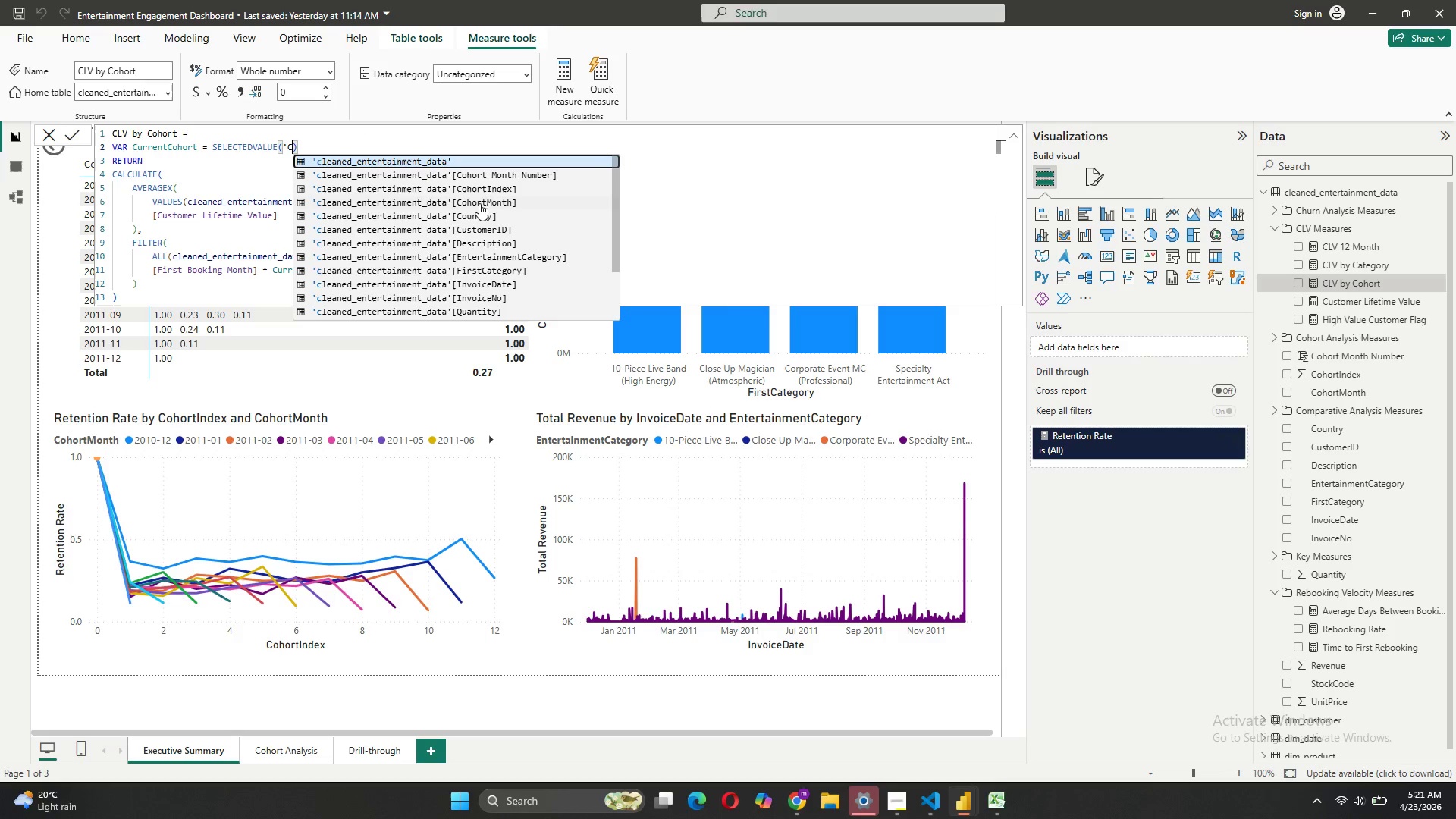 
left_click([480, 204])
 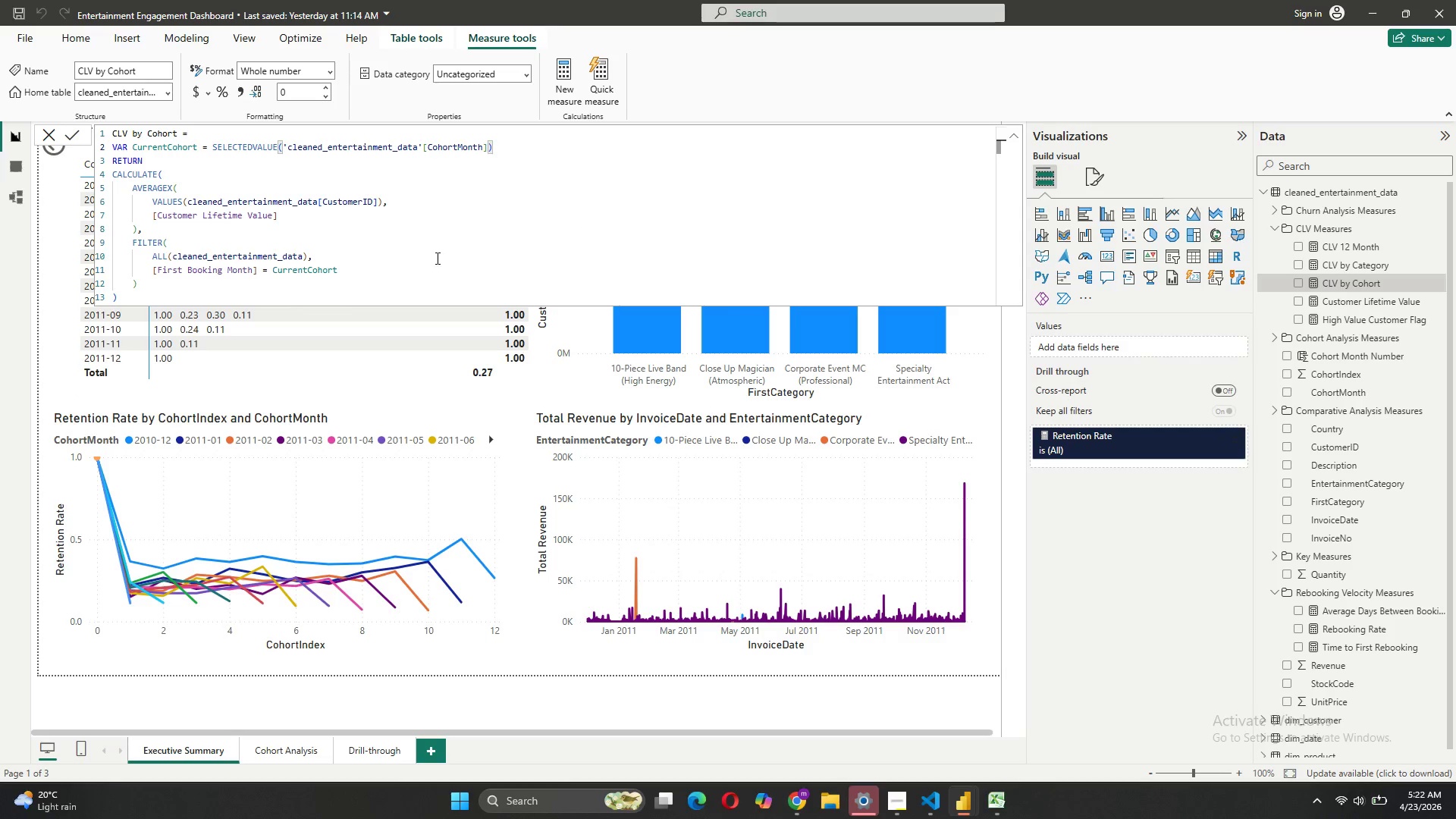 
wait(30.51)
 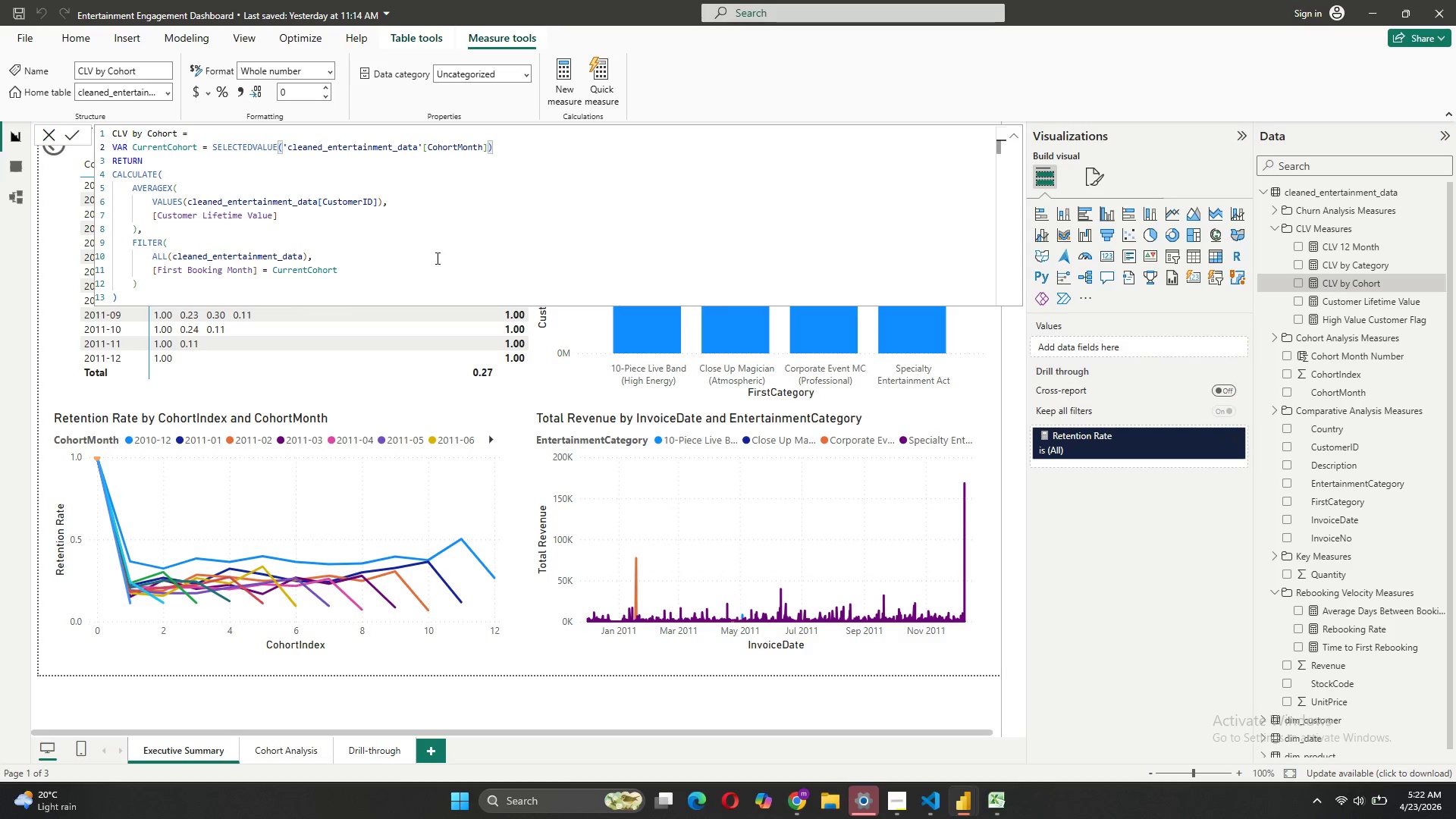 
left_click_drag(start_coordinate=[124, 293], to_coordinate=[105, 160])
 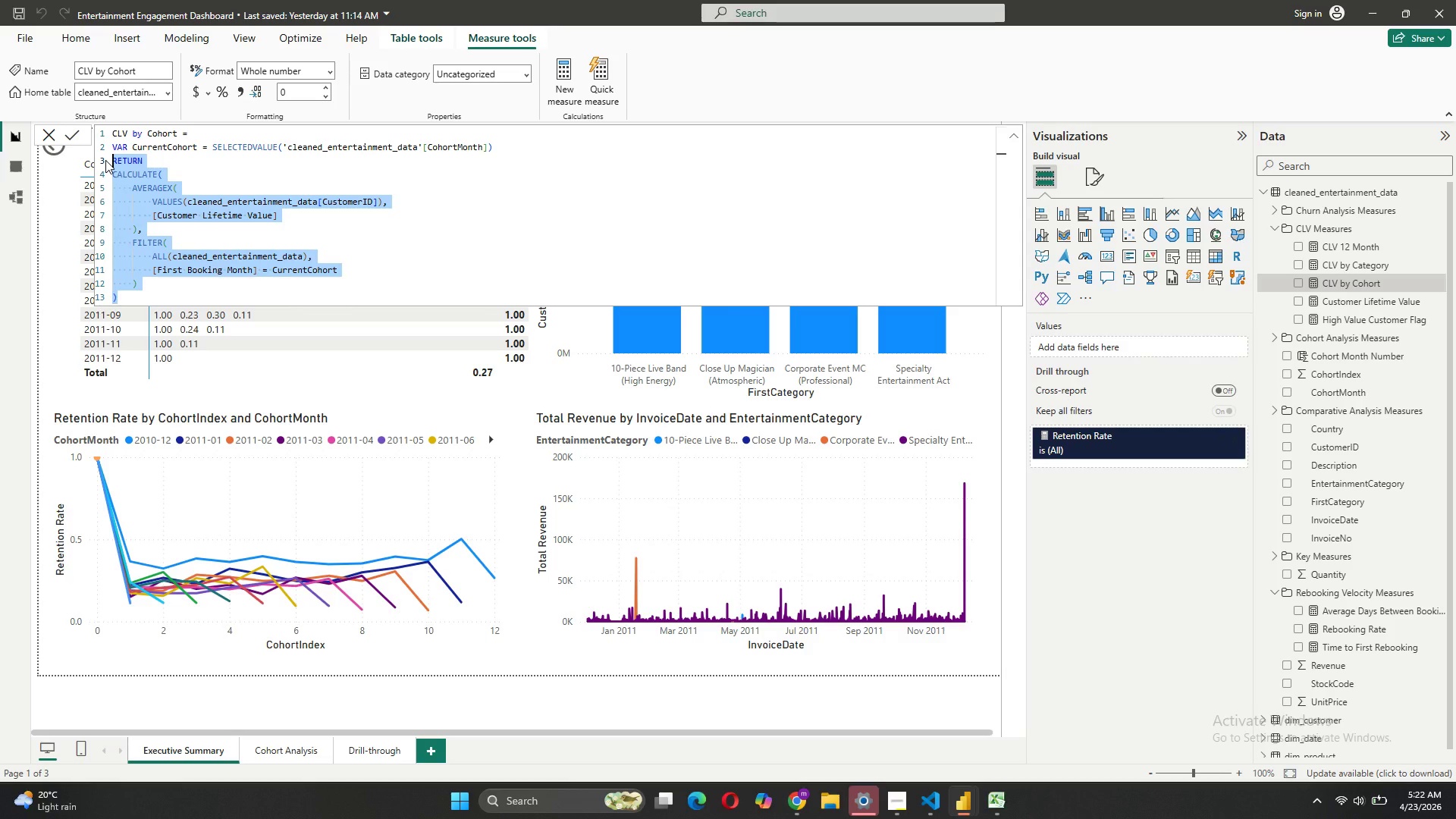 
type(VAR )
 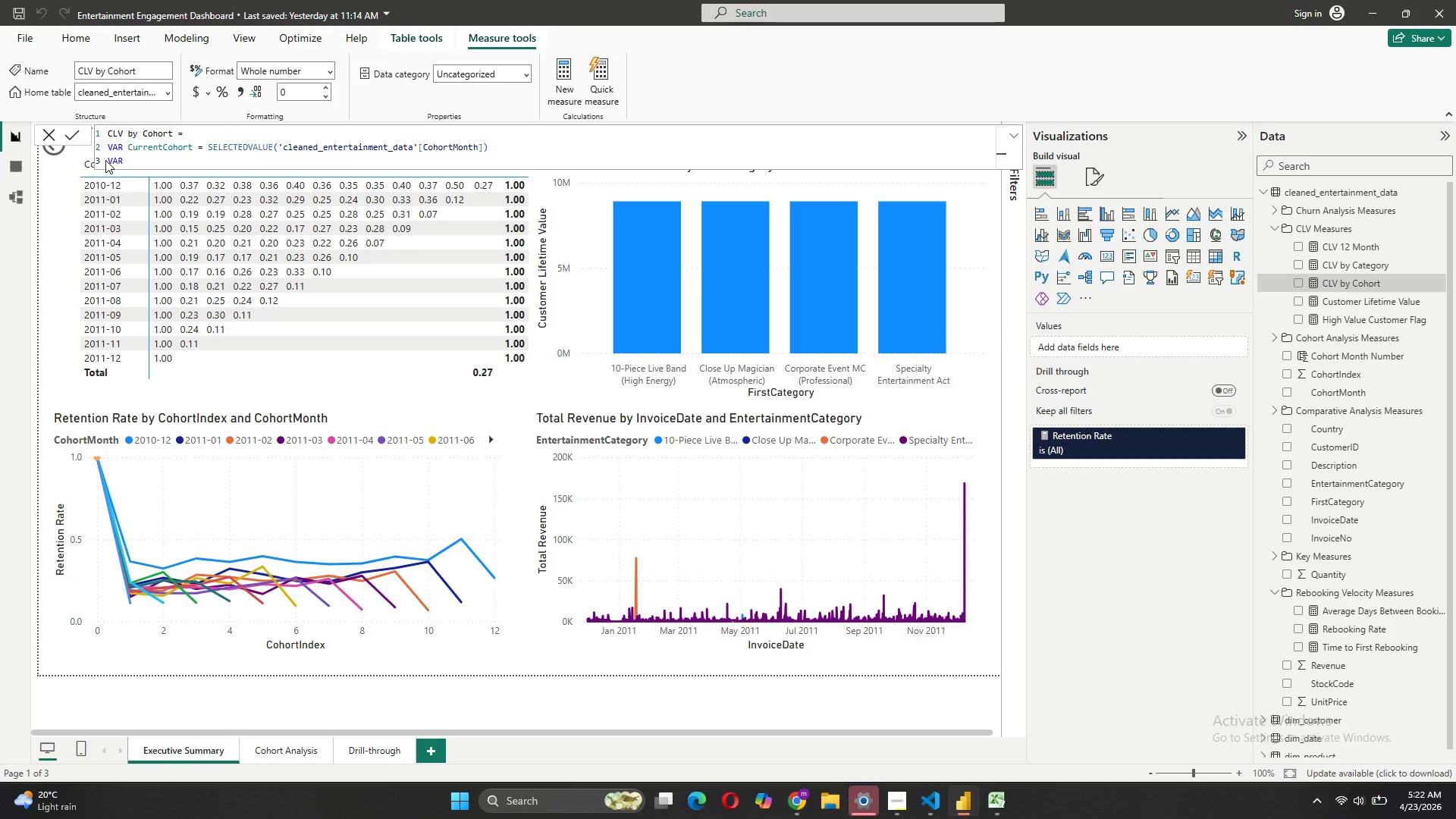 
type(CohortCustomers = )
 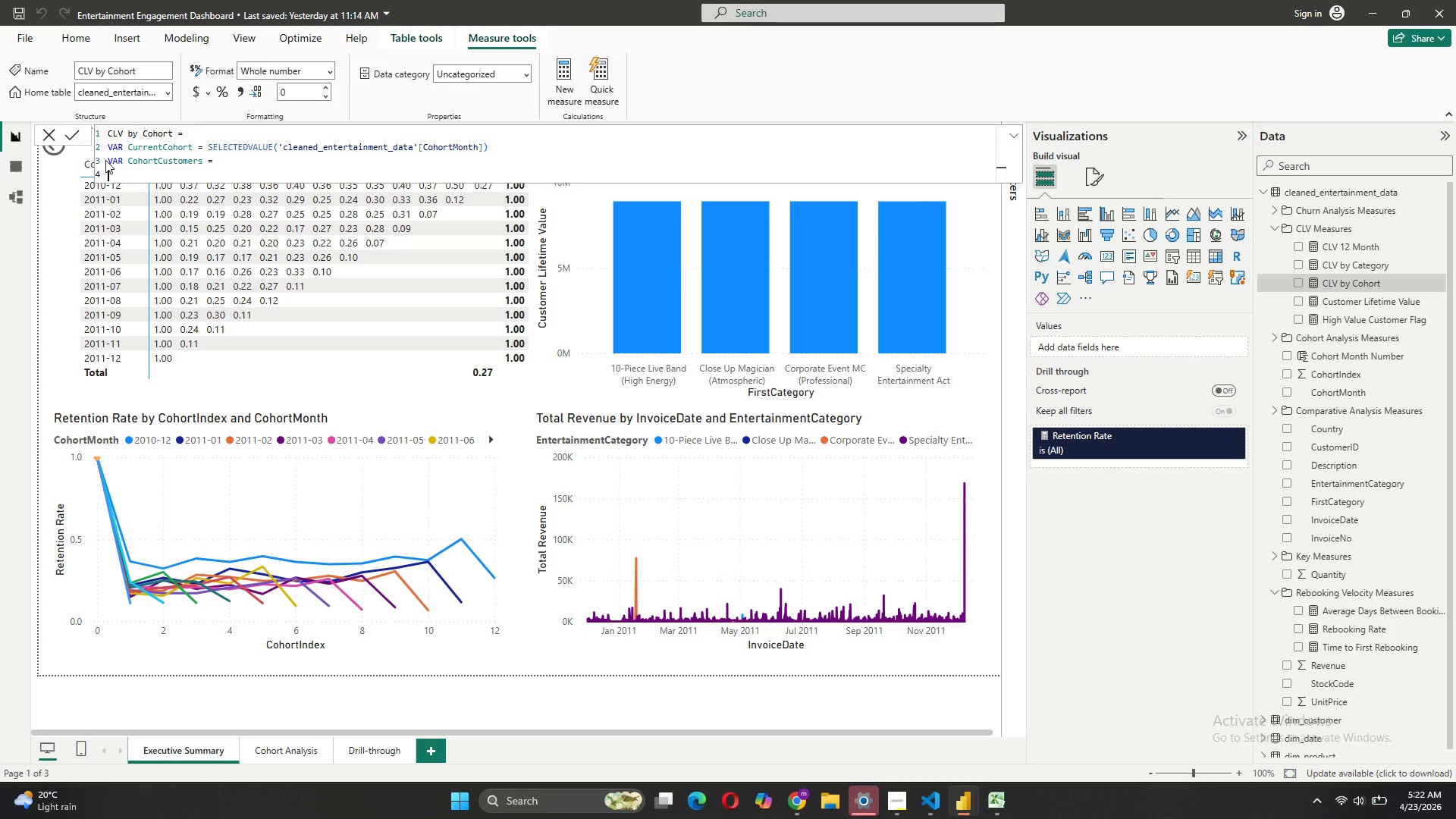 
key(Shift+Enter)
 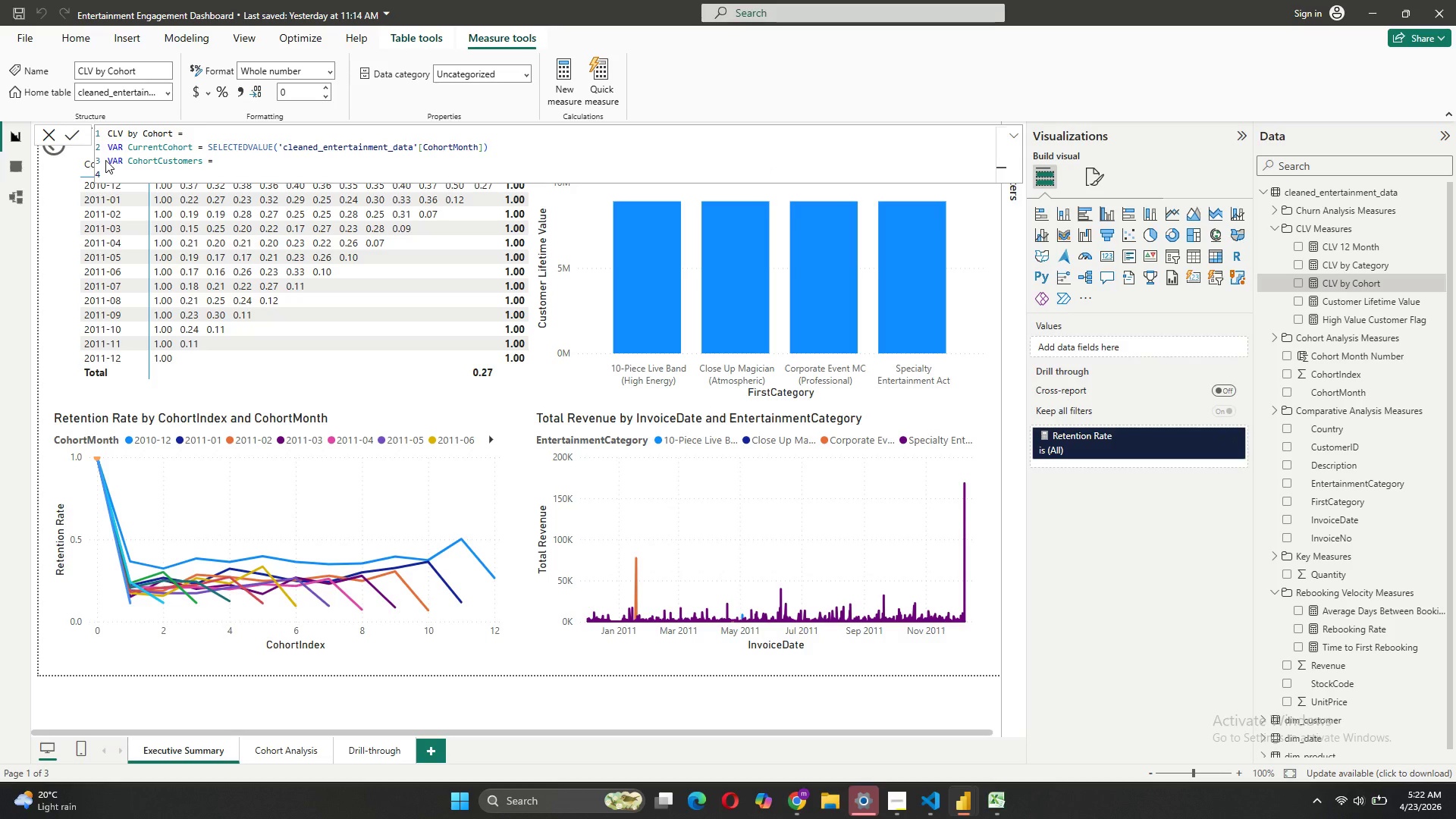 
key(Tab)
type(CAL)
 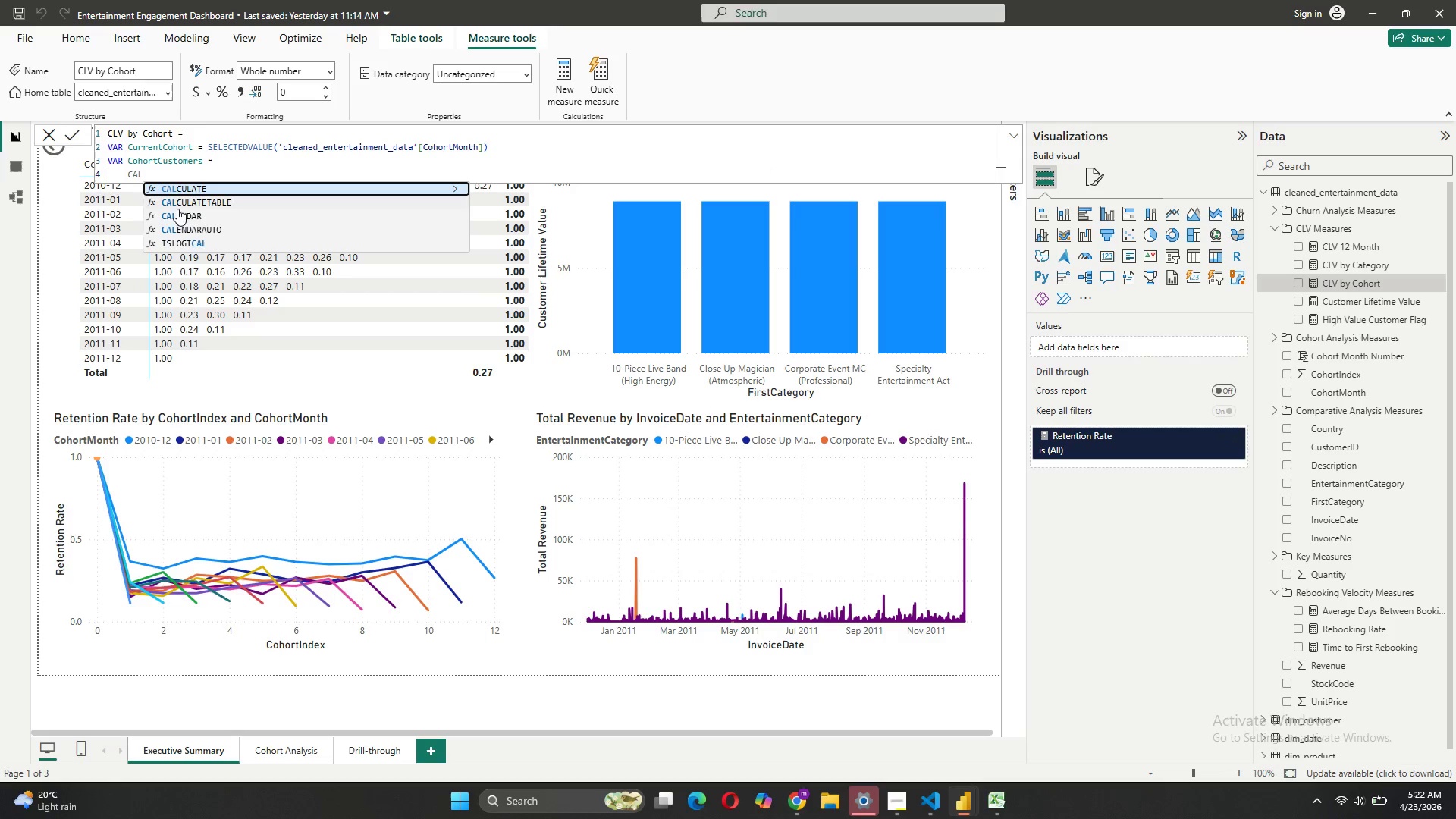 
left_click([175, 195])
 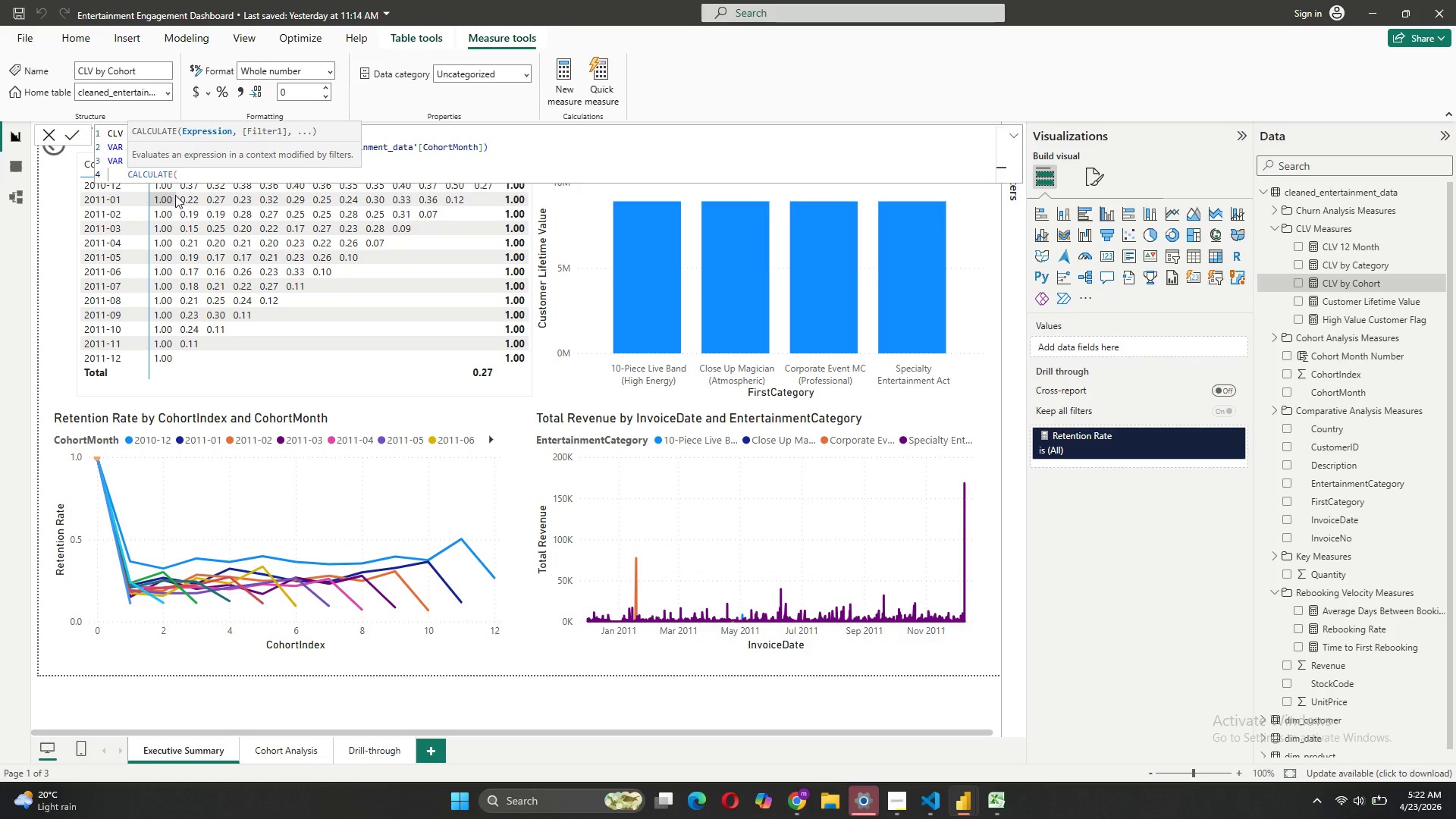 
key(Shift+Enter)
 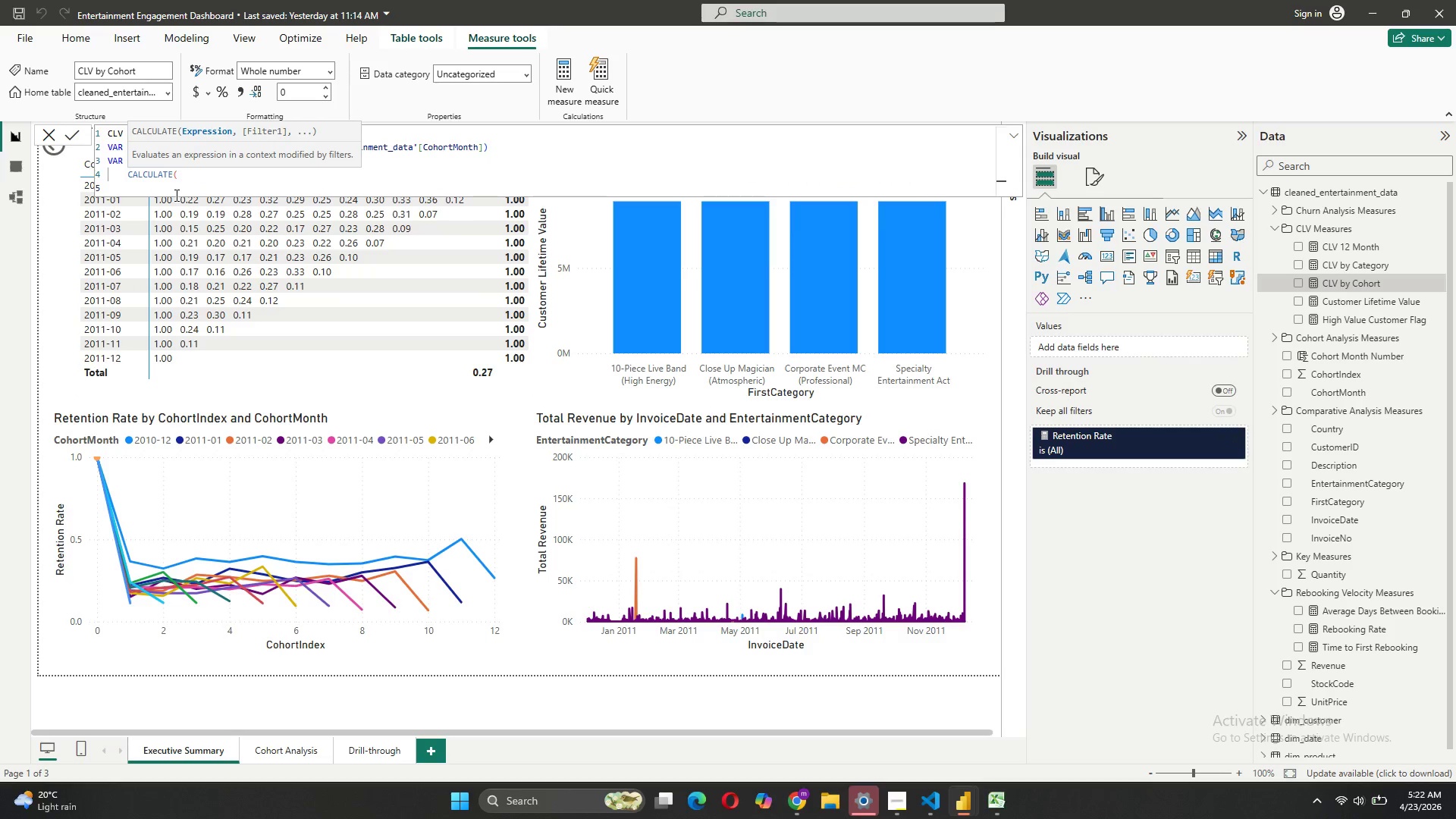 
type(VA)
 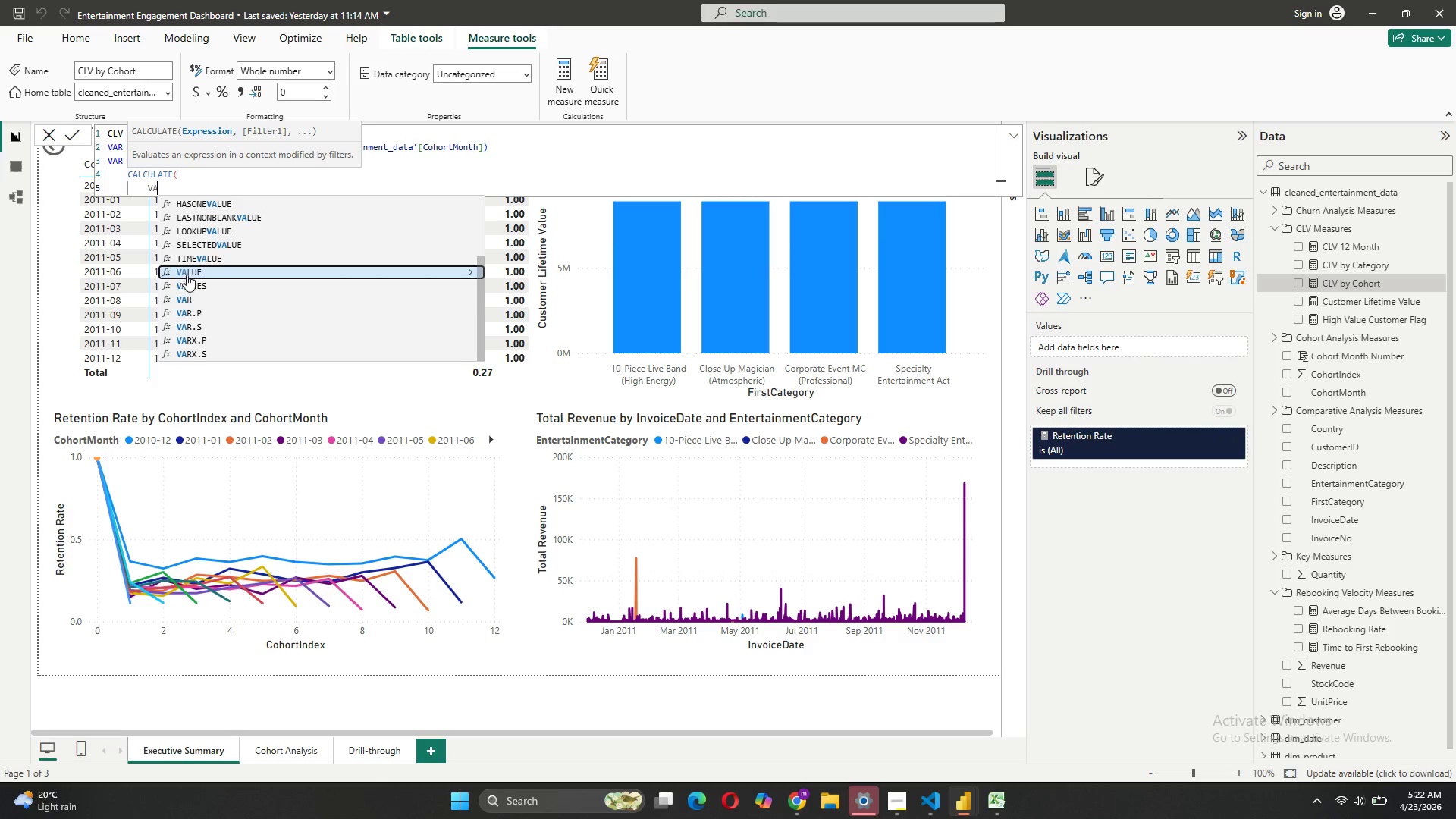 
left_click([191, 284])
 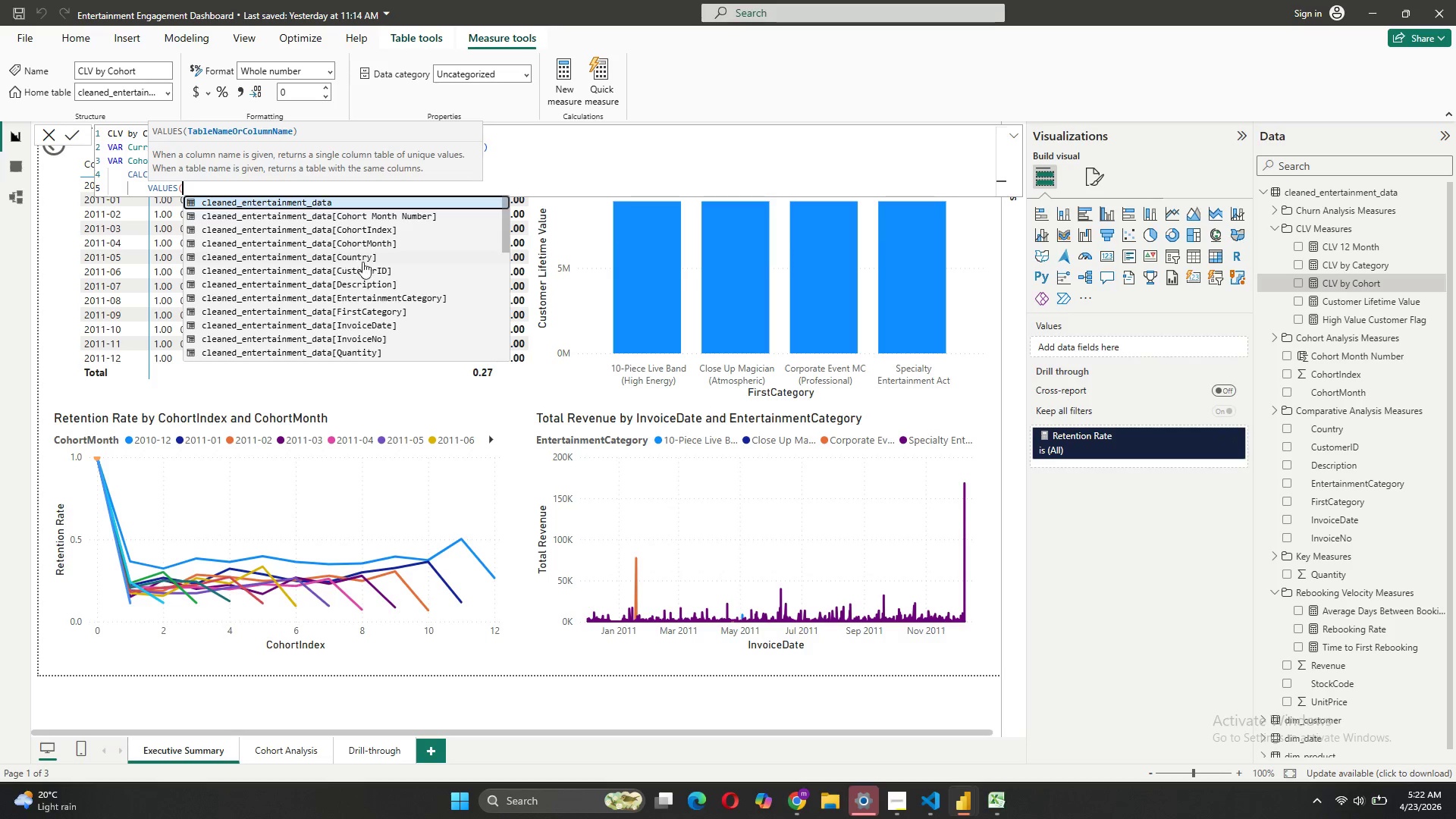 
left_click([372, 267])
 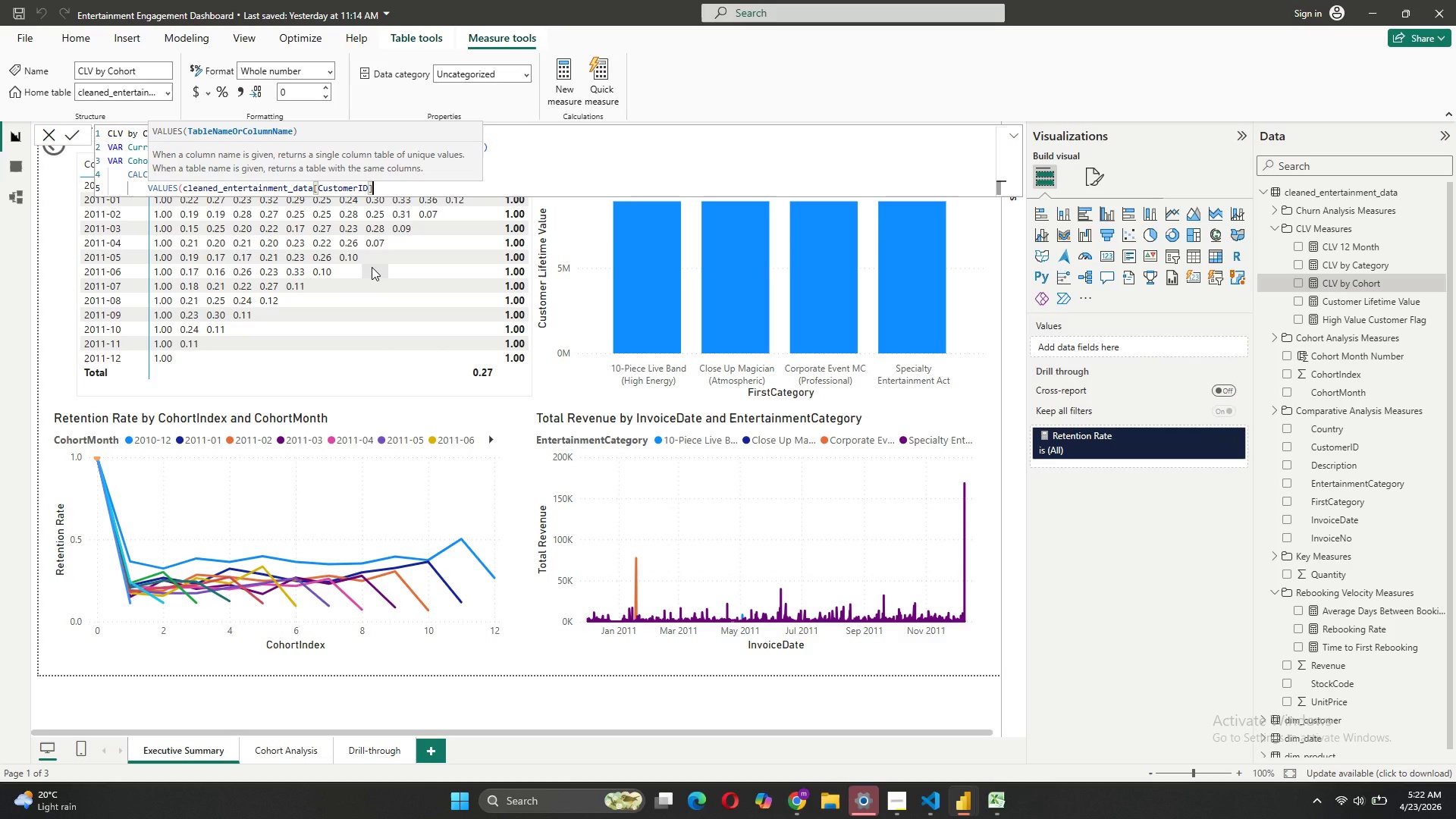 
key(Shift+0)
 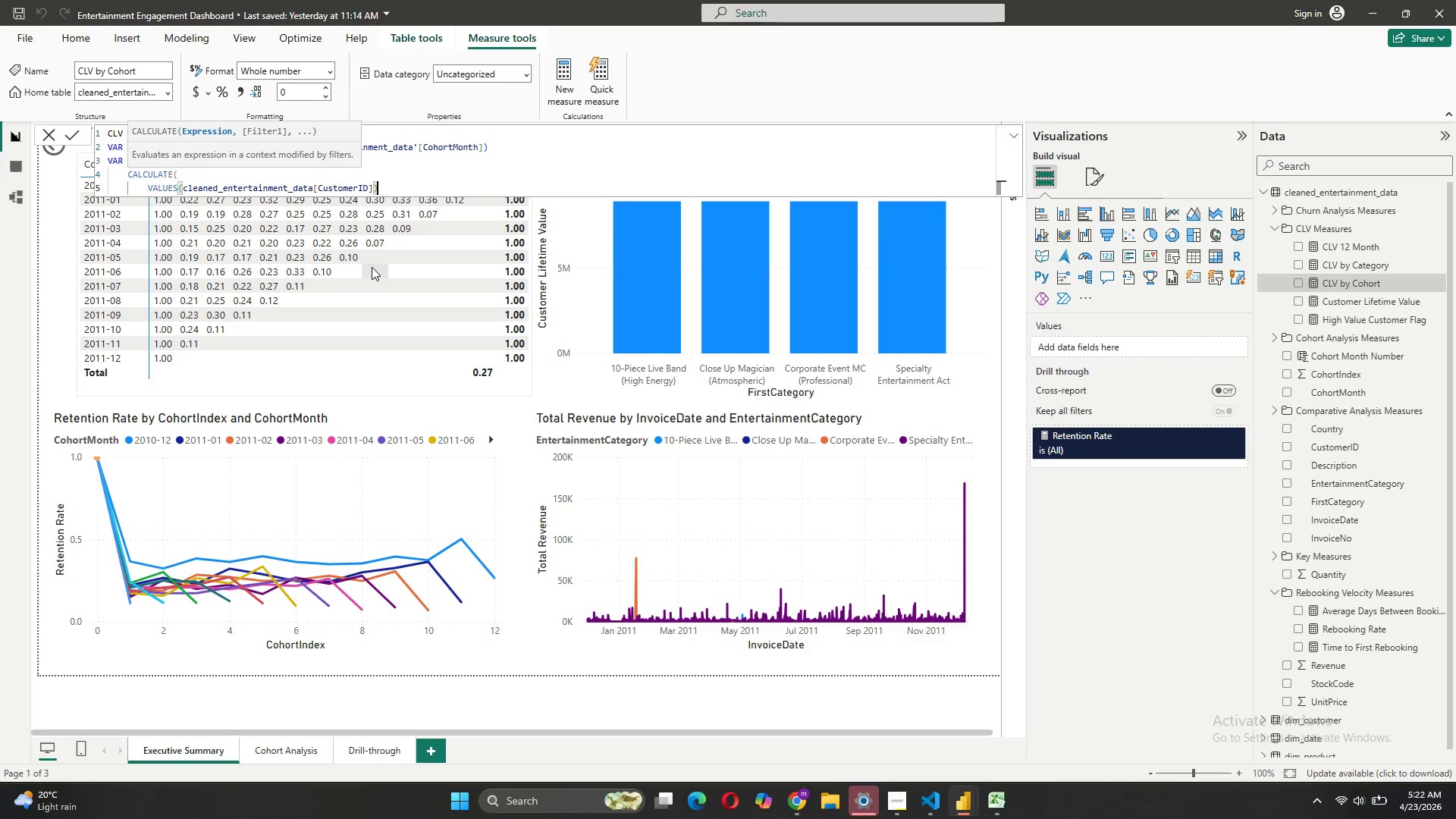 
key(Comma)
 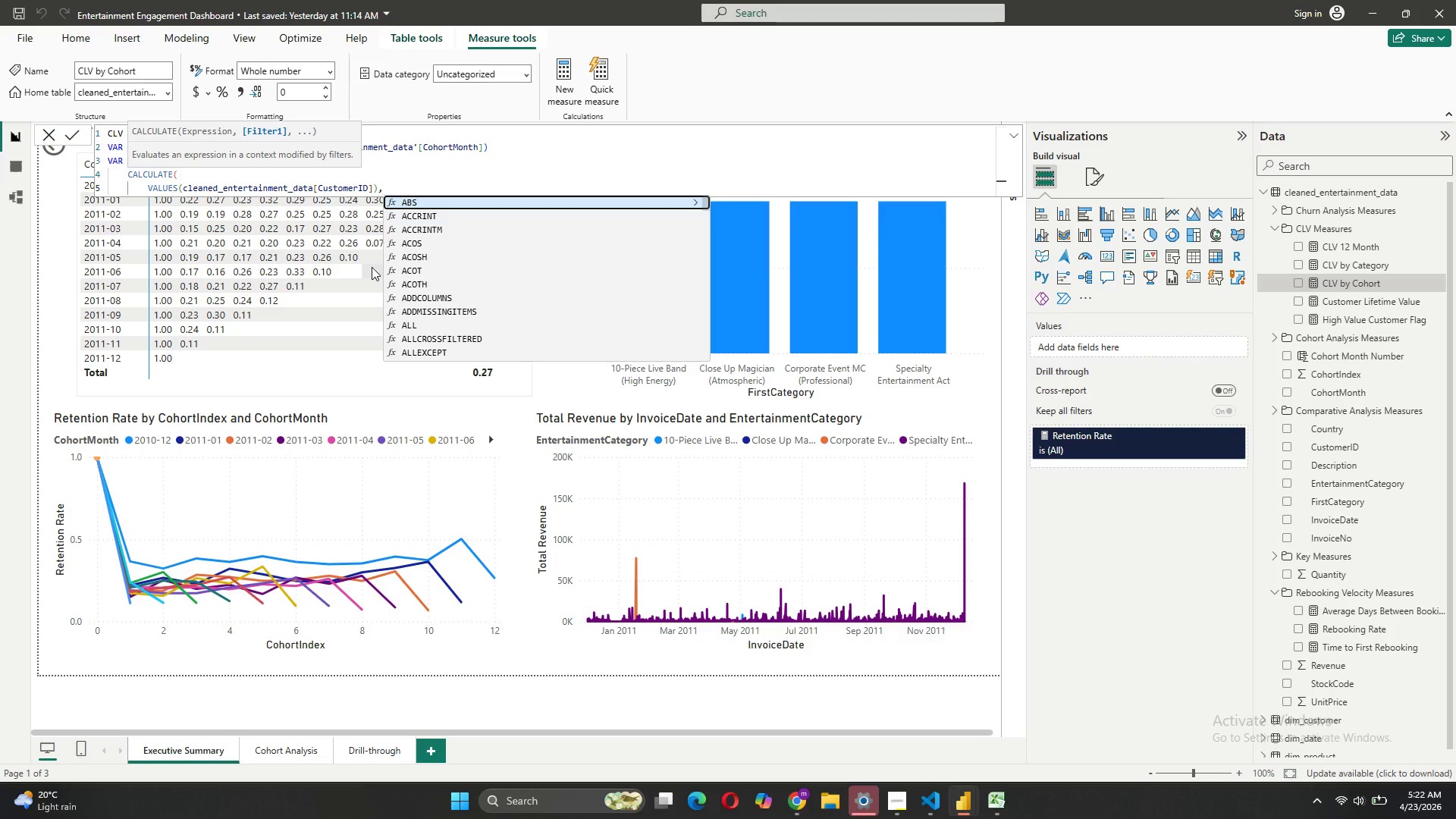 
key(Shift+Enter)
 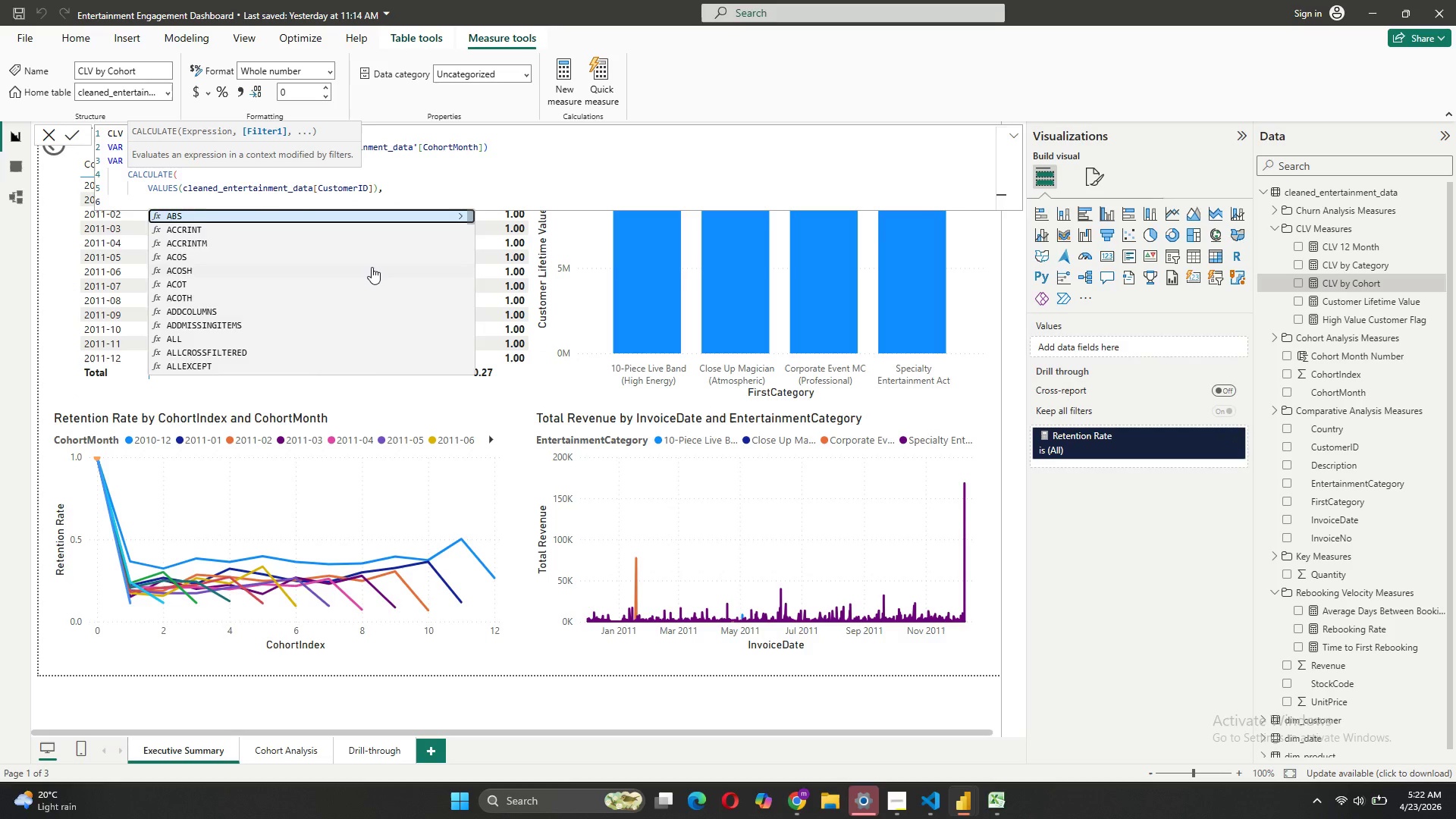 
key(Quote)
 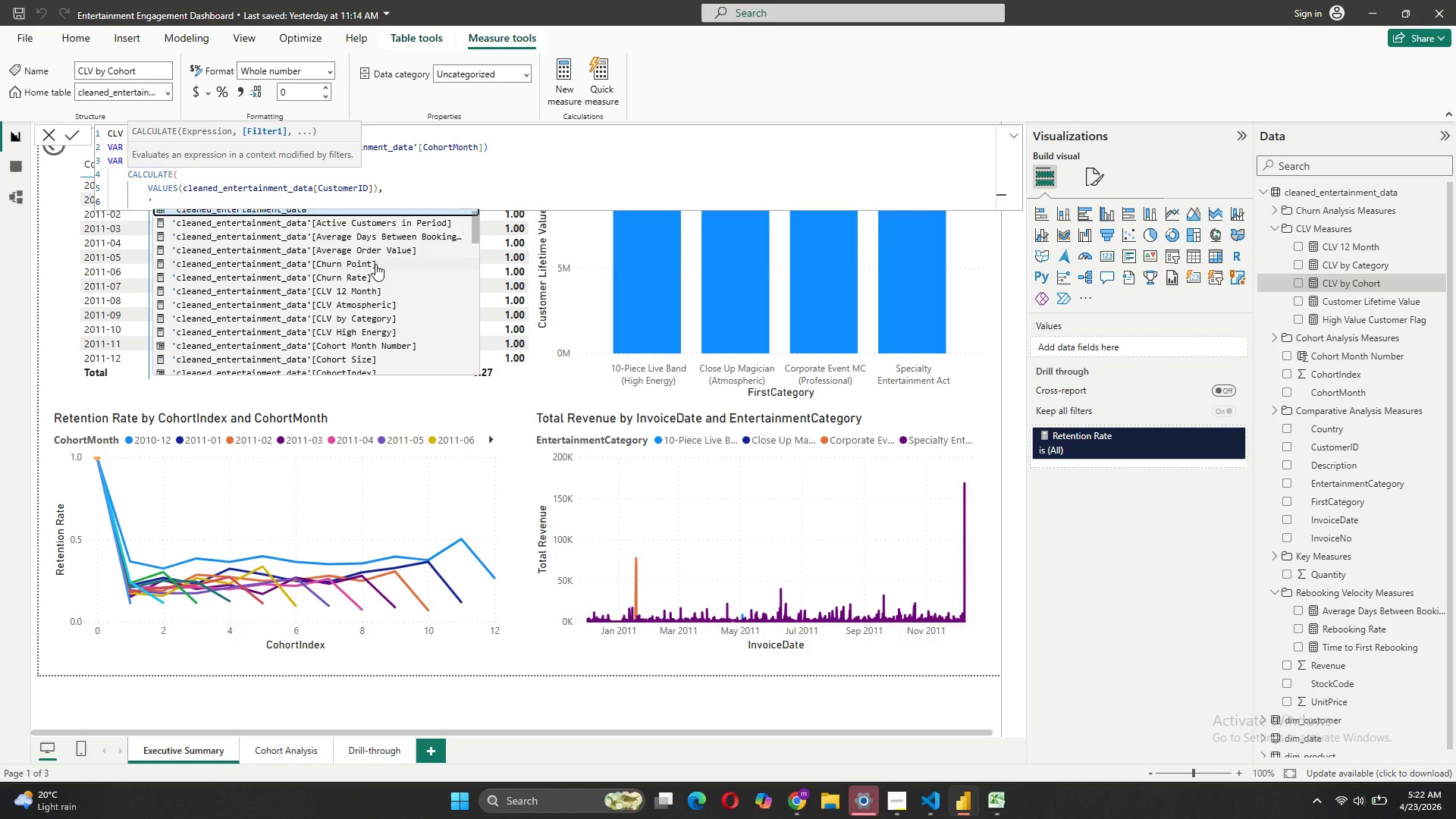 
wait(6.44)
 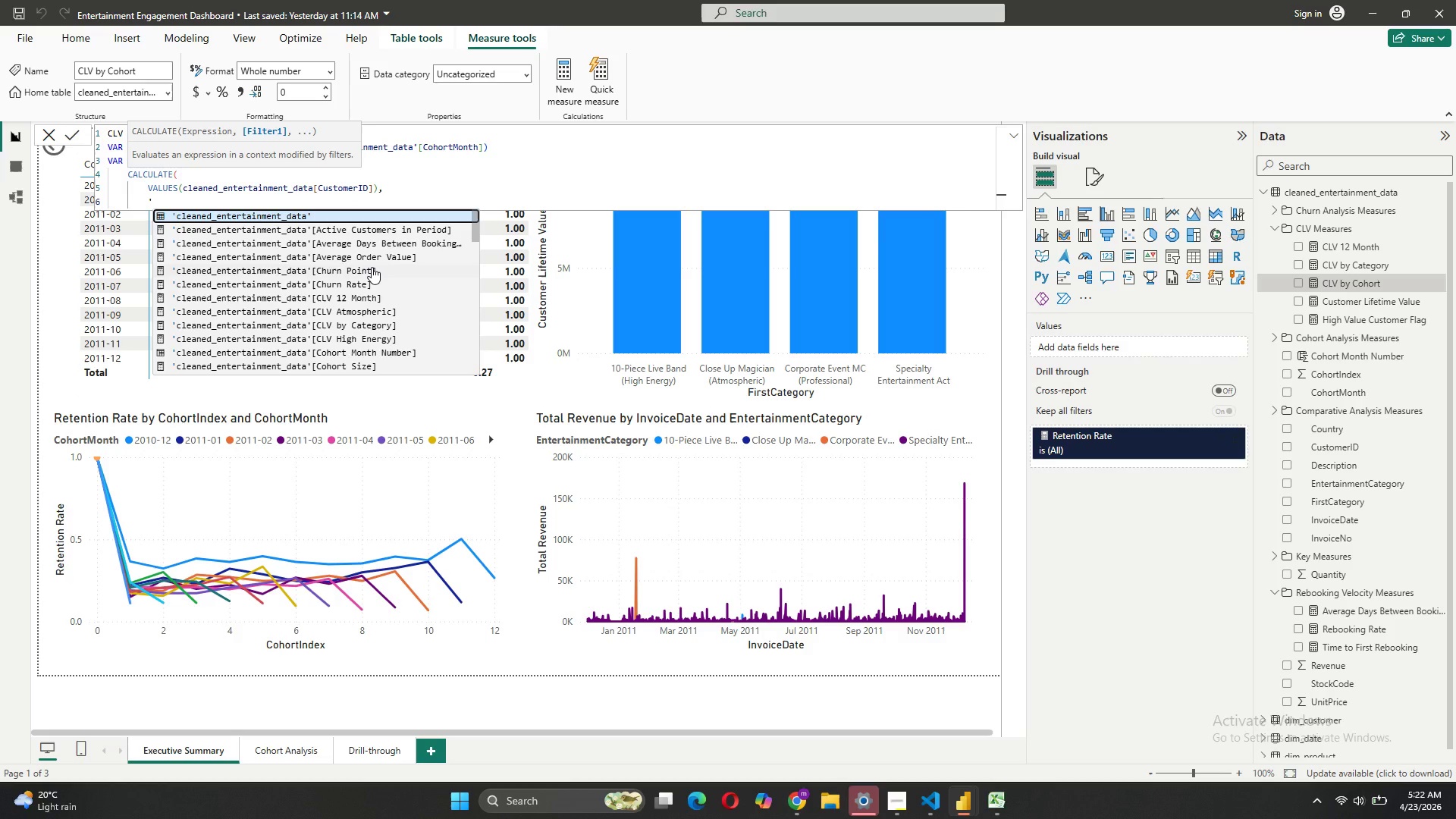 
left_click([356, 332])
 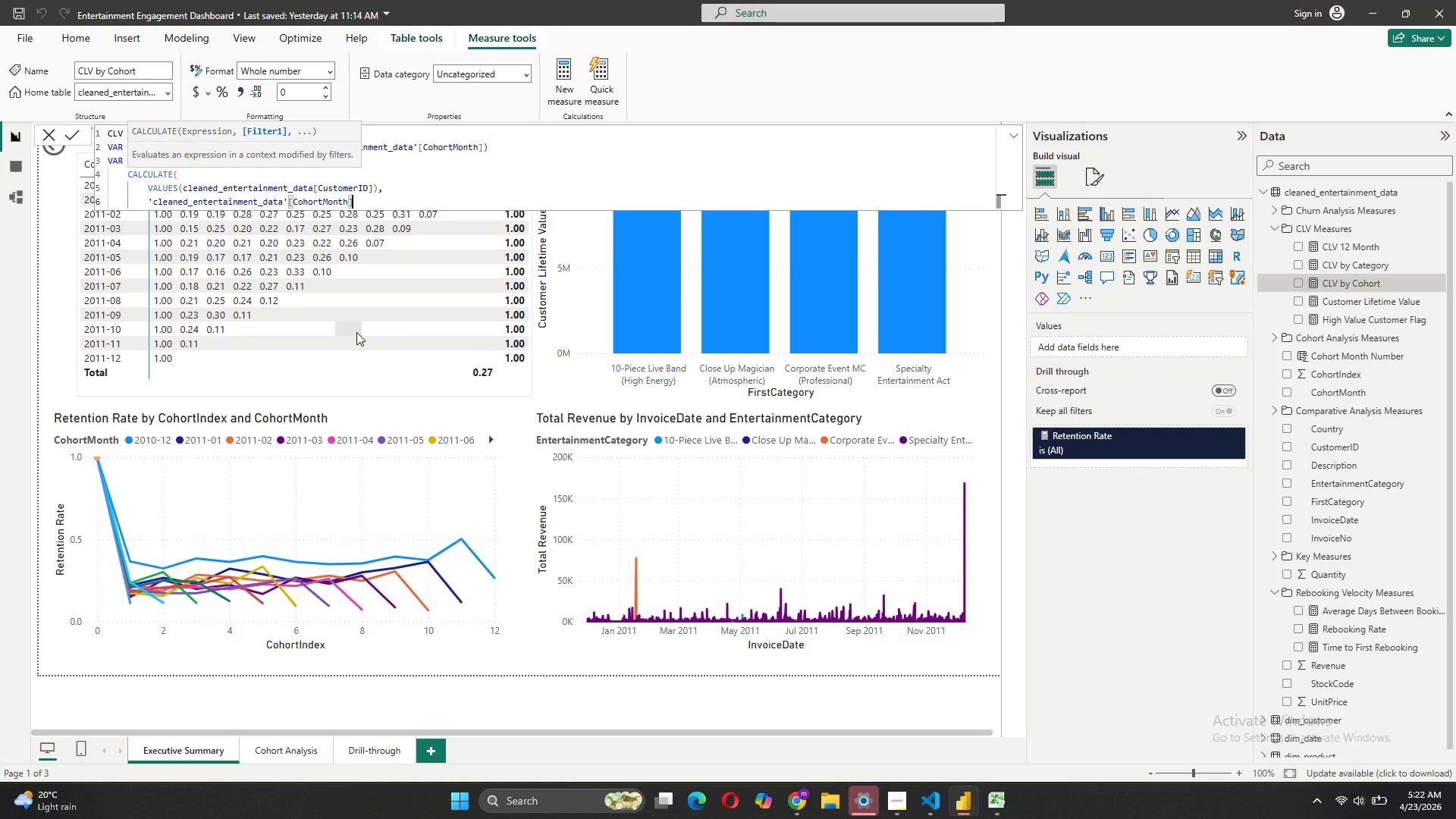 
type( = Cuu)
key(Backspace)
type(rr)
 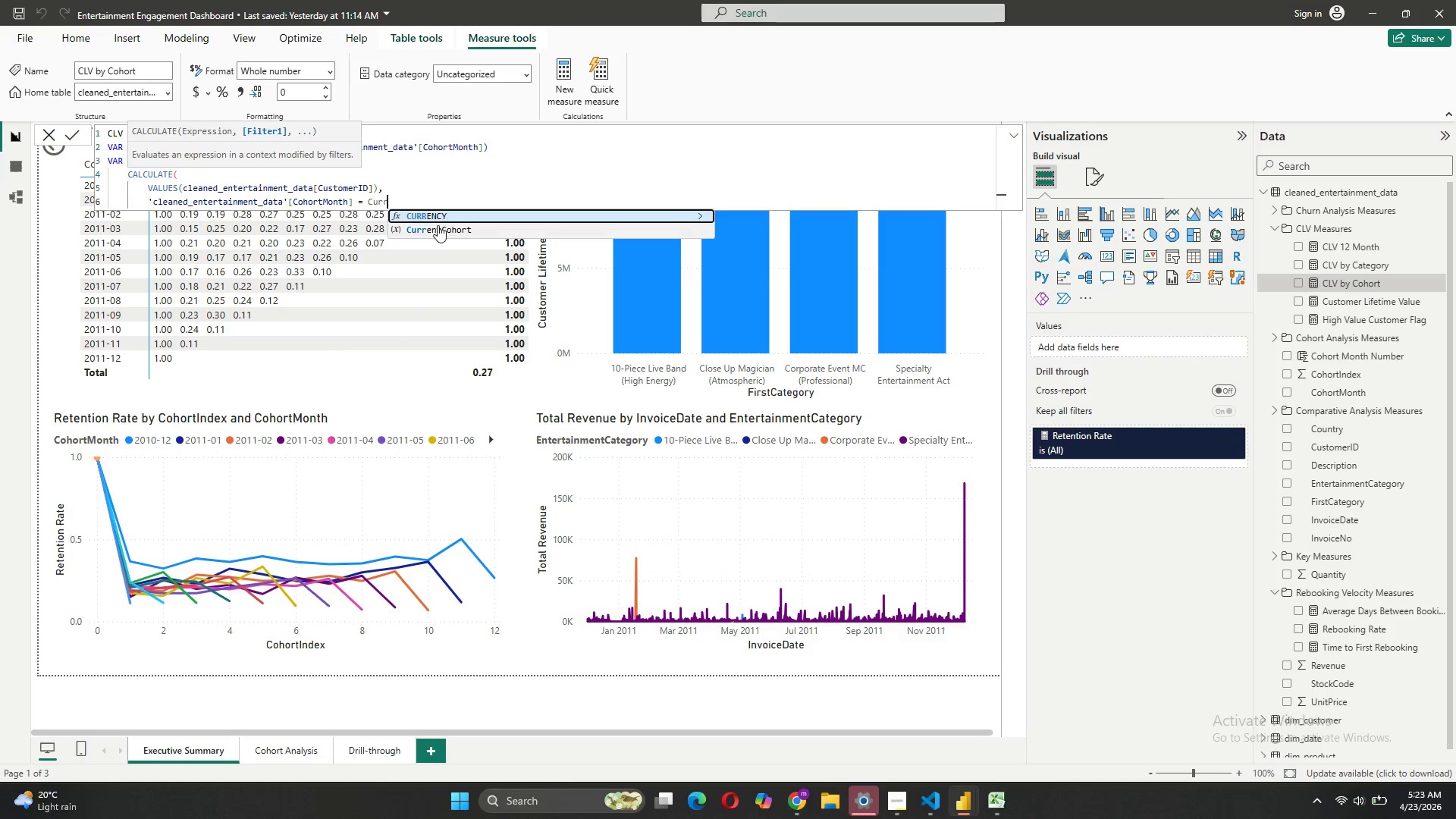 
left_click([438, 225])
 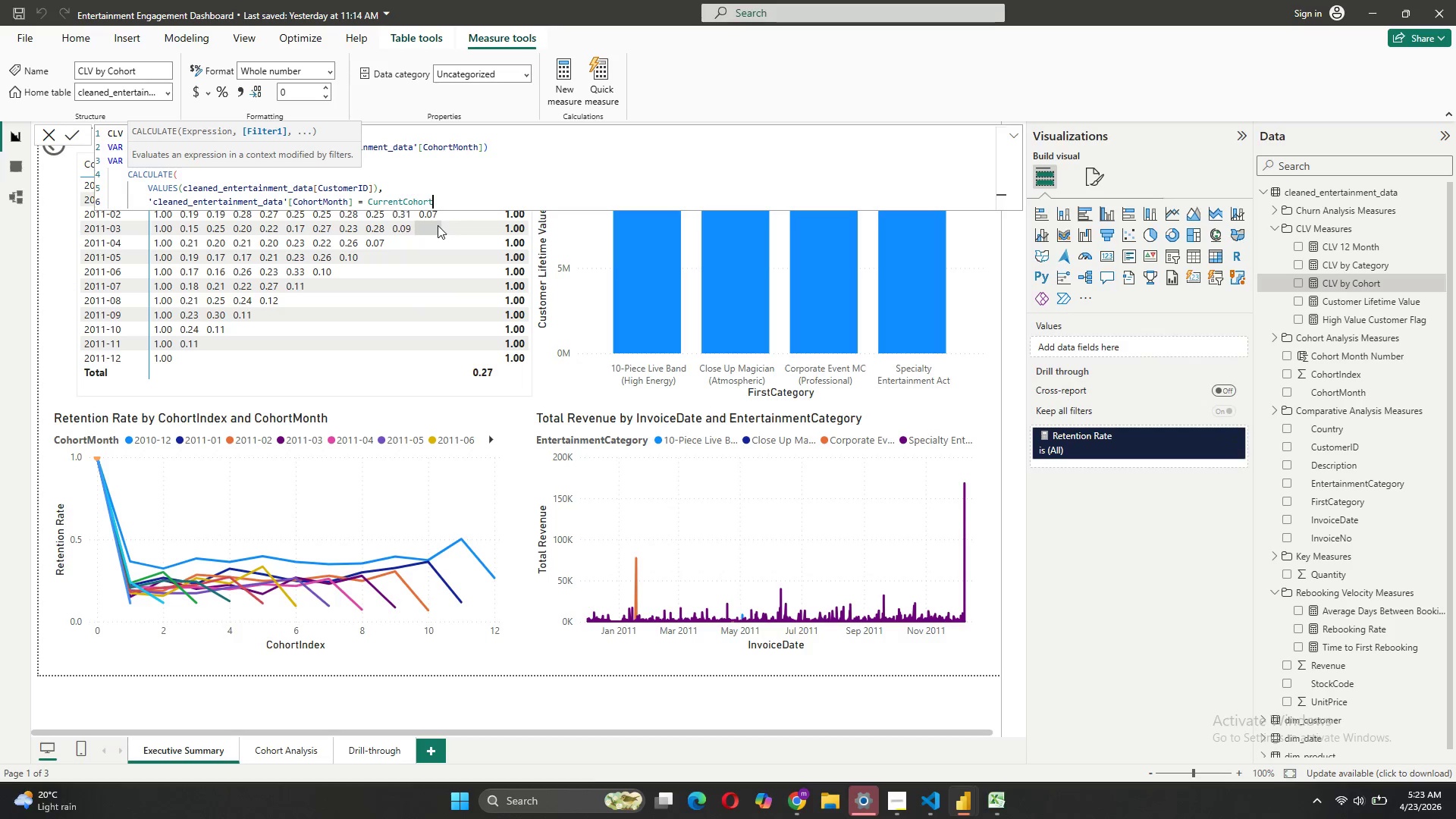 
key(Shift+Enter)
 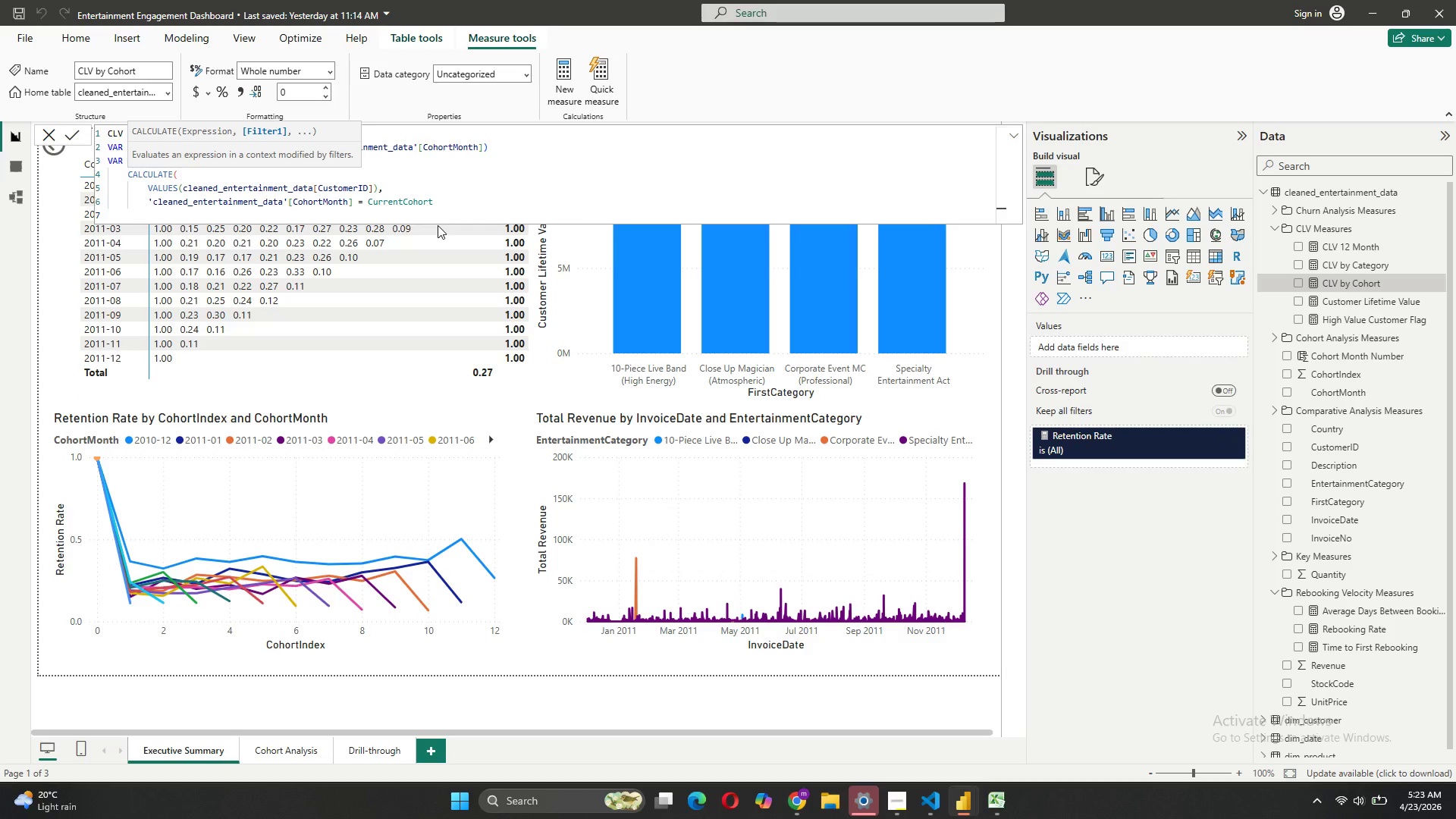 
key(Shift+0)
 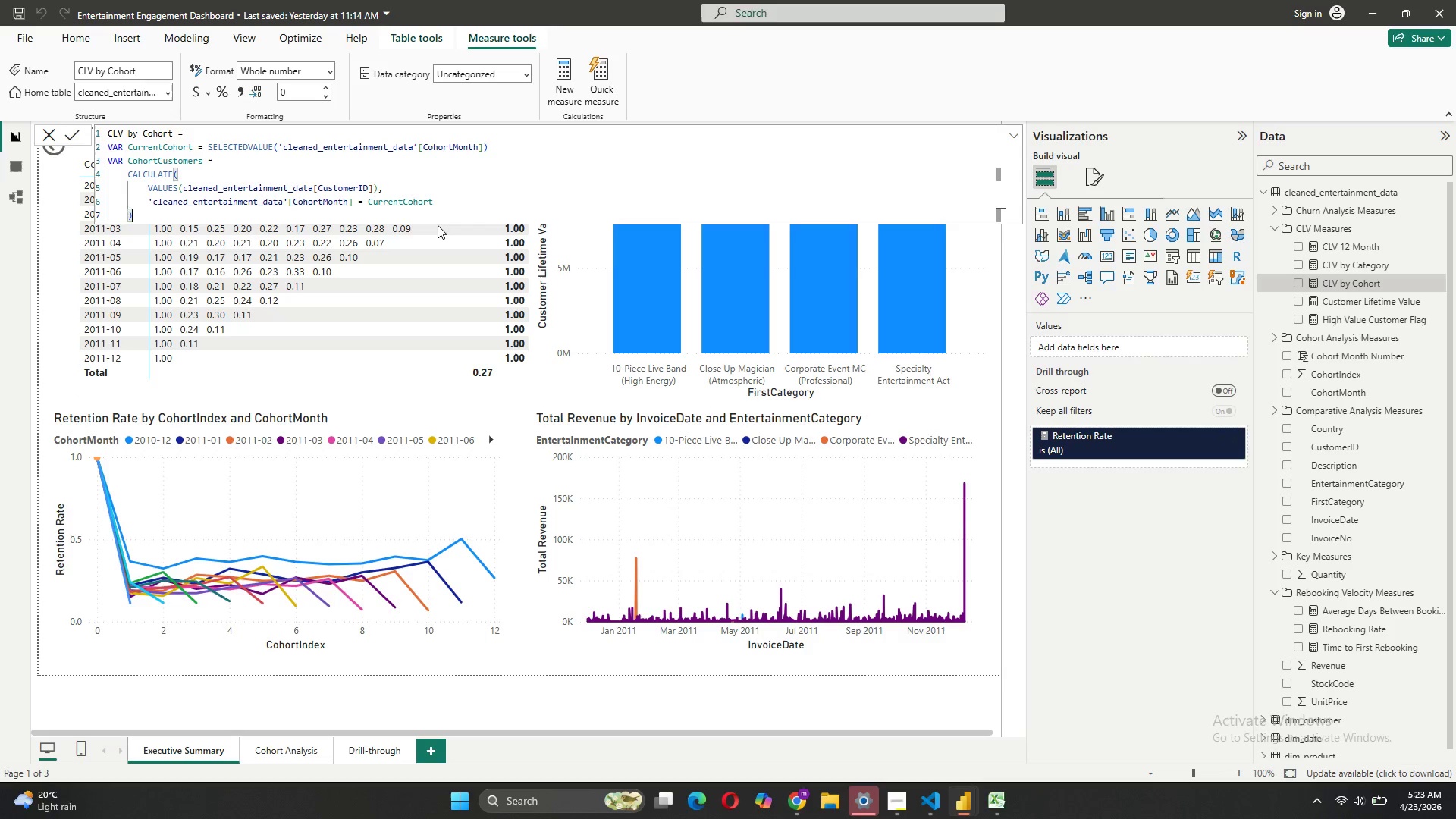 
key(Shift+Enter)
 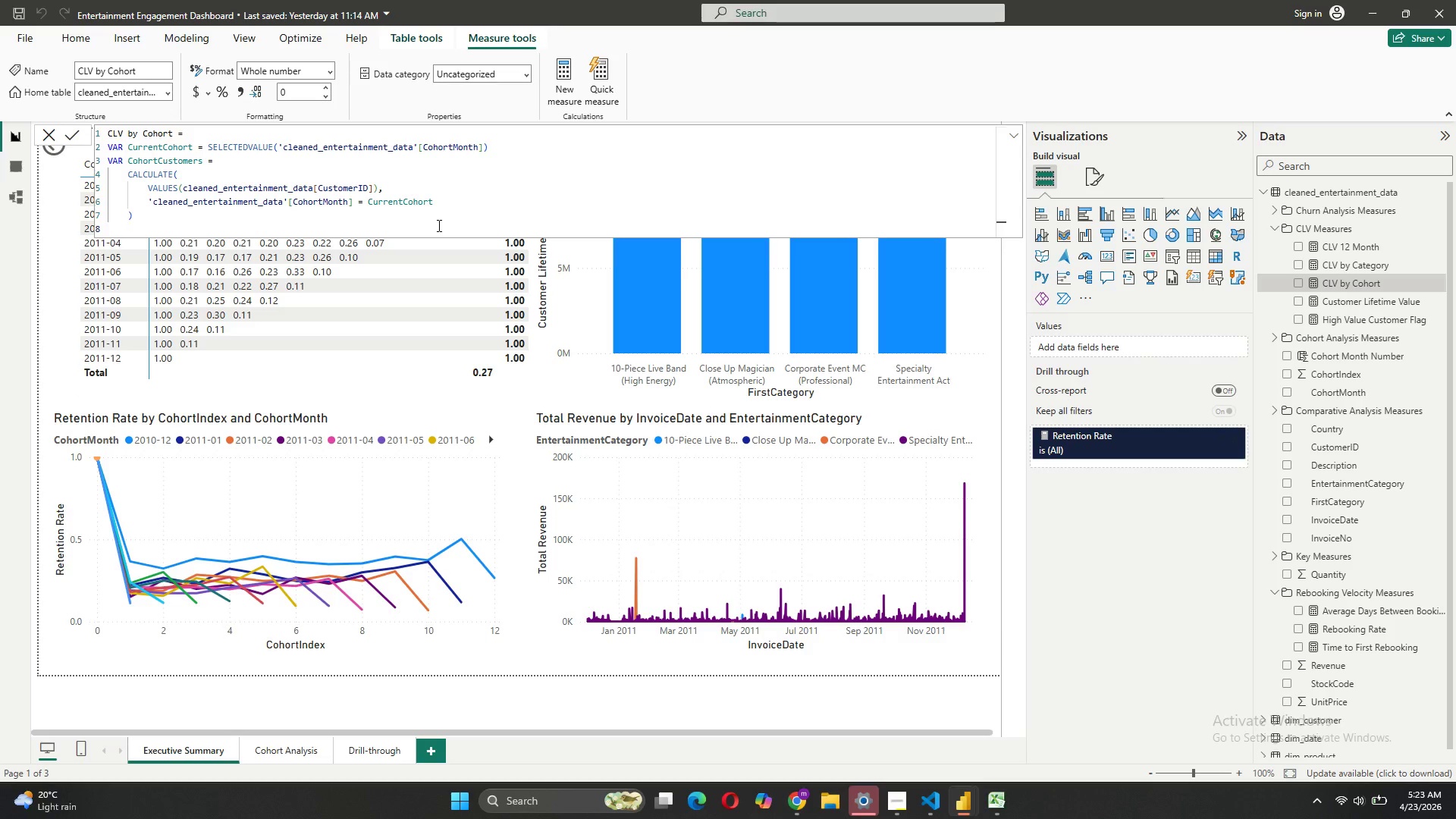 
key(Backspace)
 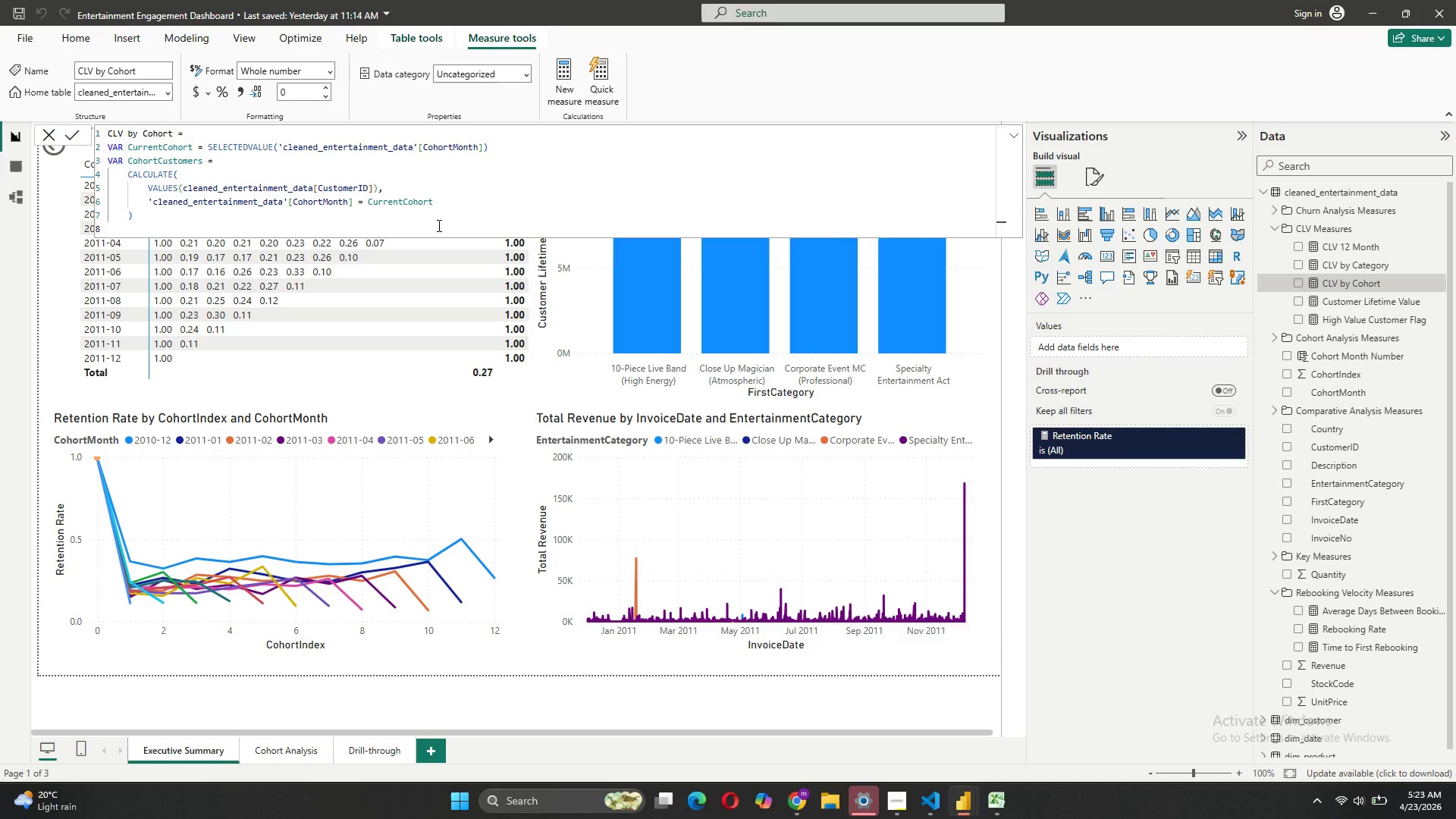 
key(CapsLock)
 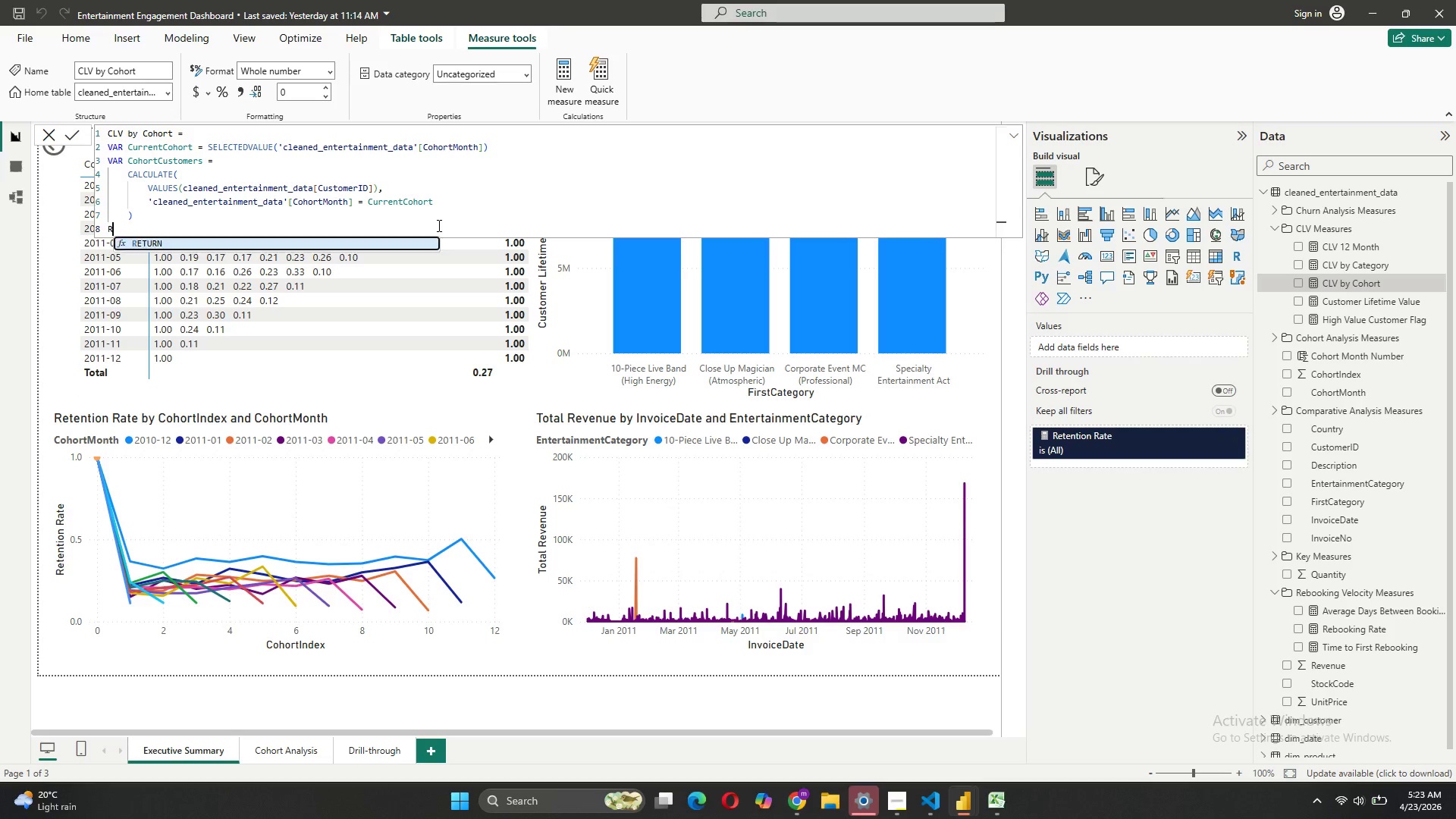 
key(R)
 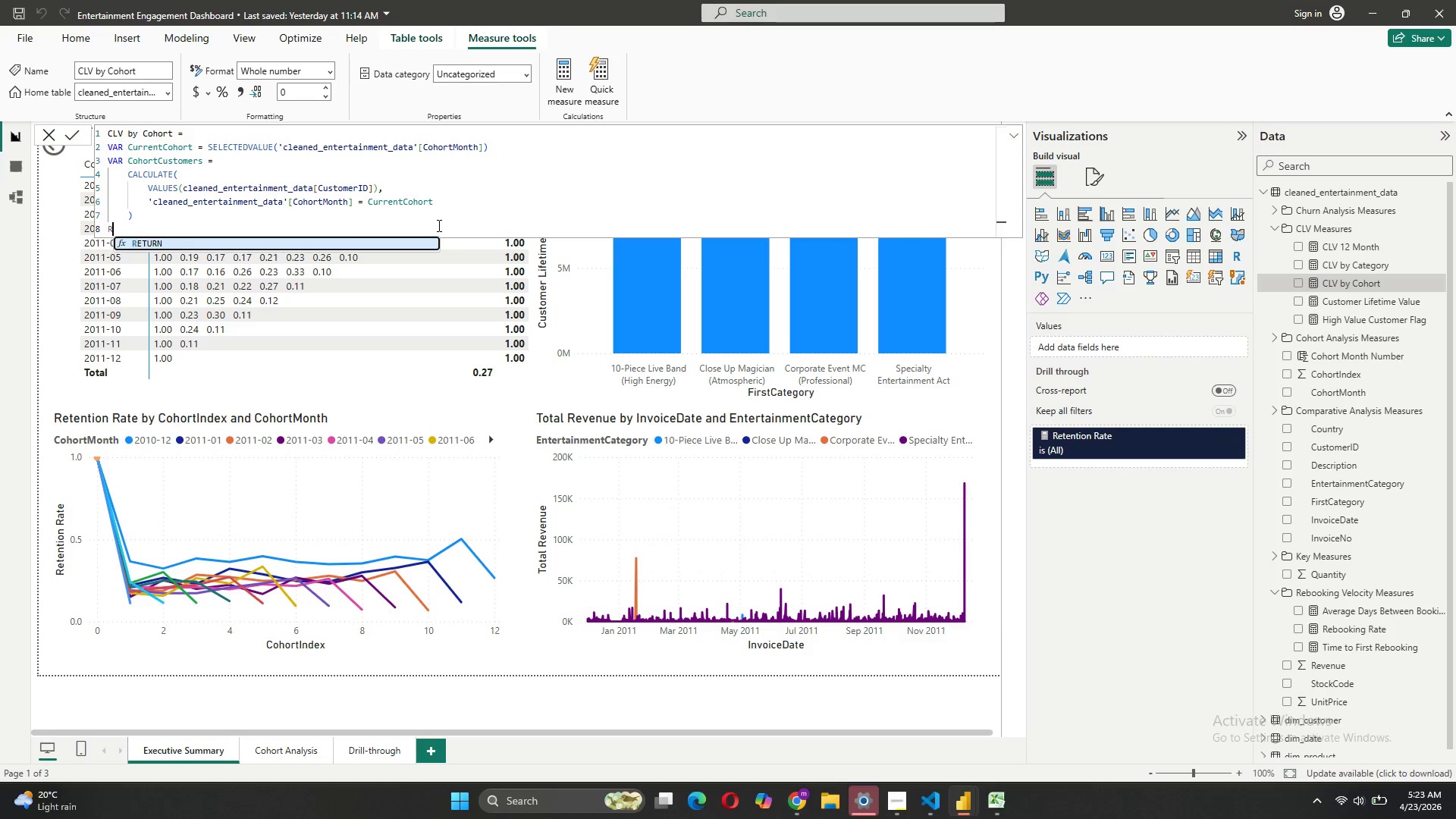 
key(Tab)
 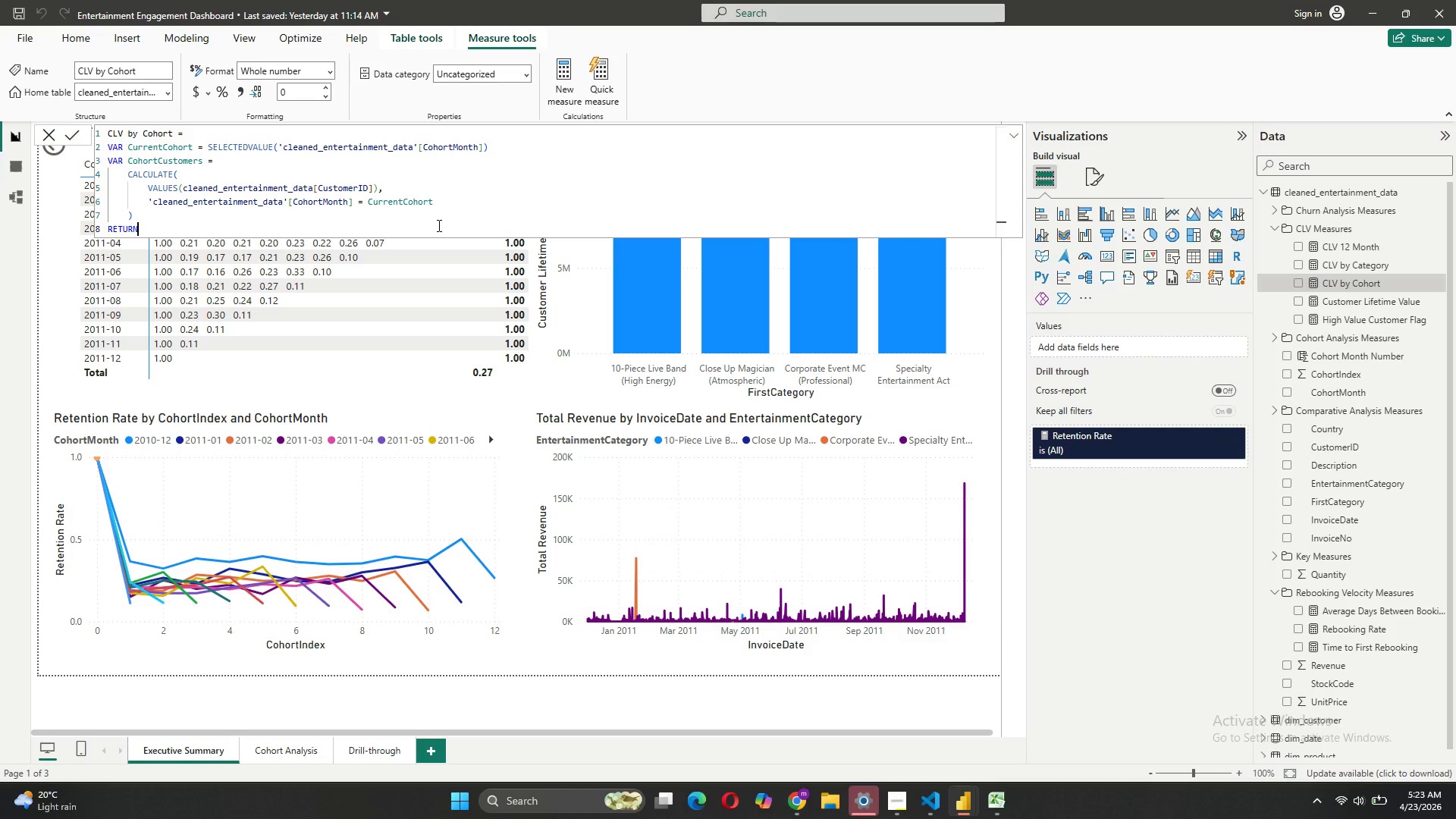 
key(Shift+ShiftRight)
 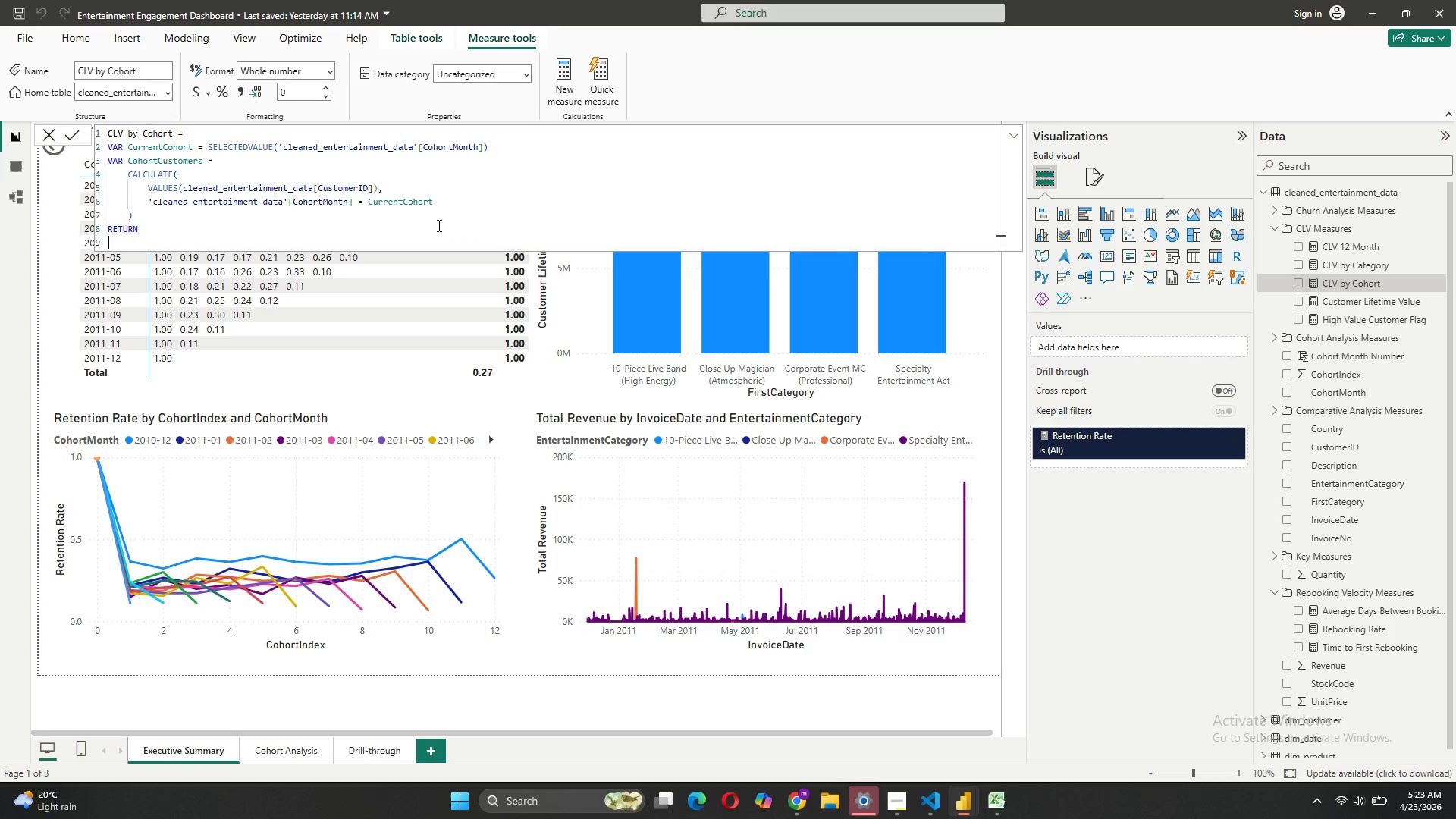 
key(Shift+Enter)
 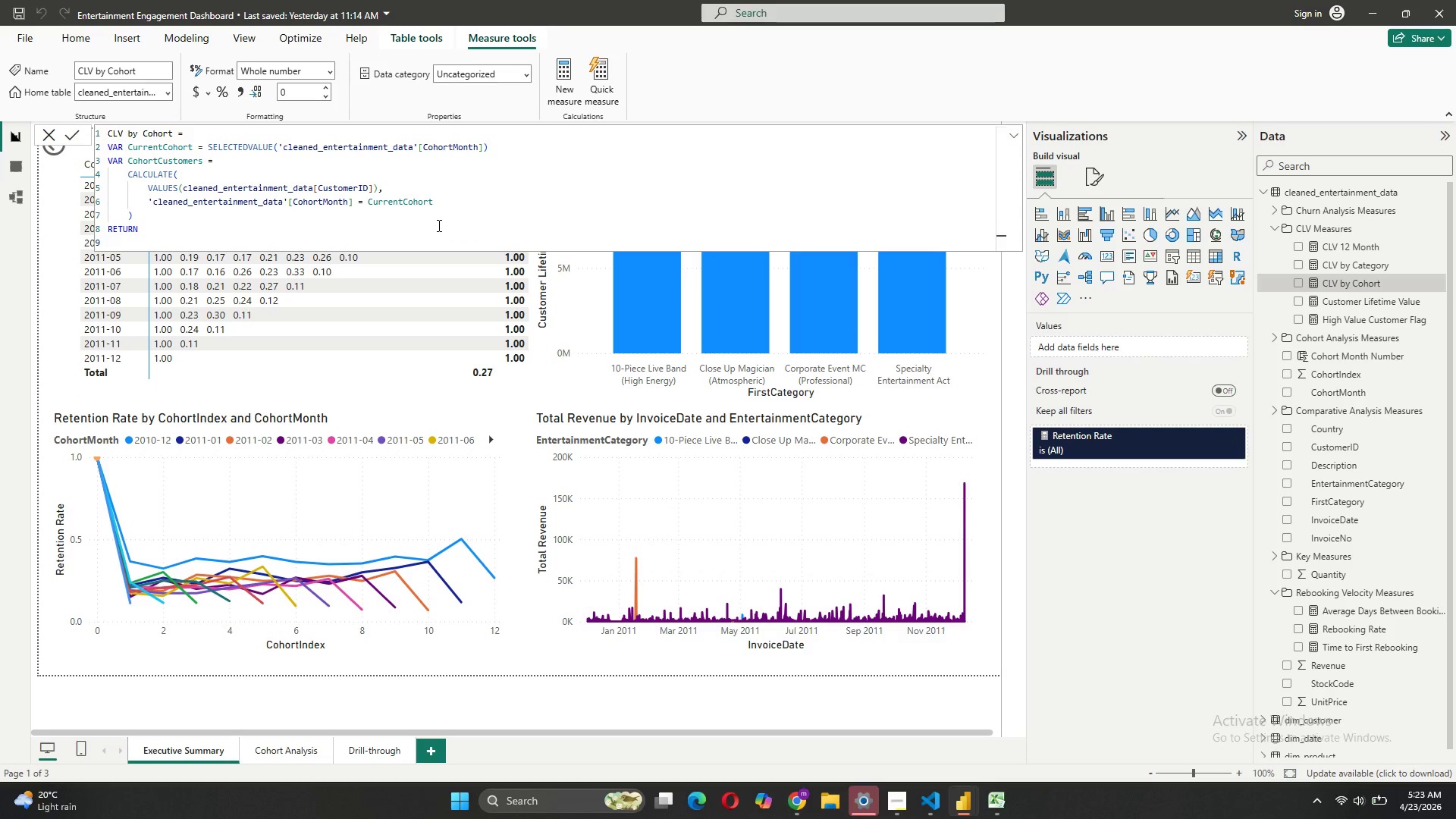 
type(AVER)
 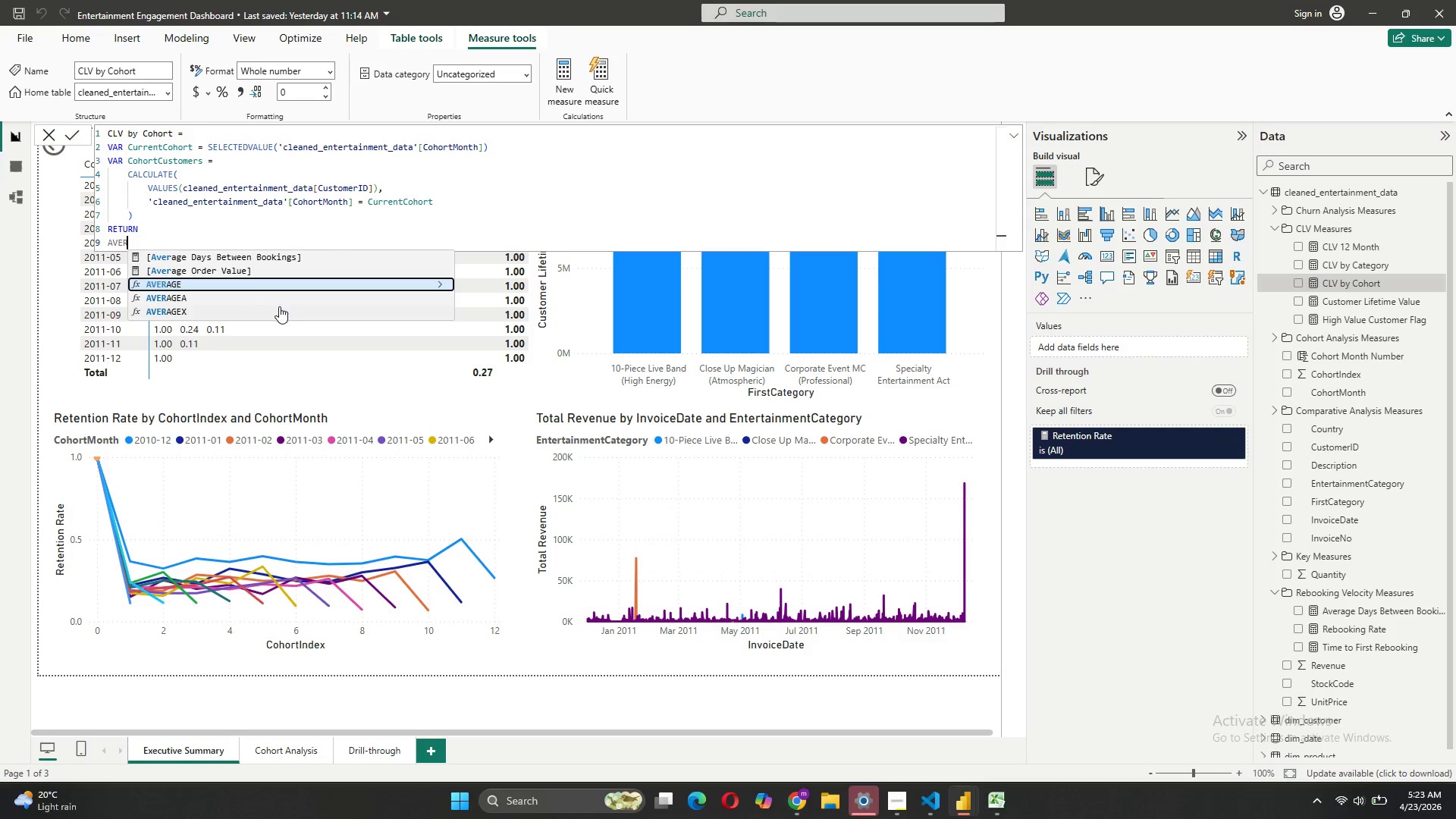 
left_click([274, 309])
 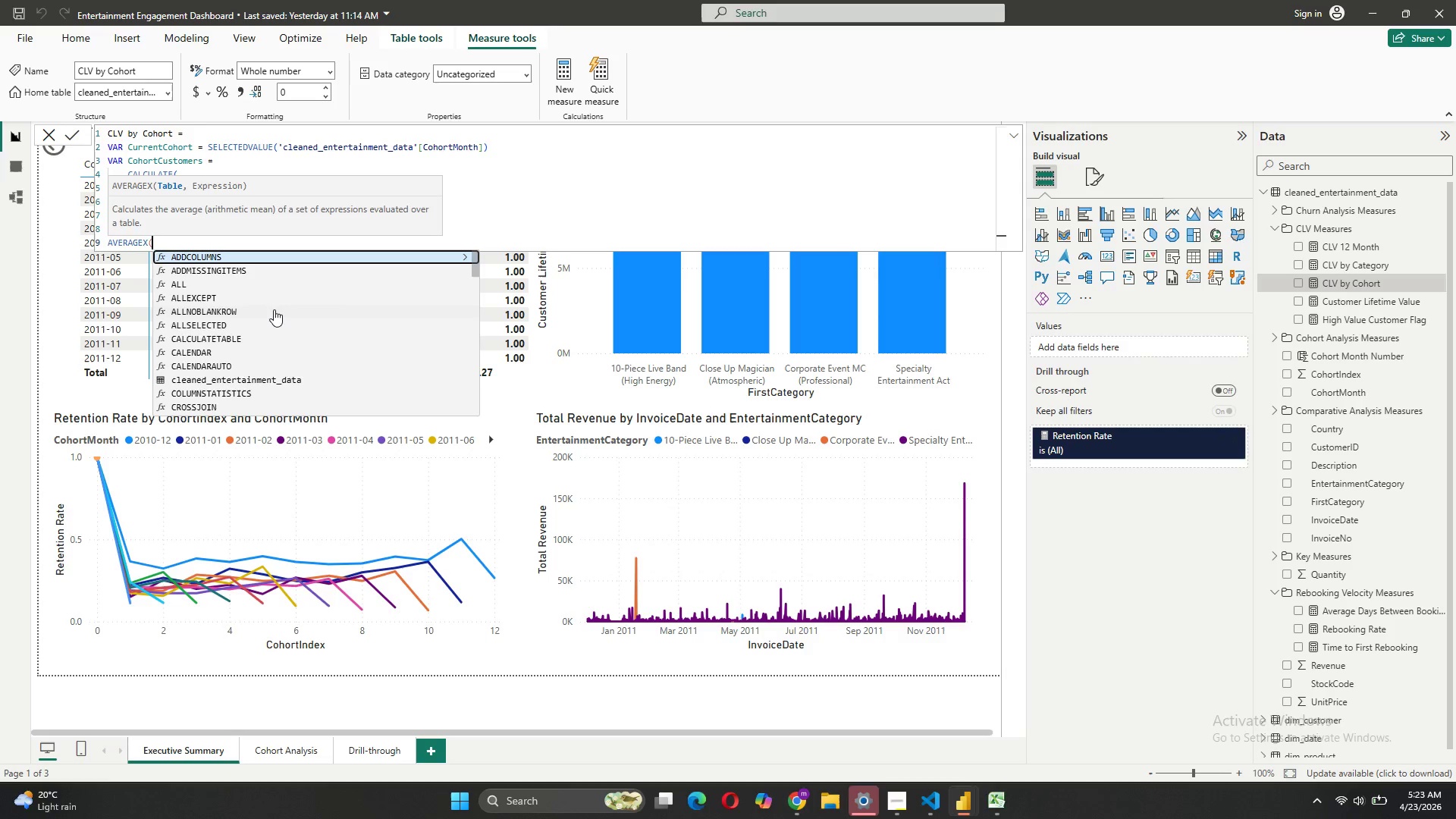 
type(Coh)
 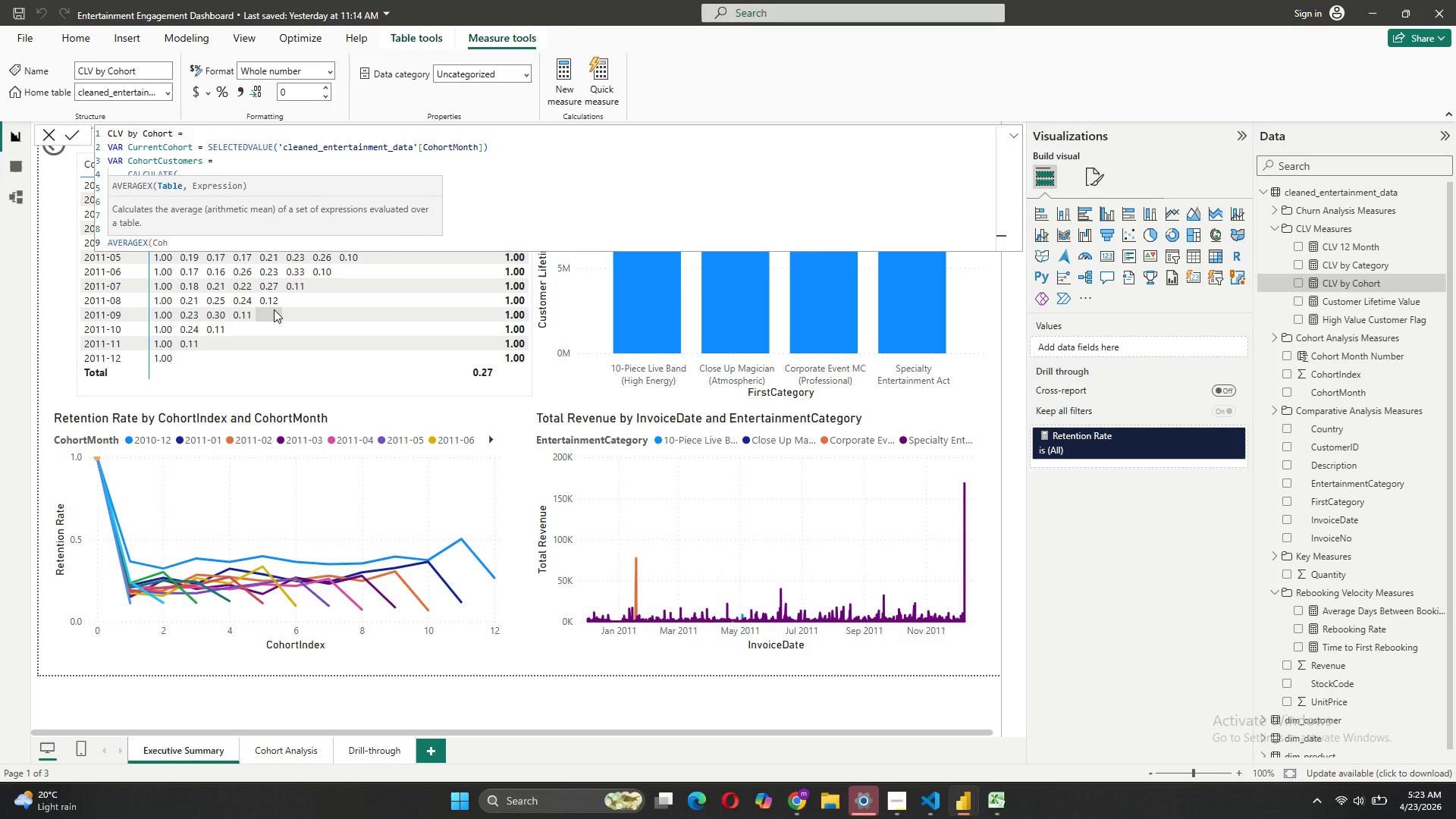 
type(ortCustomers)
 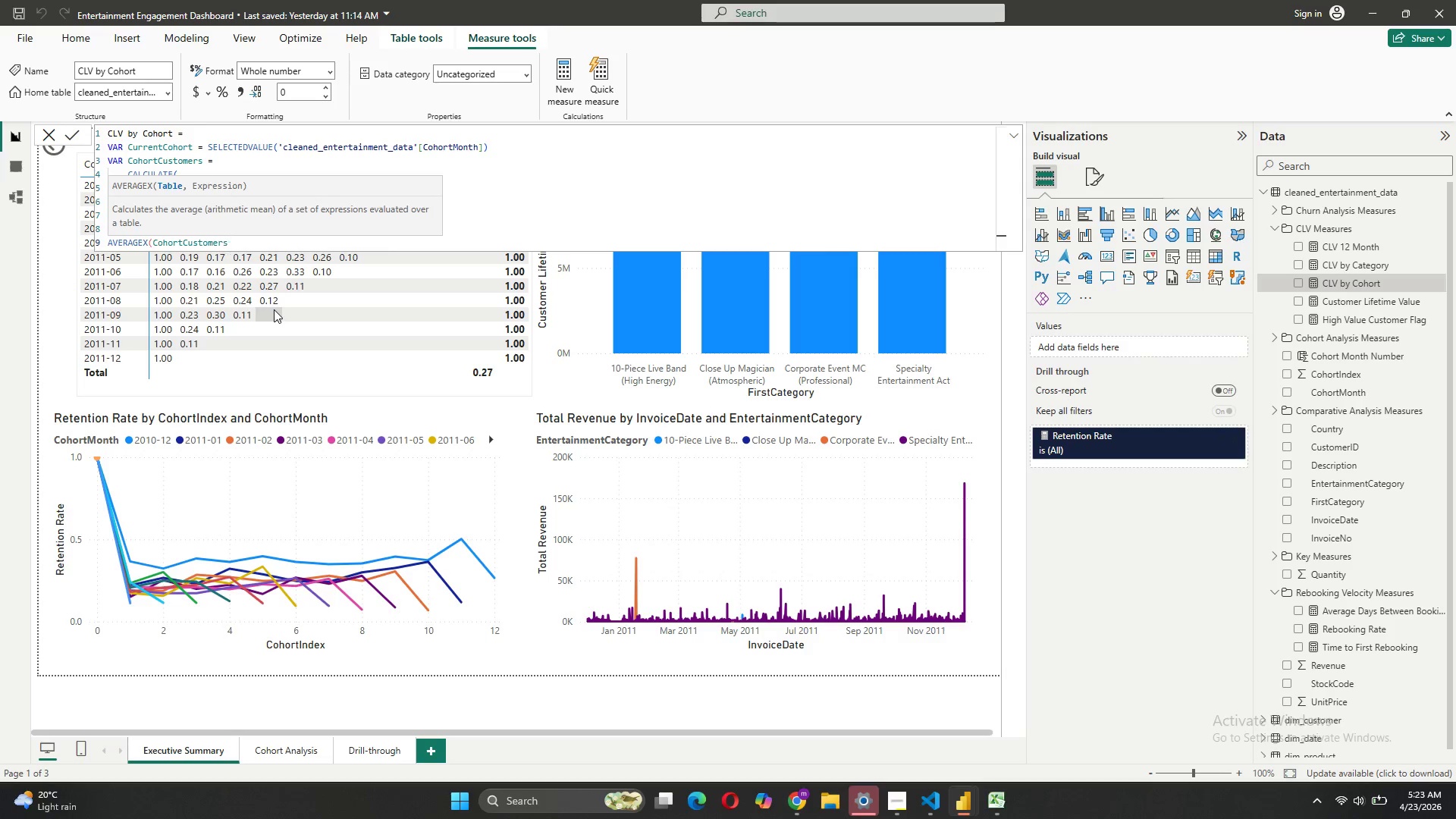 
type(, CA)
 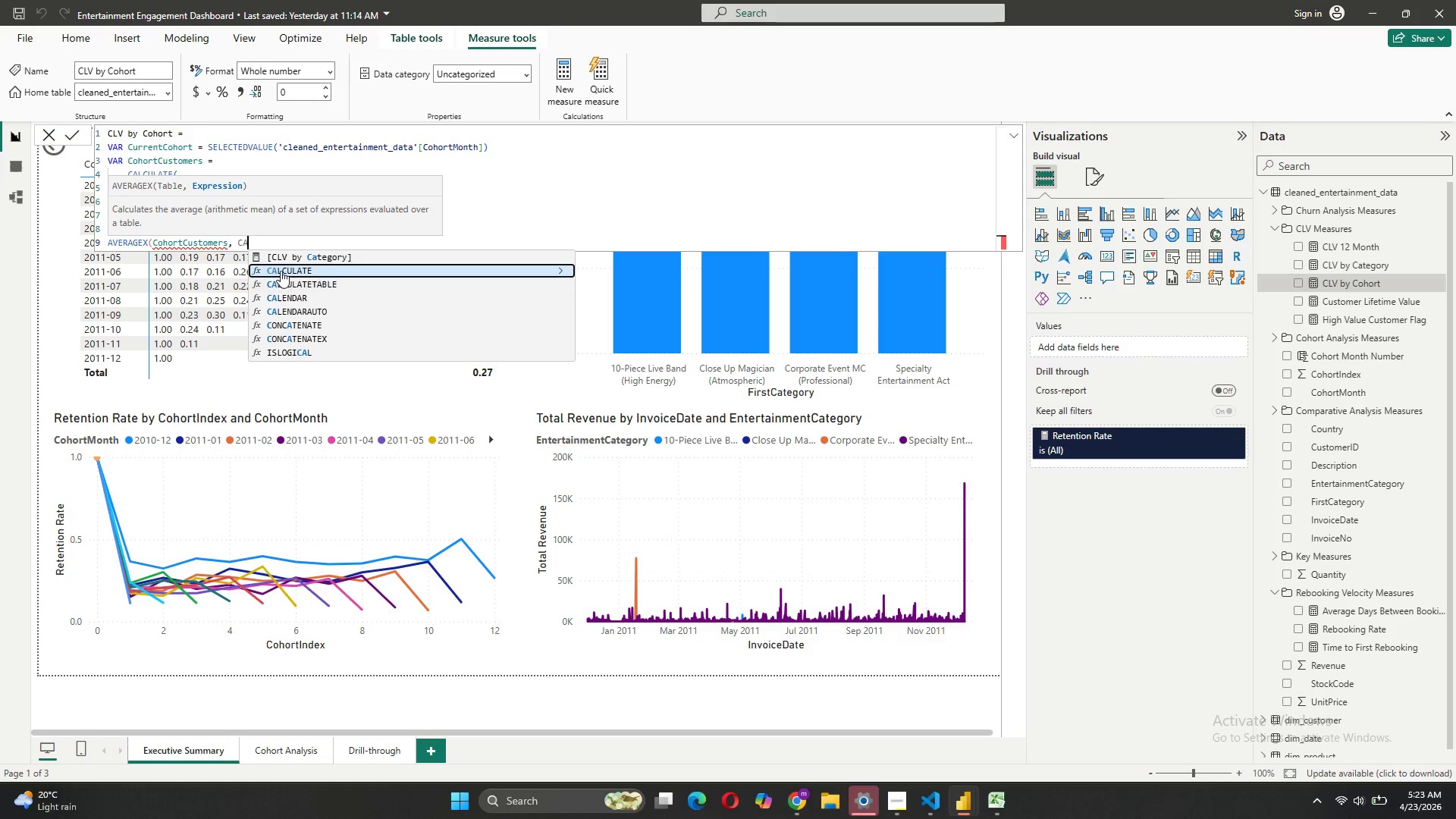 
left_click([280, 270])
 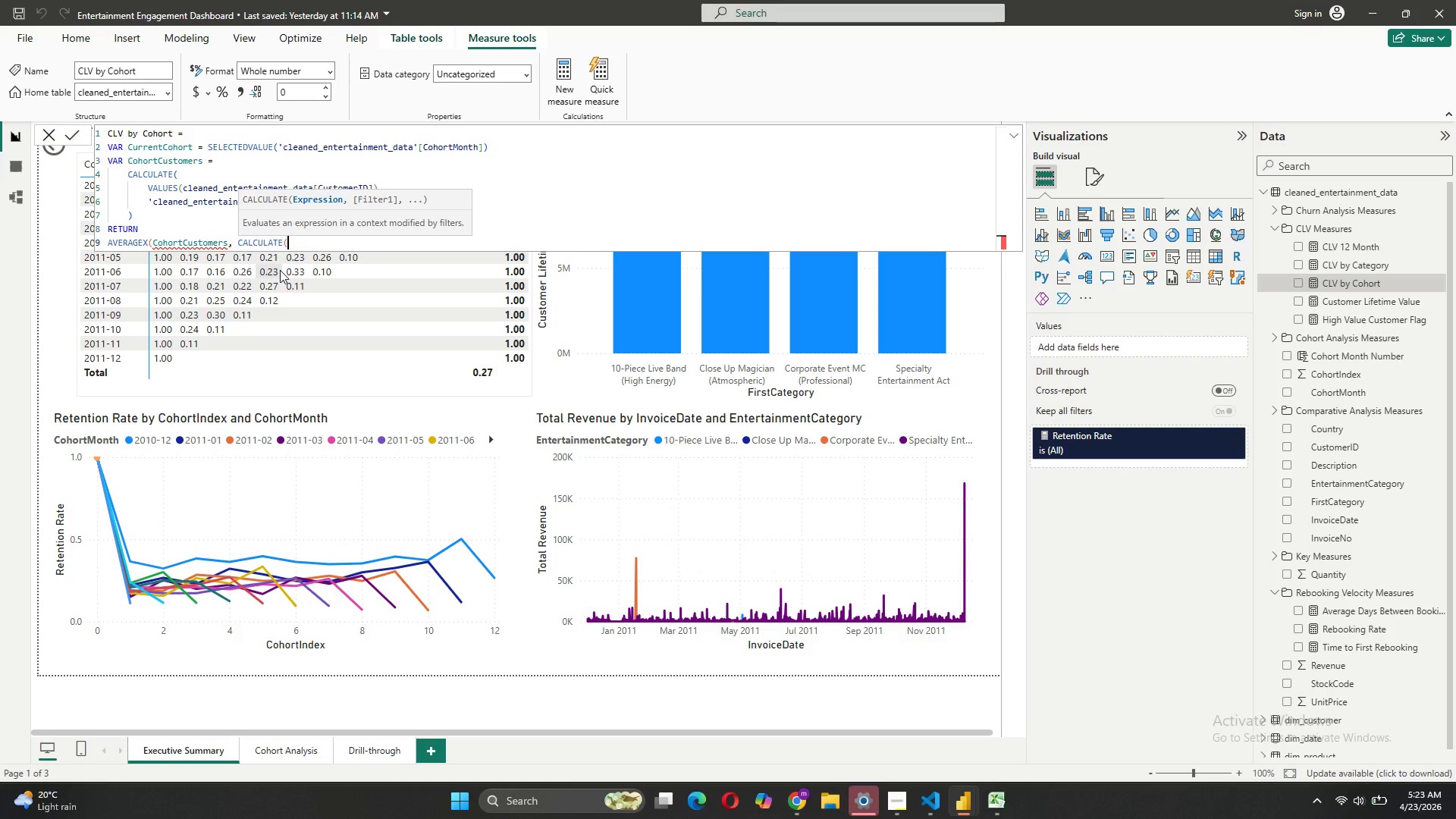 
key(BracketLeft)
 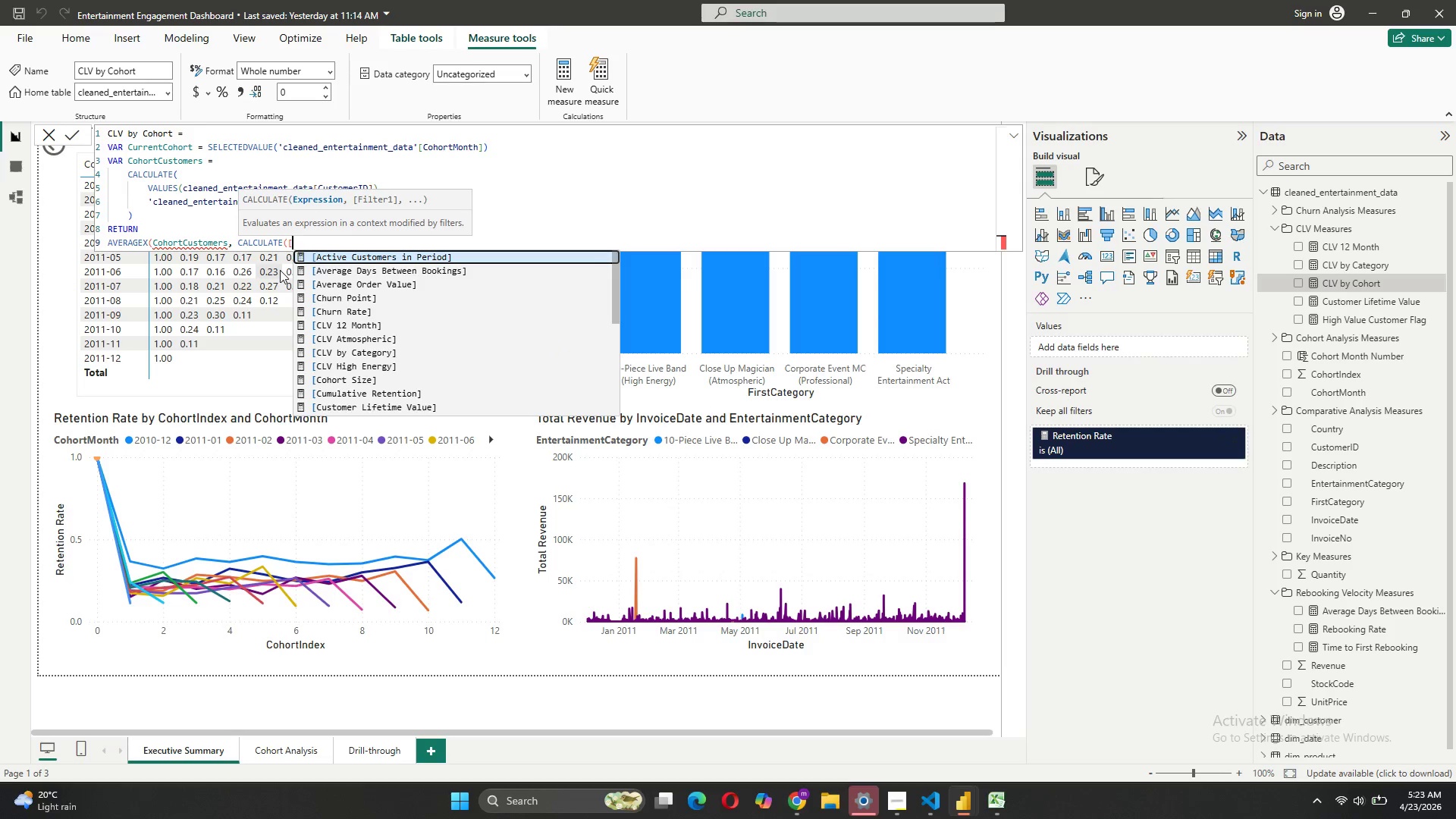 
key(T)
 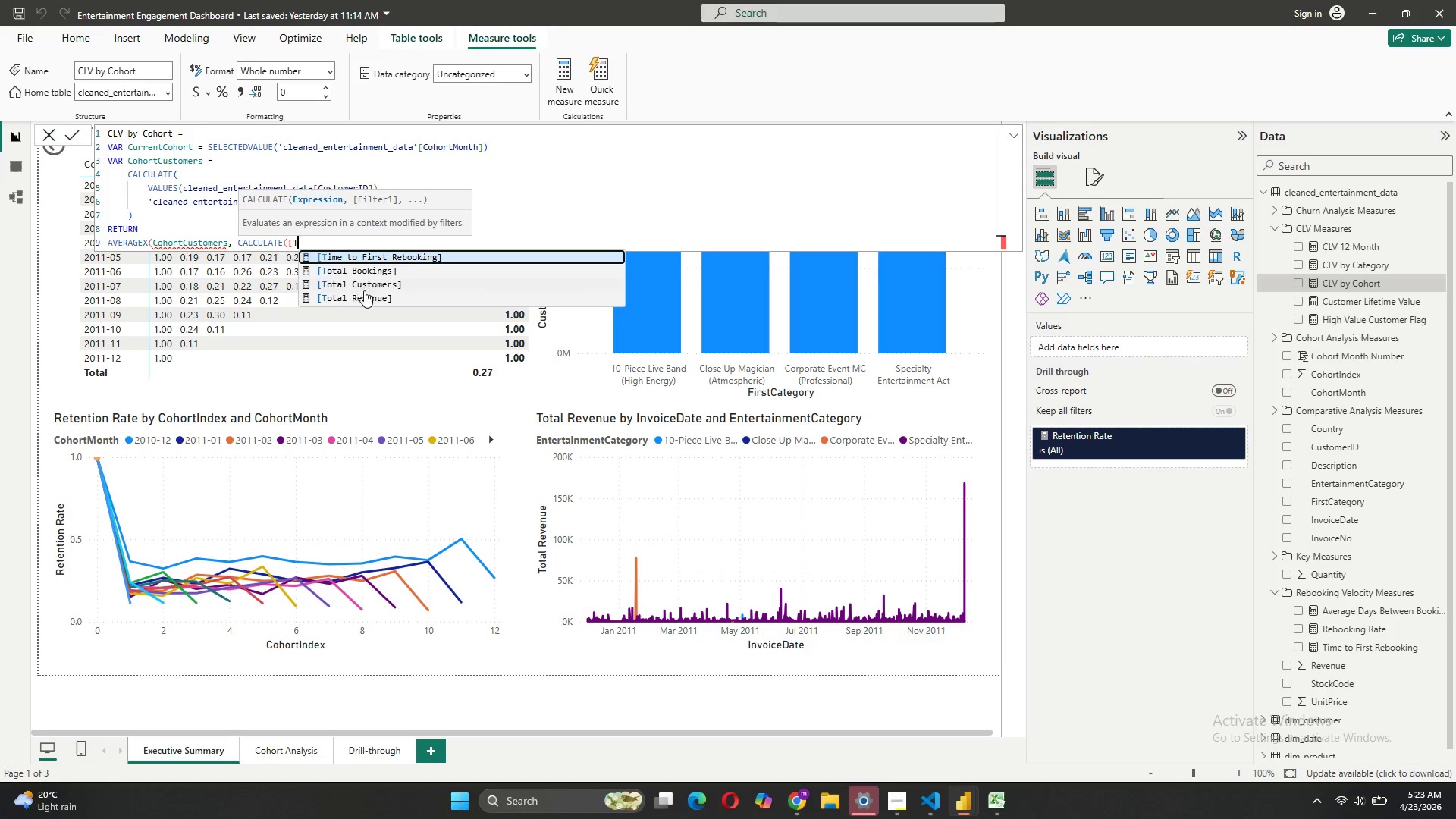 
left_click([367, 297])
 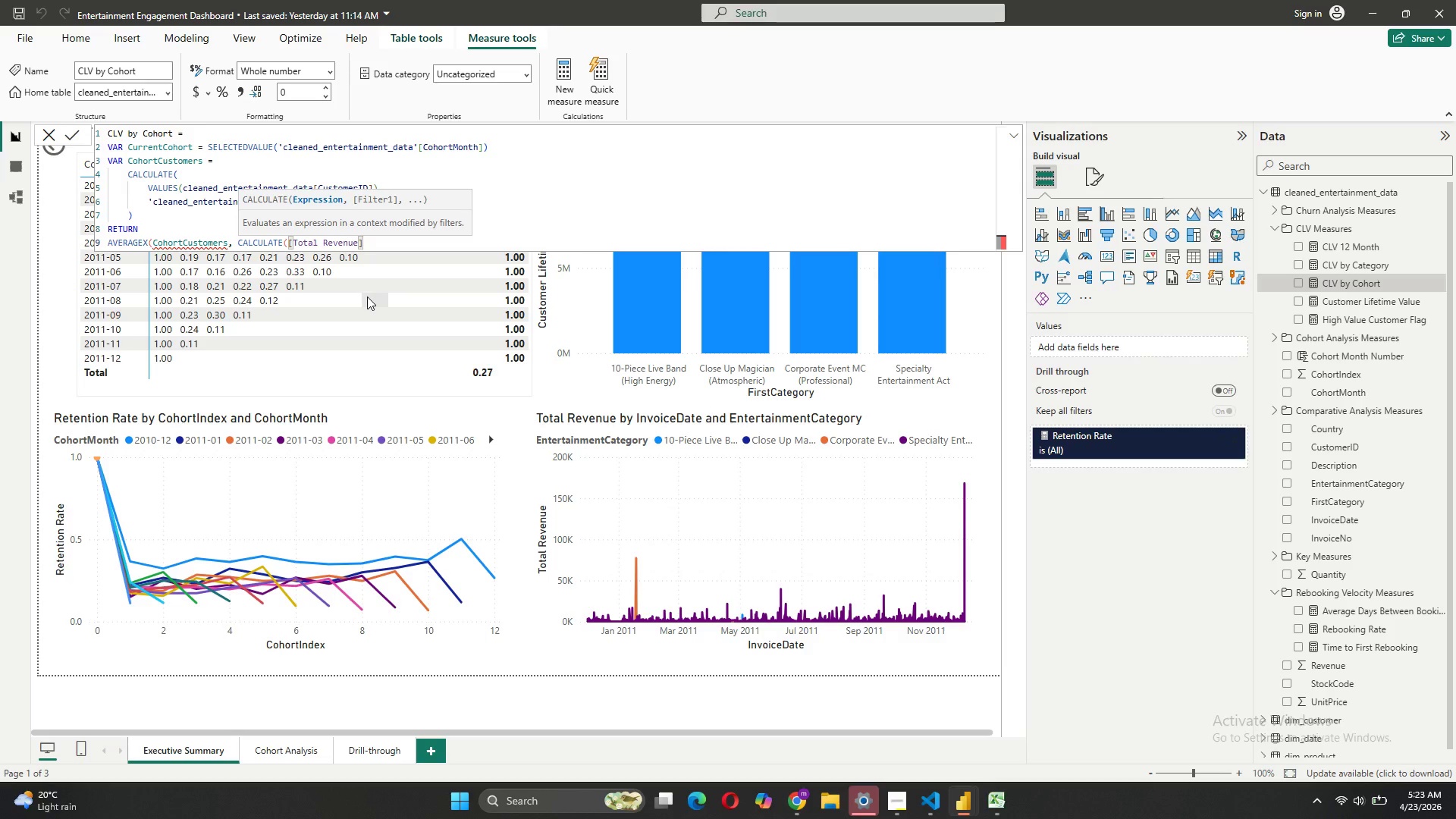 
type(, ALL)
 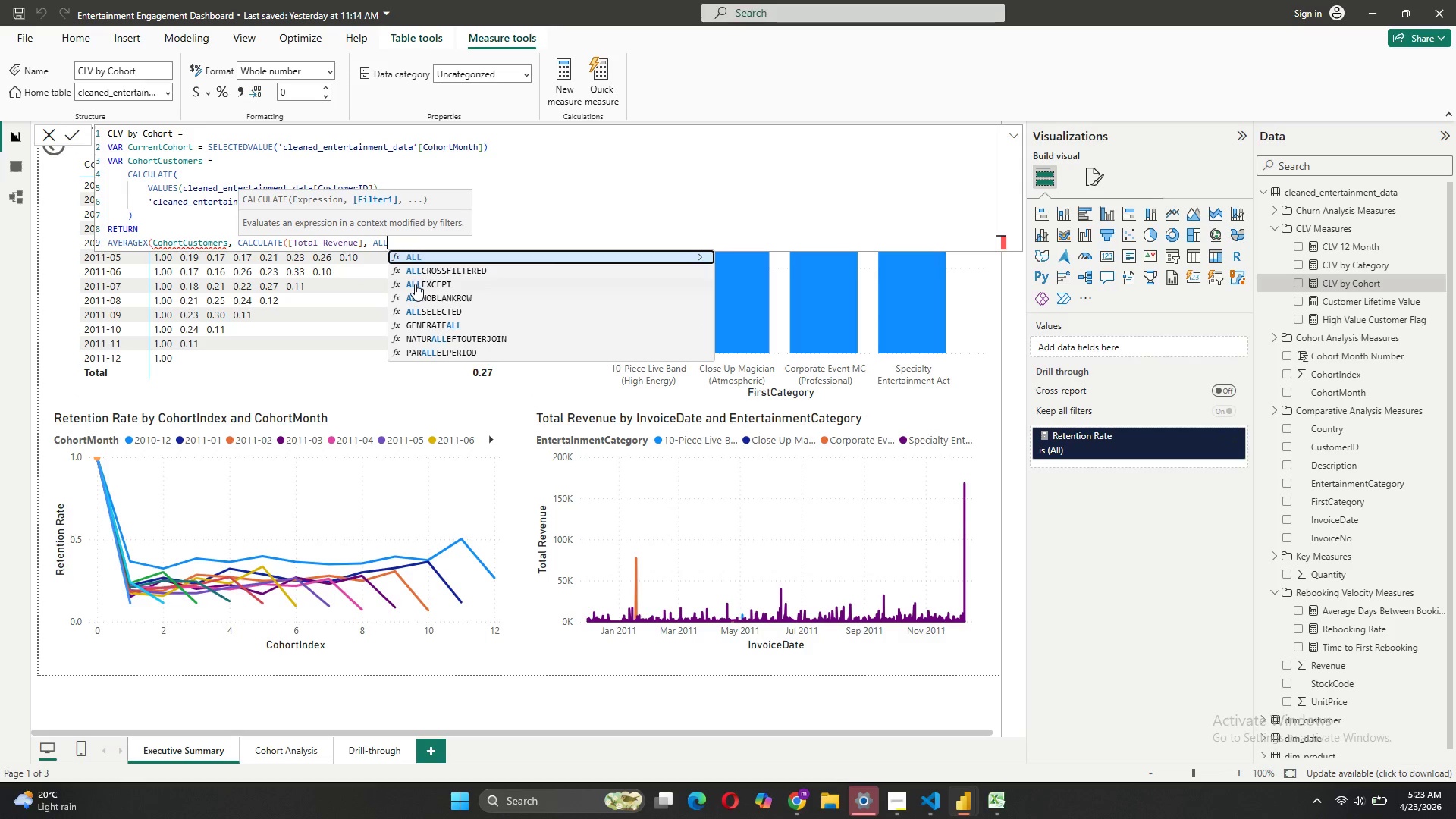 
left_click([415, 284])
 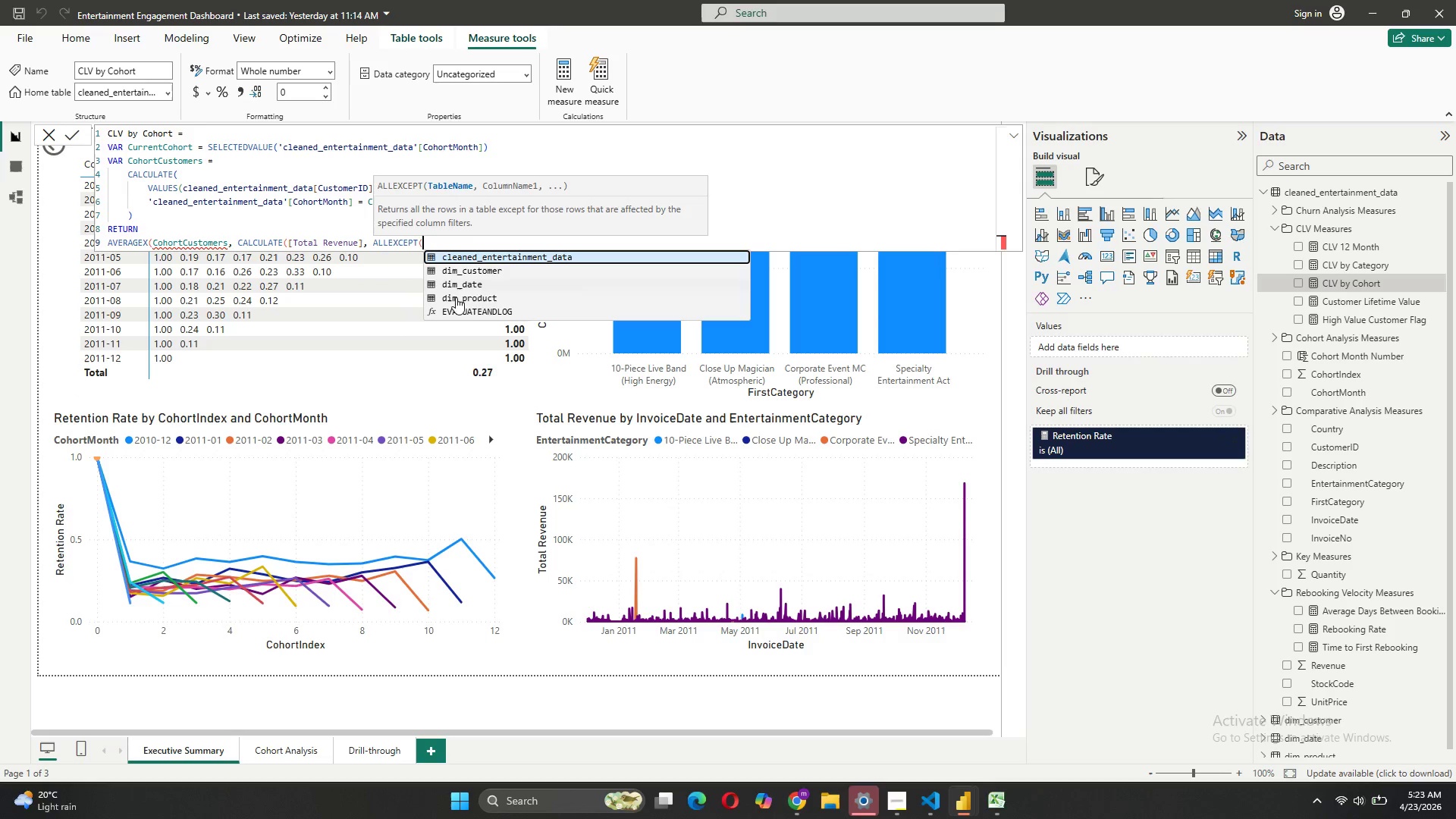 
left_click([500, 255])
 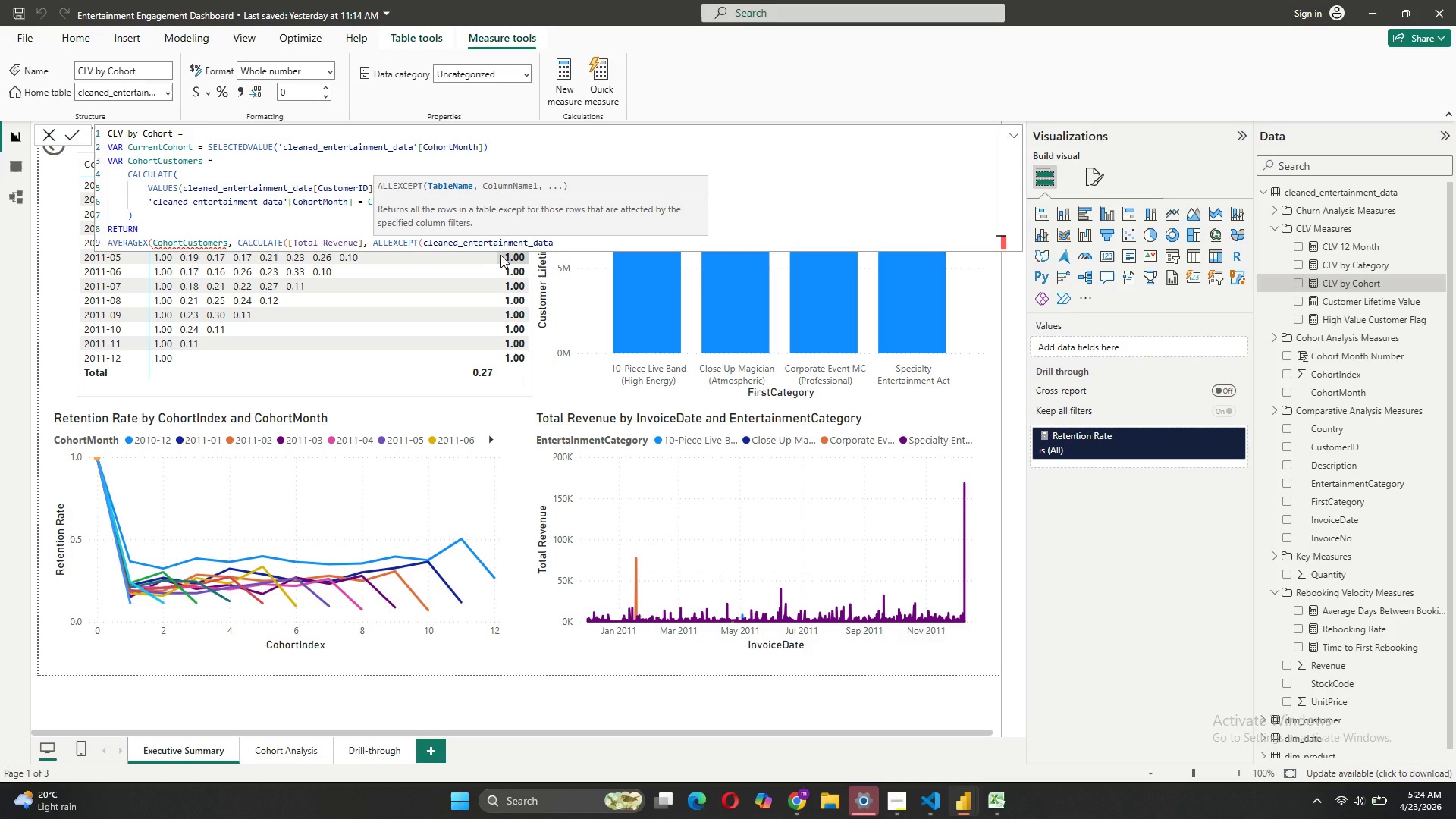 
key(Comma)
 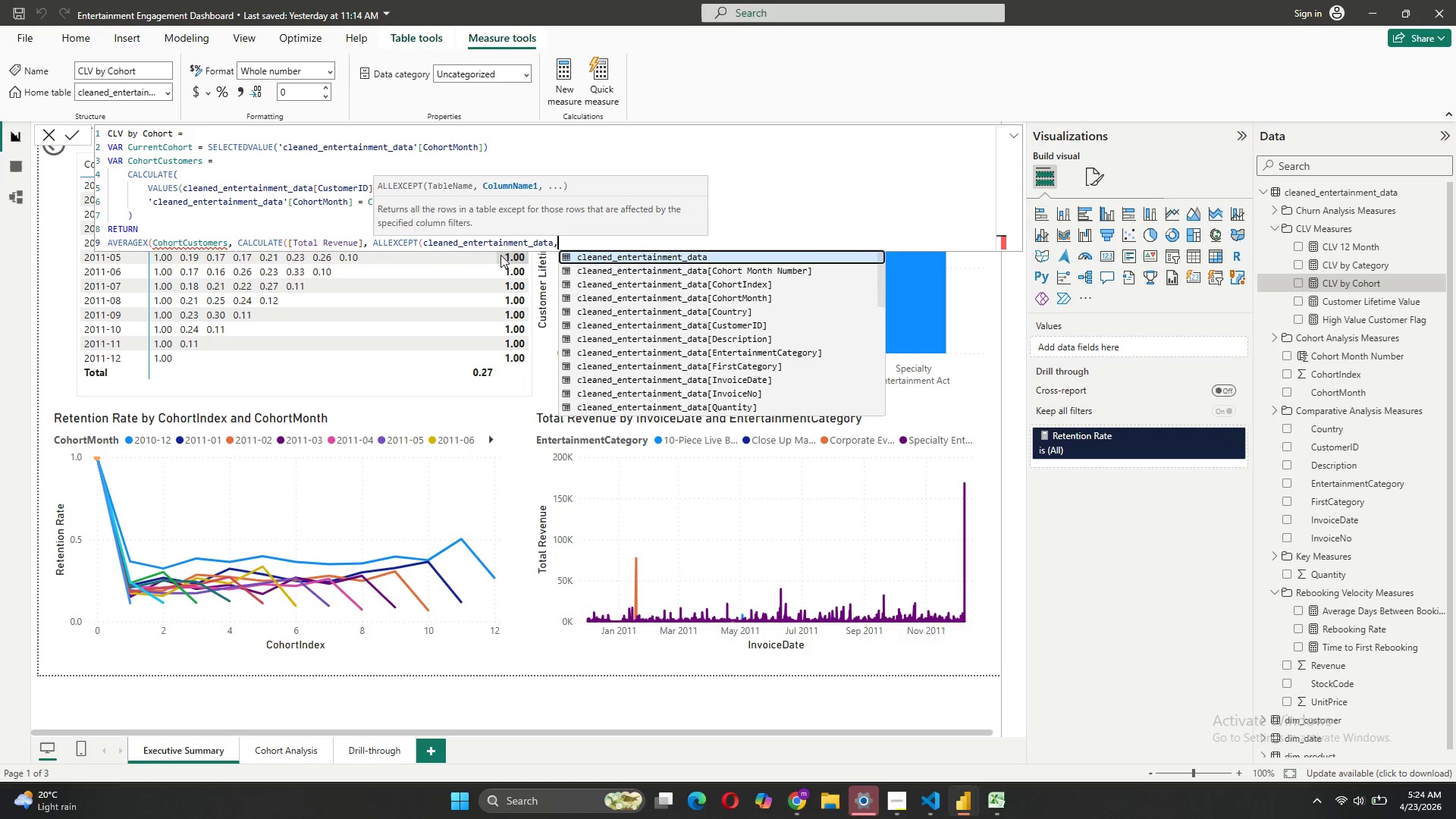 
key(Space)
 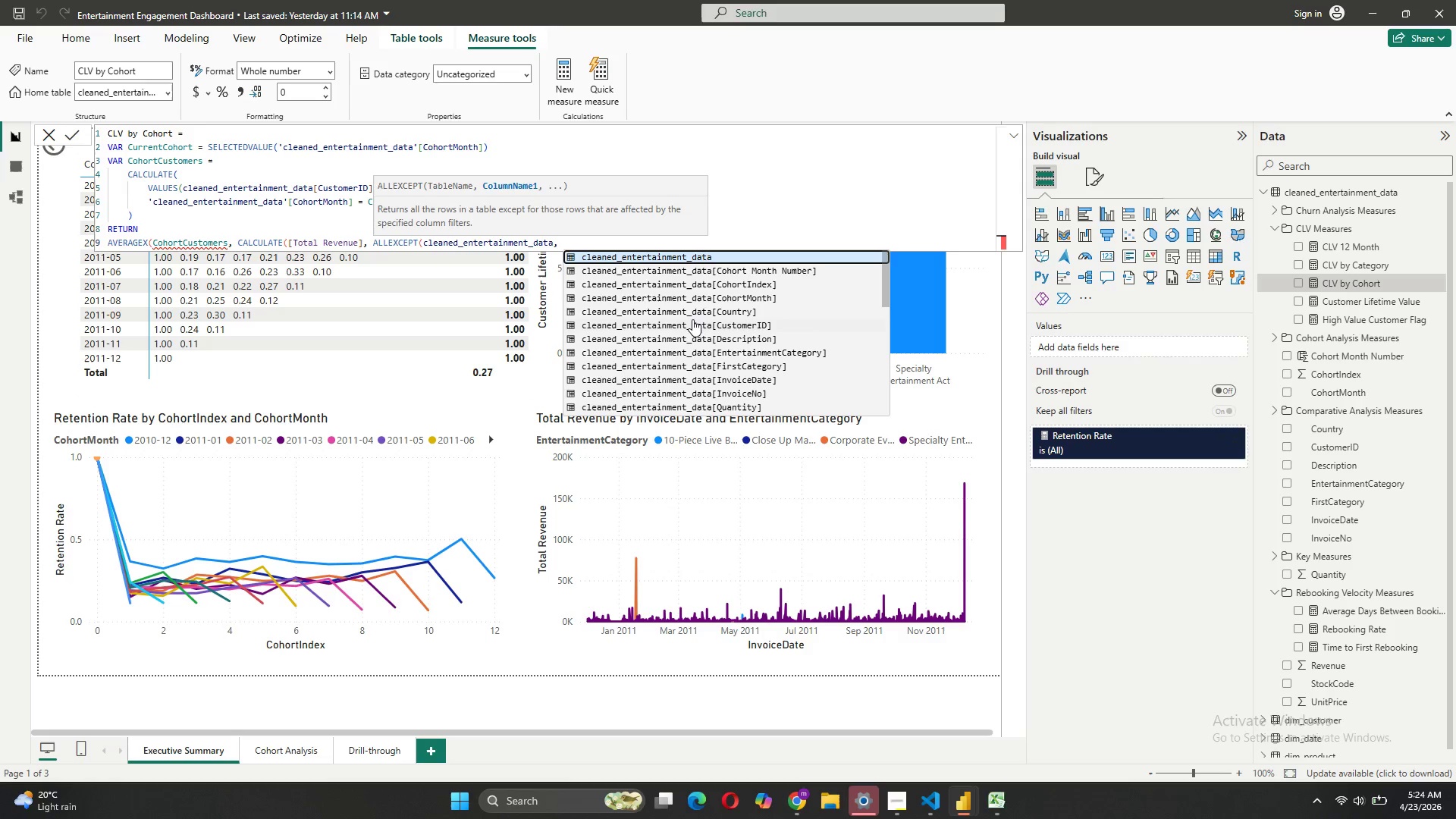 
left_click([692, 319])
 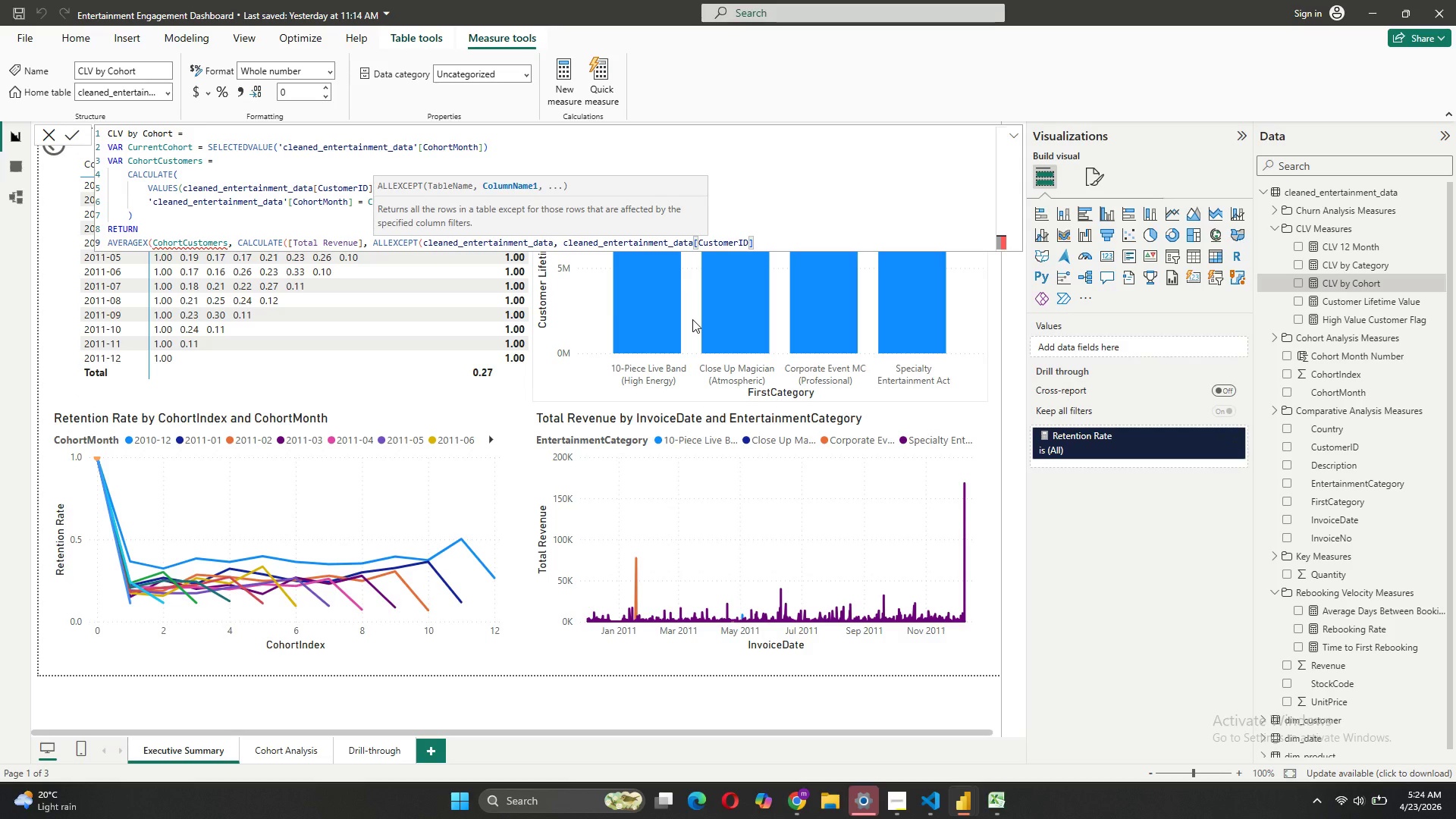 
type()))
 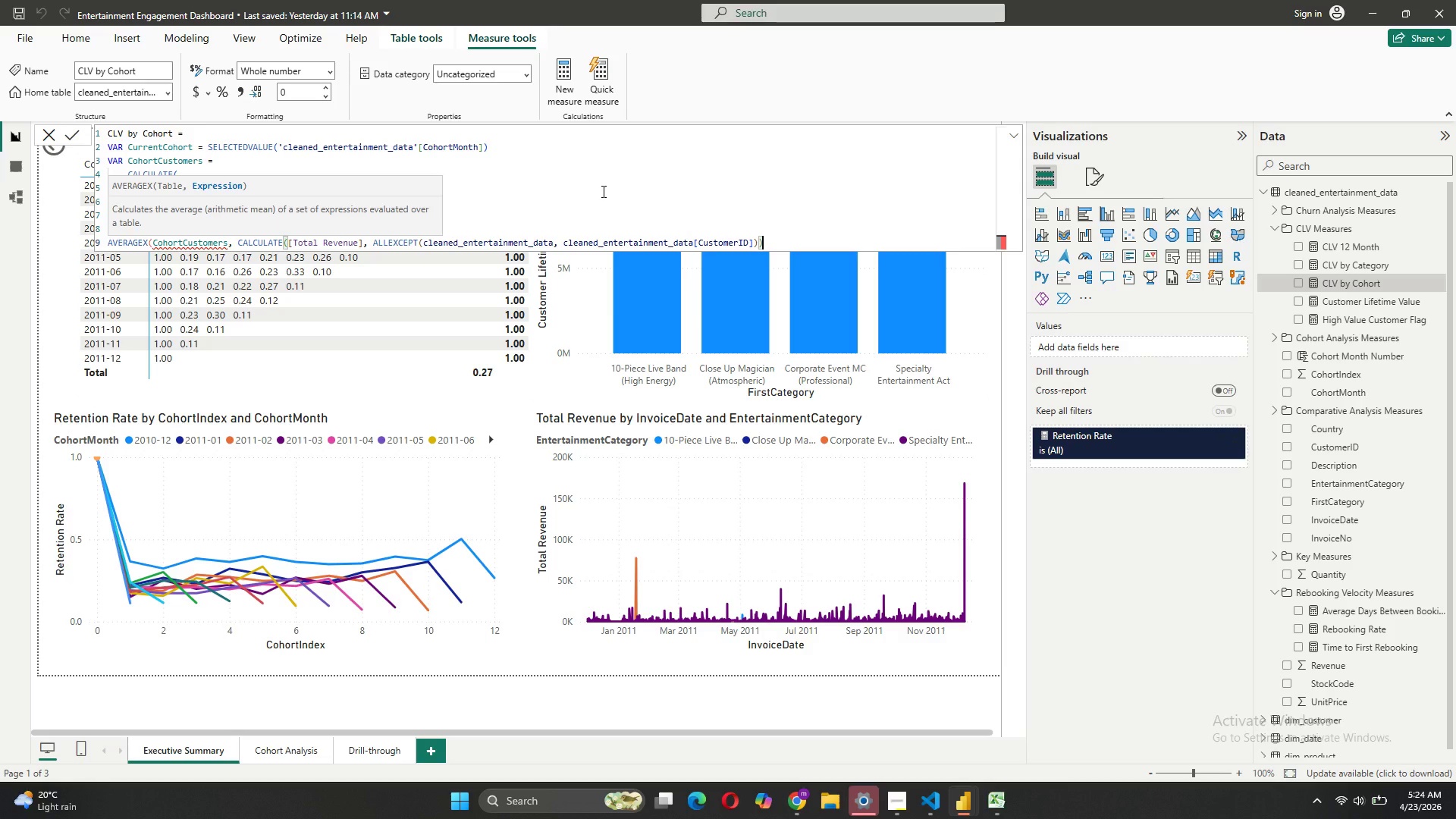 
key(Shift+0)
 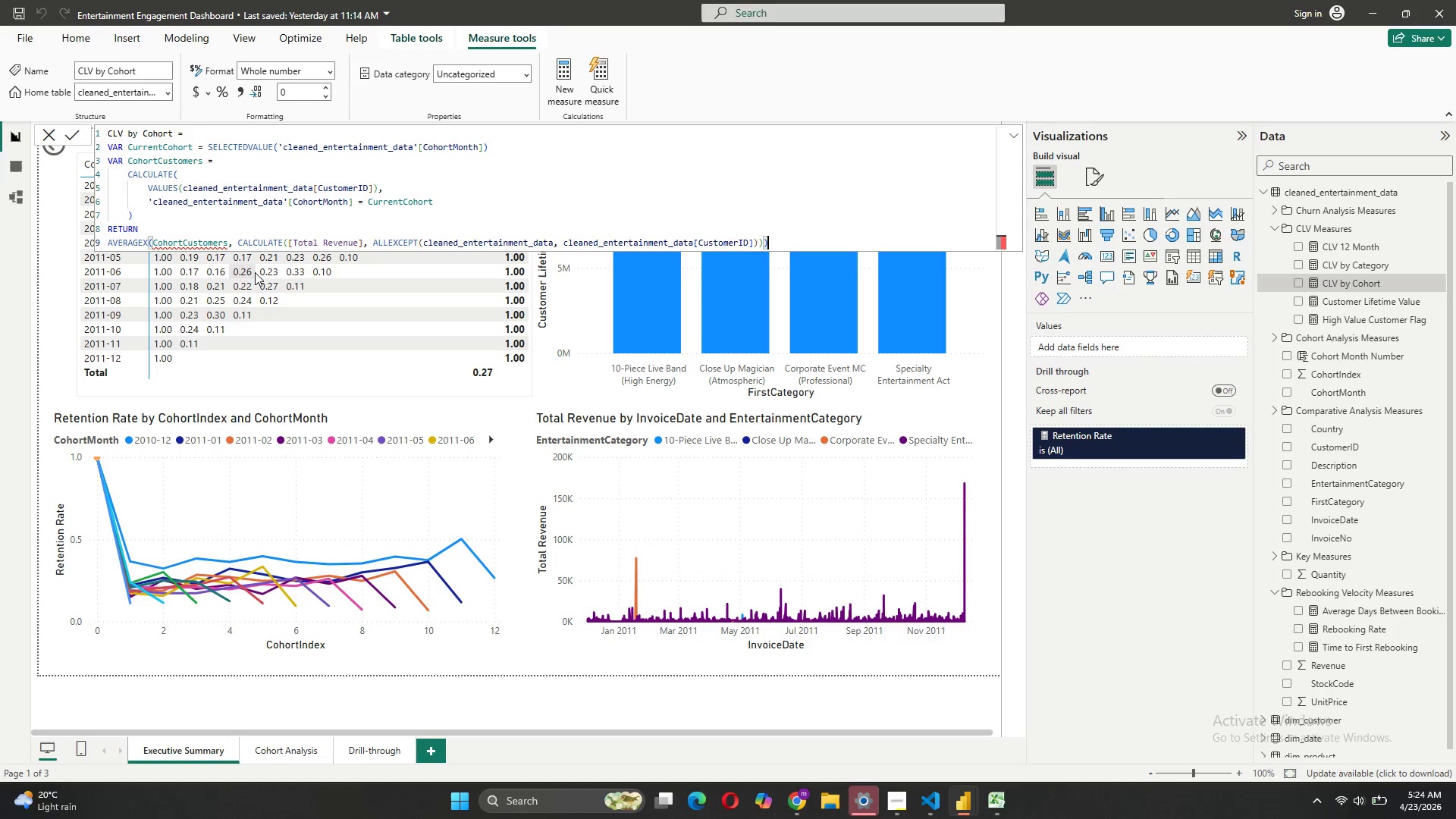 
mouse_move([225, 237])
 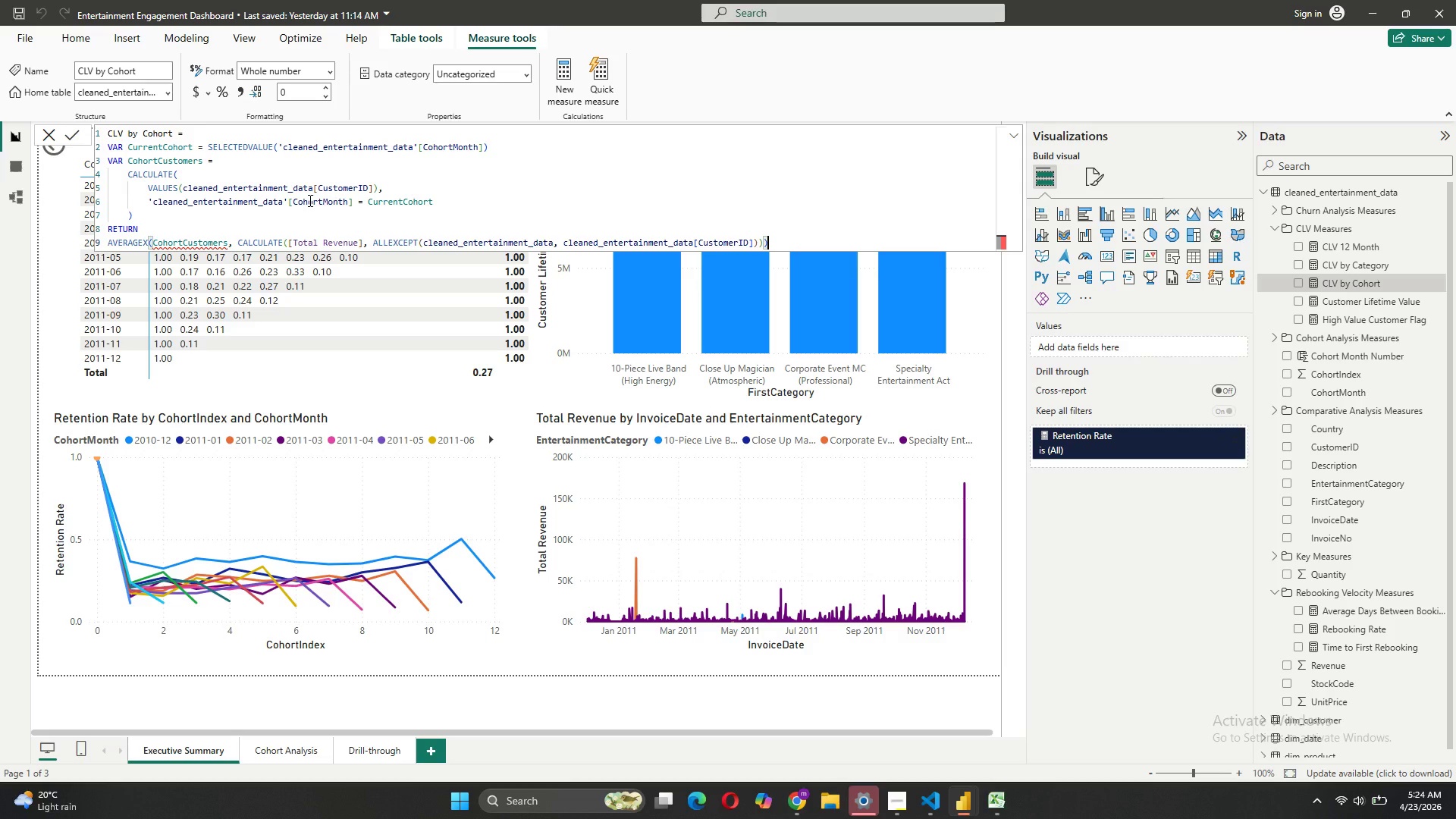 
wait(32.2)
 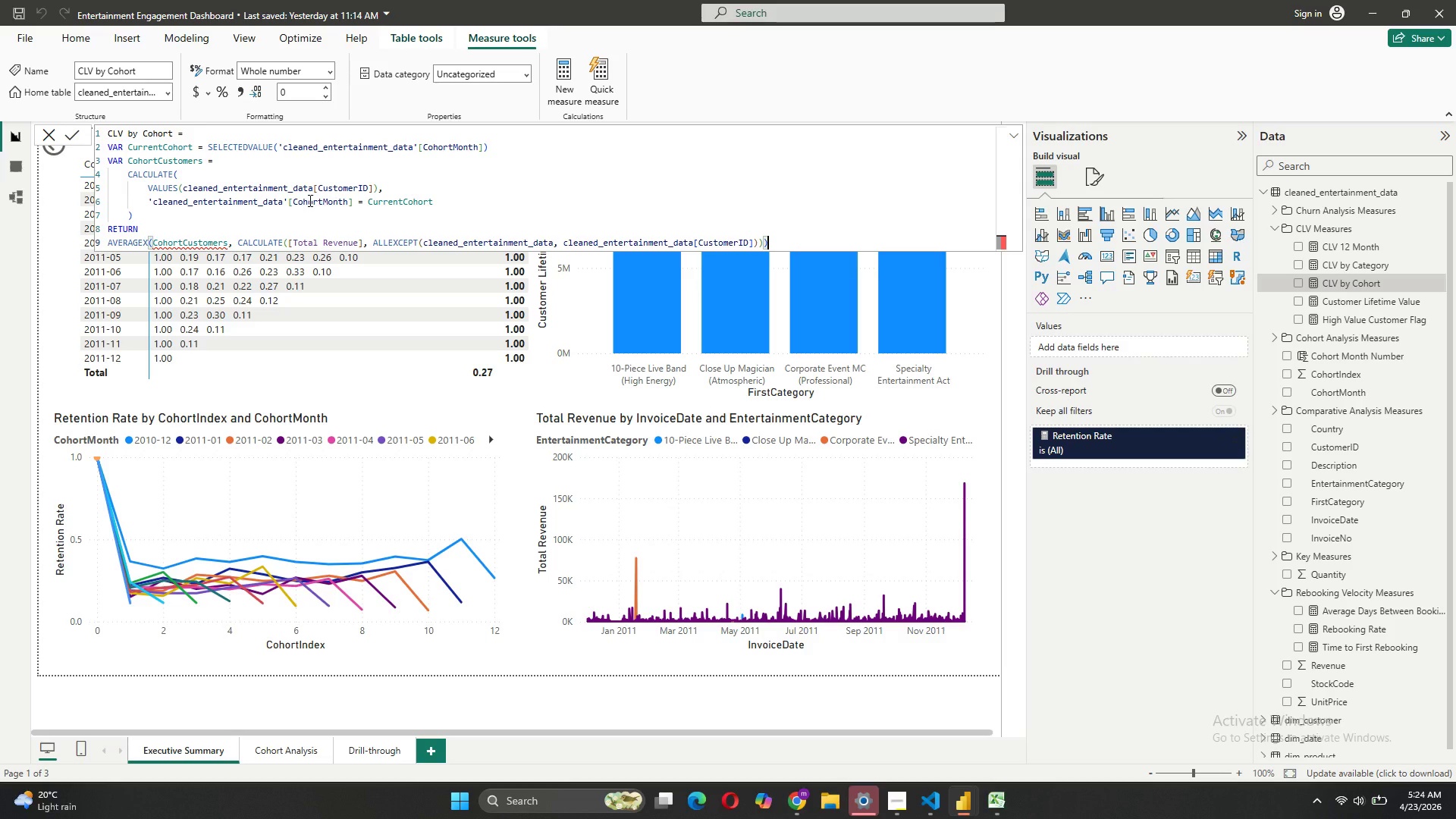 
left_click([76, 129])
 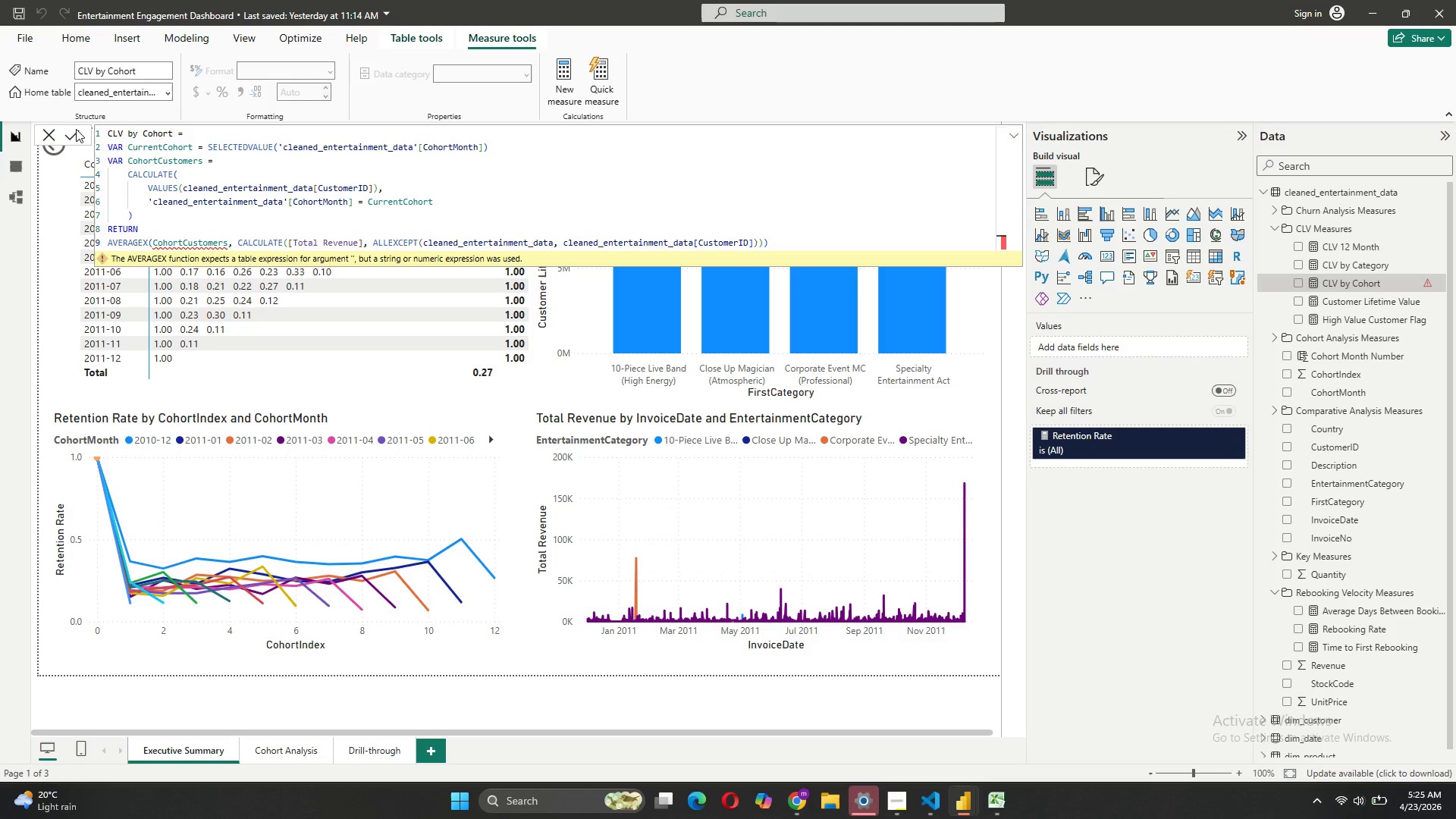 
wait(18.5)
 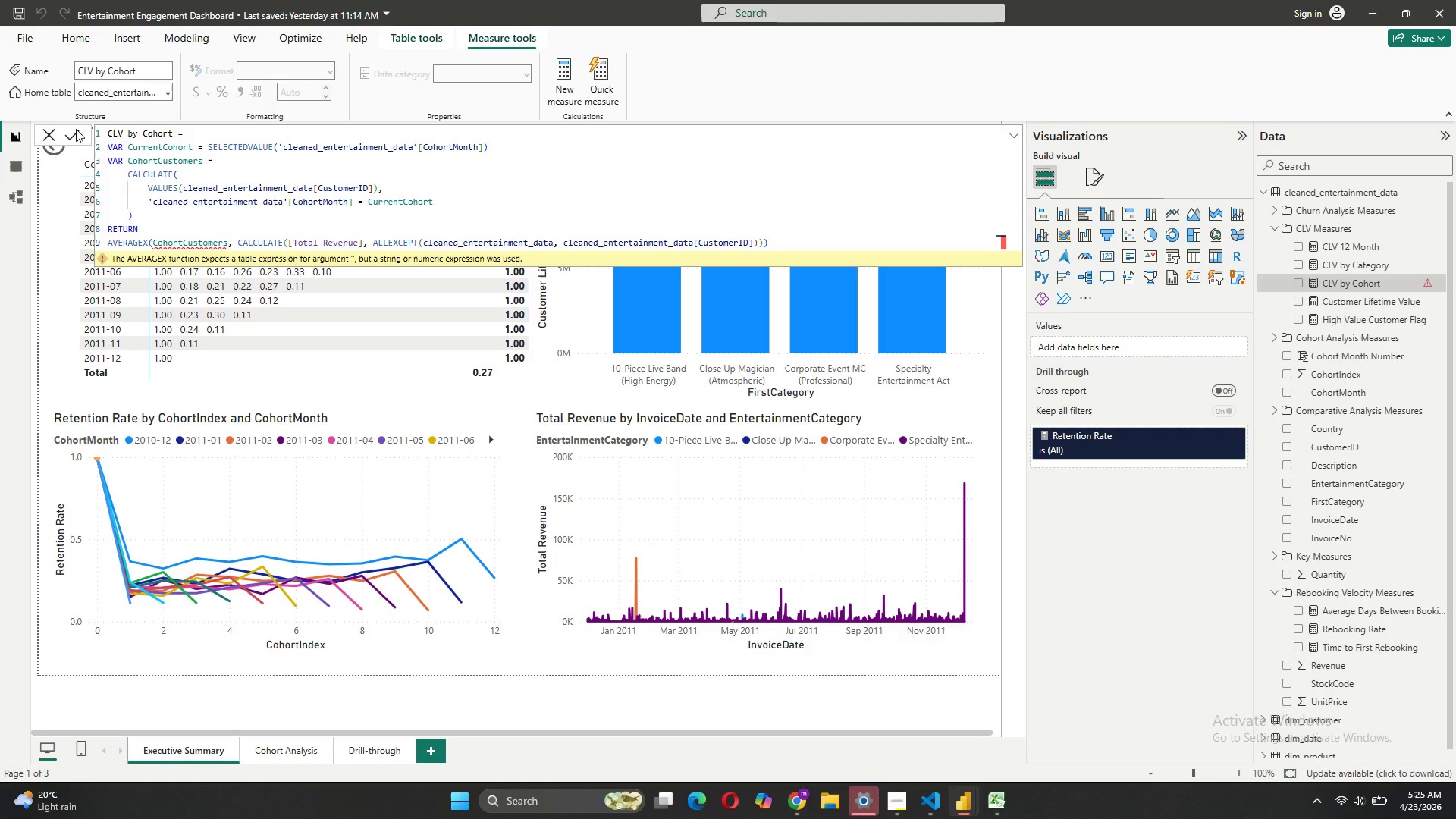 
left_click([174, 172])
 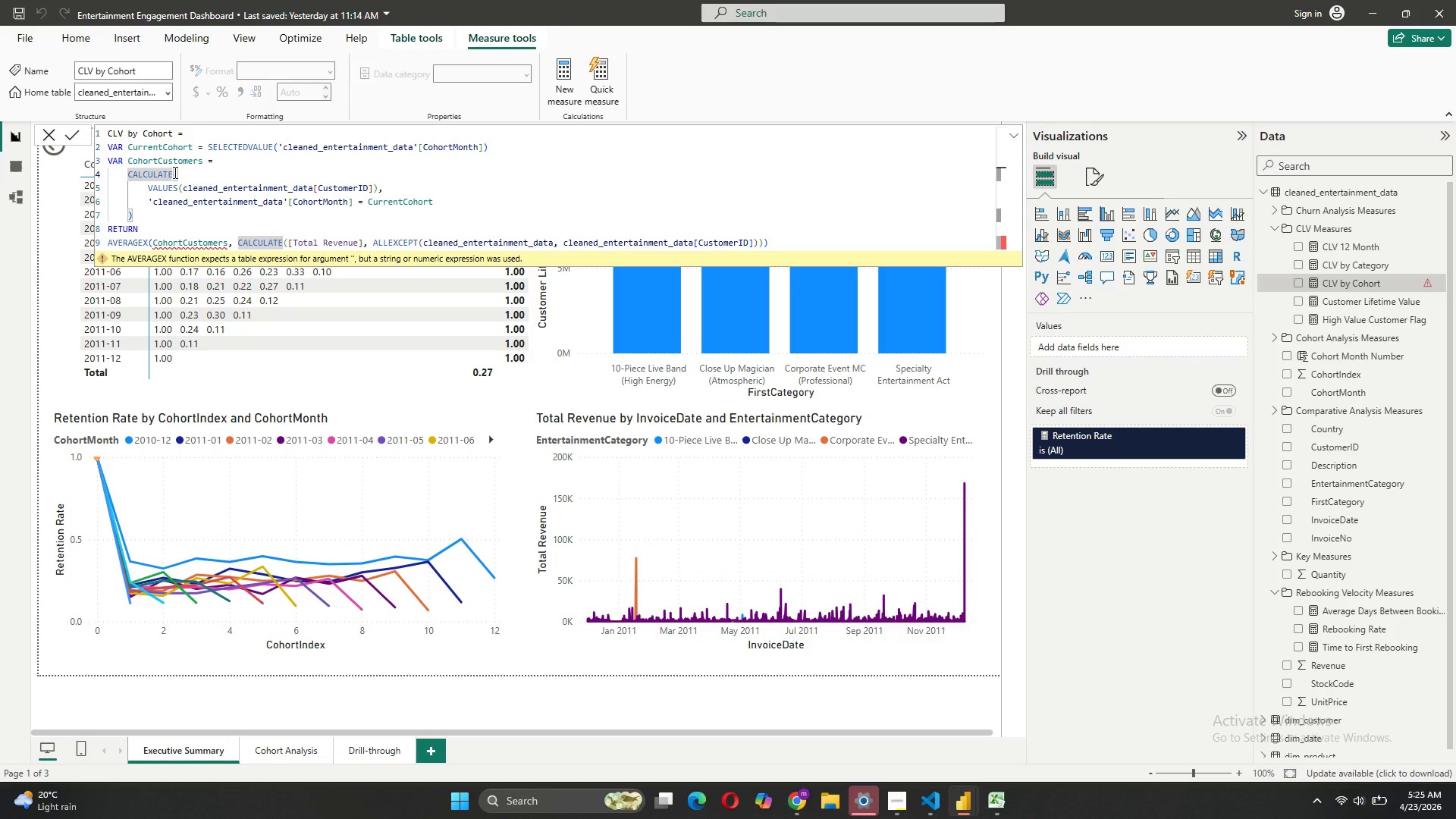 
key(T)
 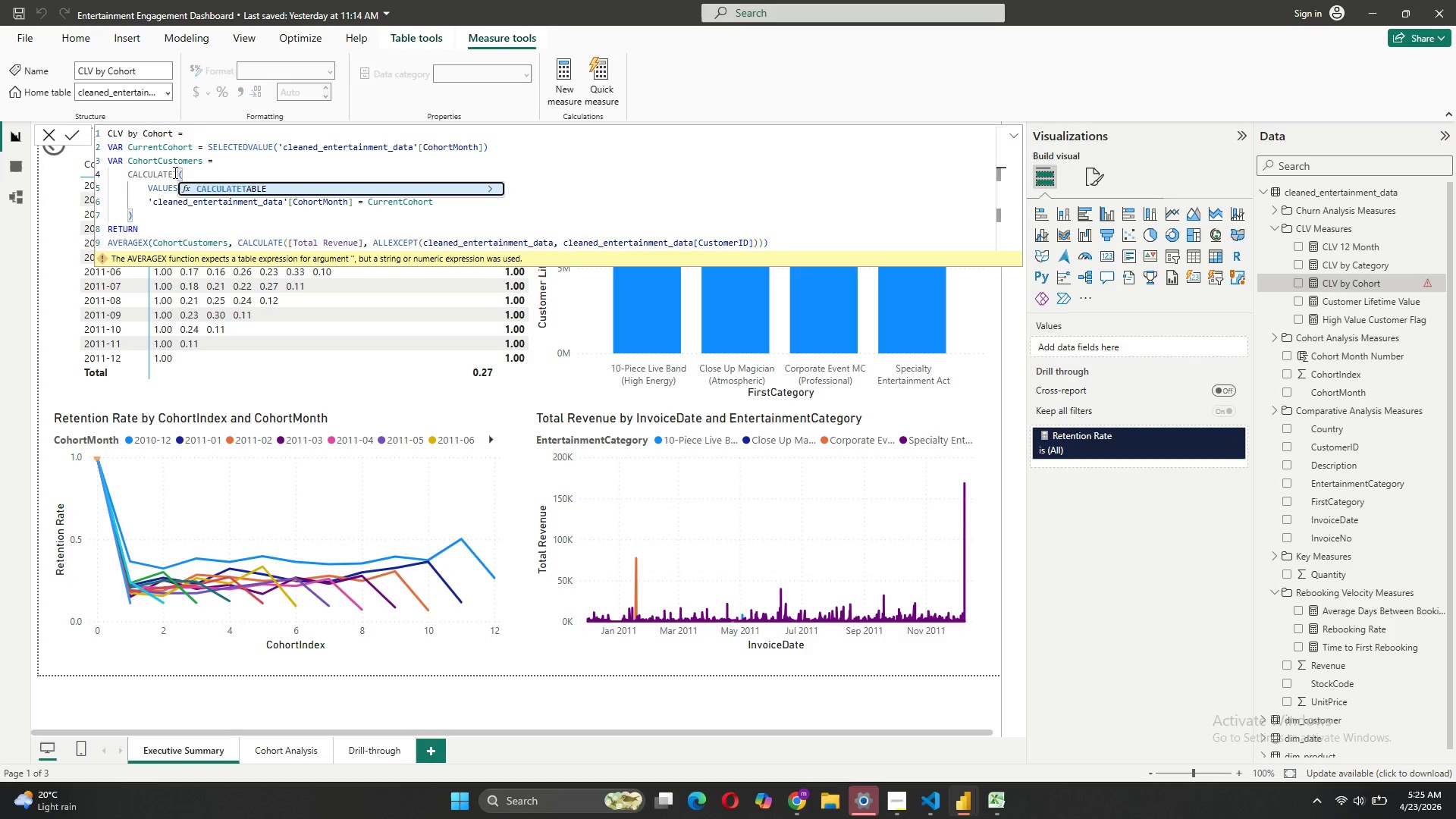 
key(Tab)
 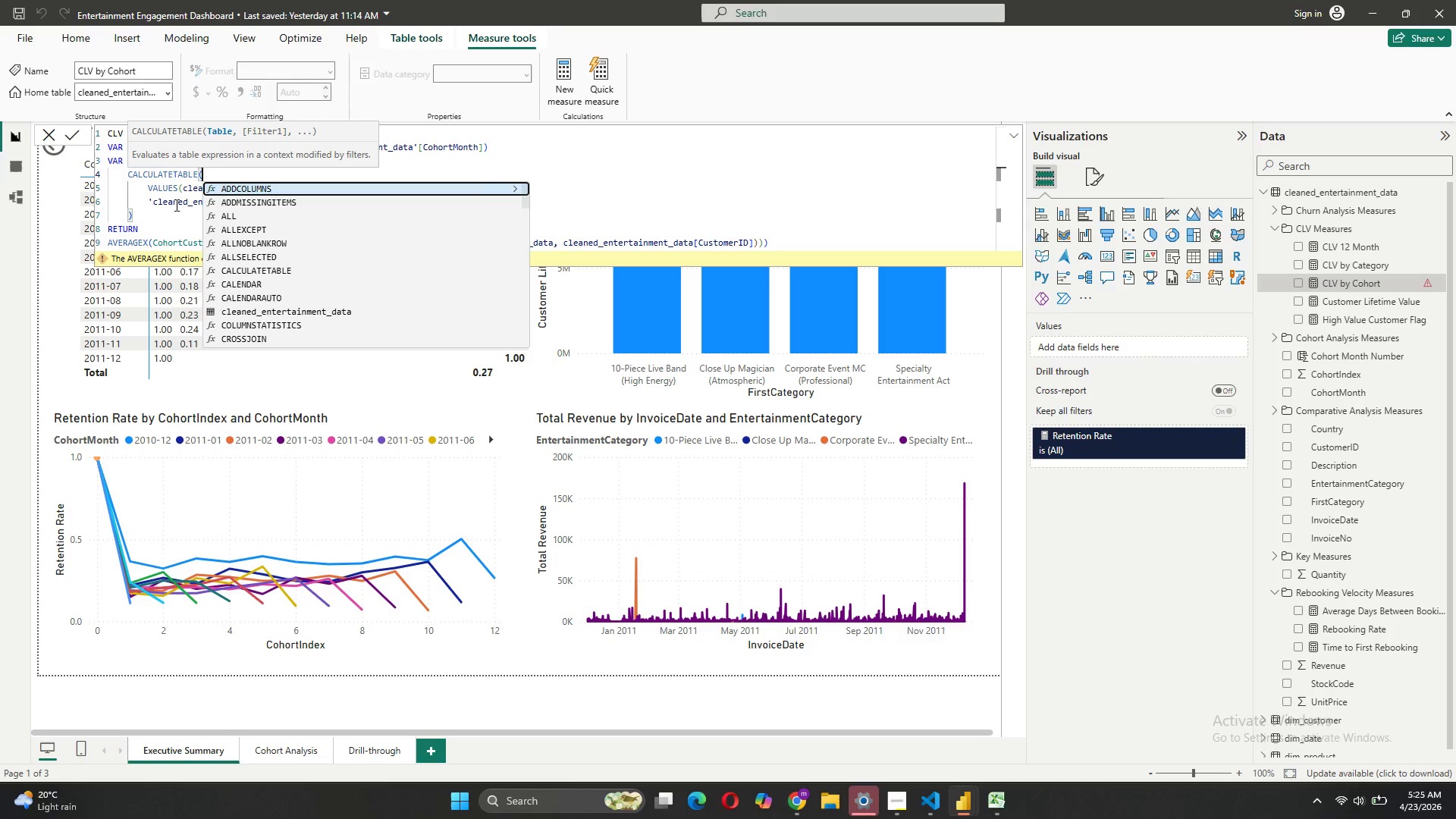 
left_click([183, 228])
 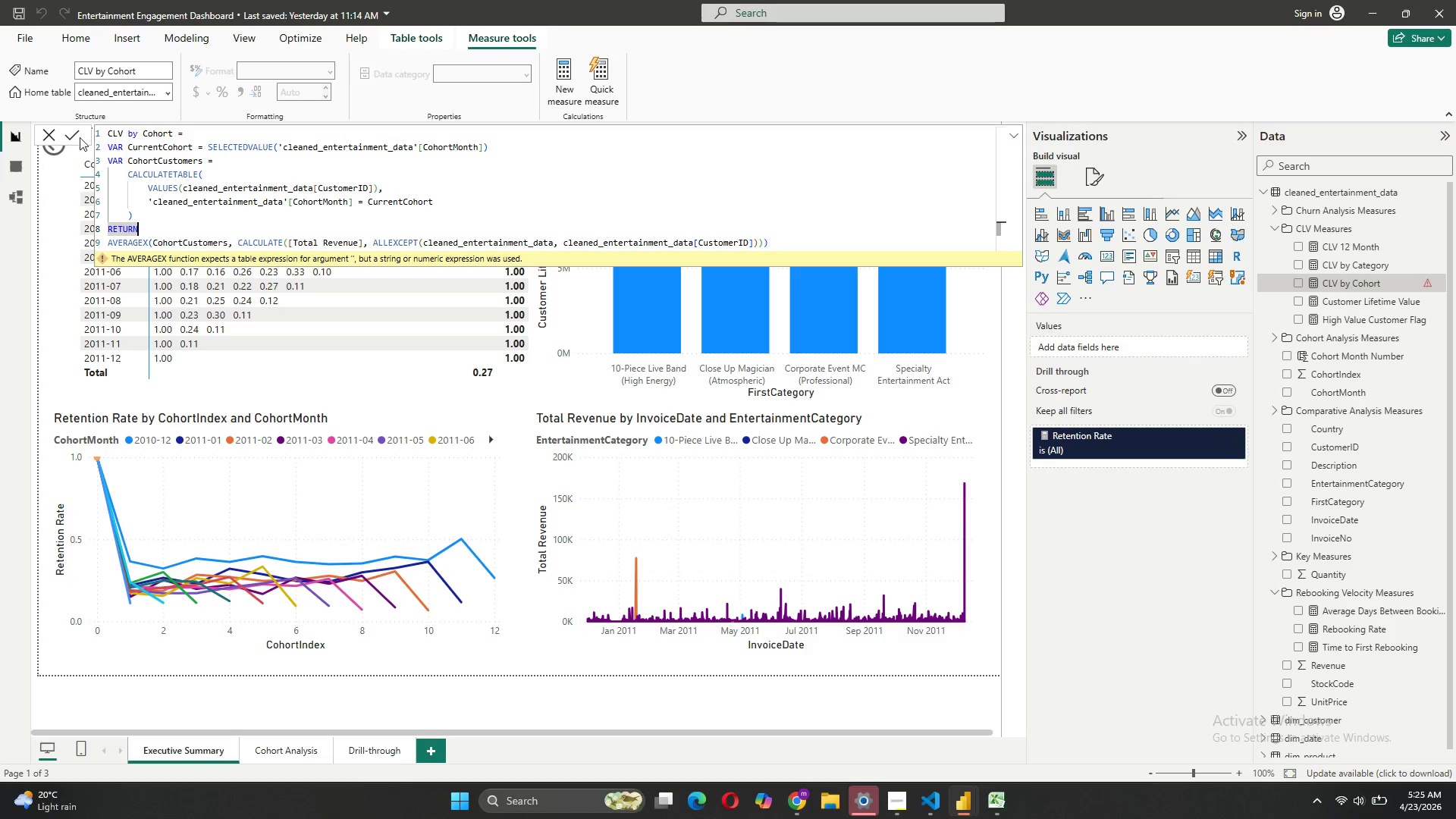 
left_click([72, 135])
 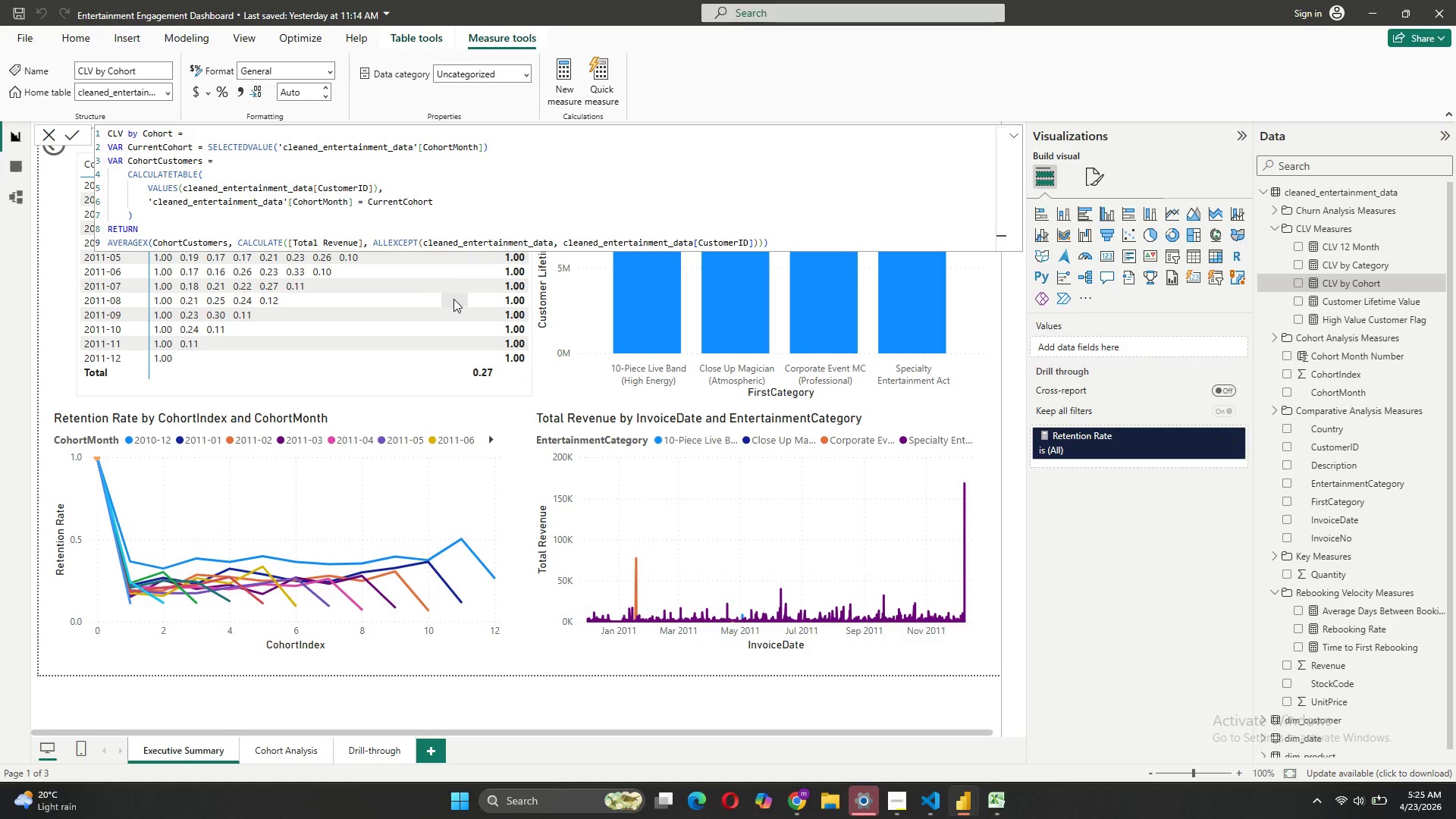 
wait(5.76)
 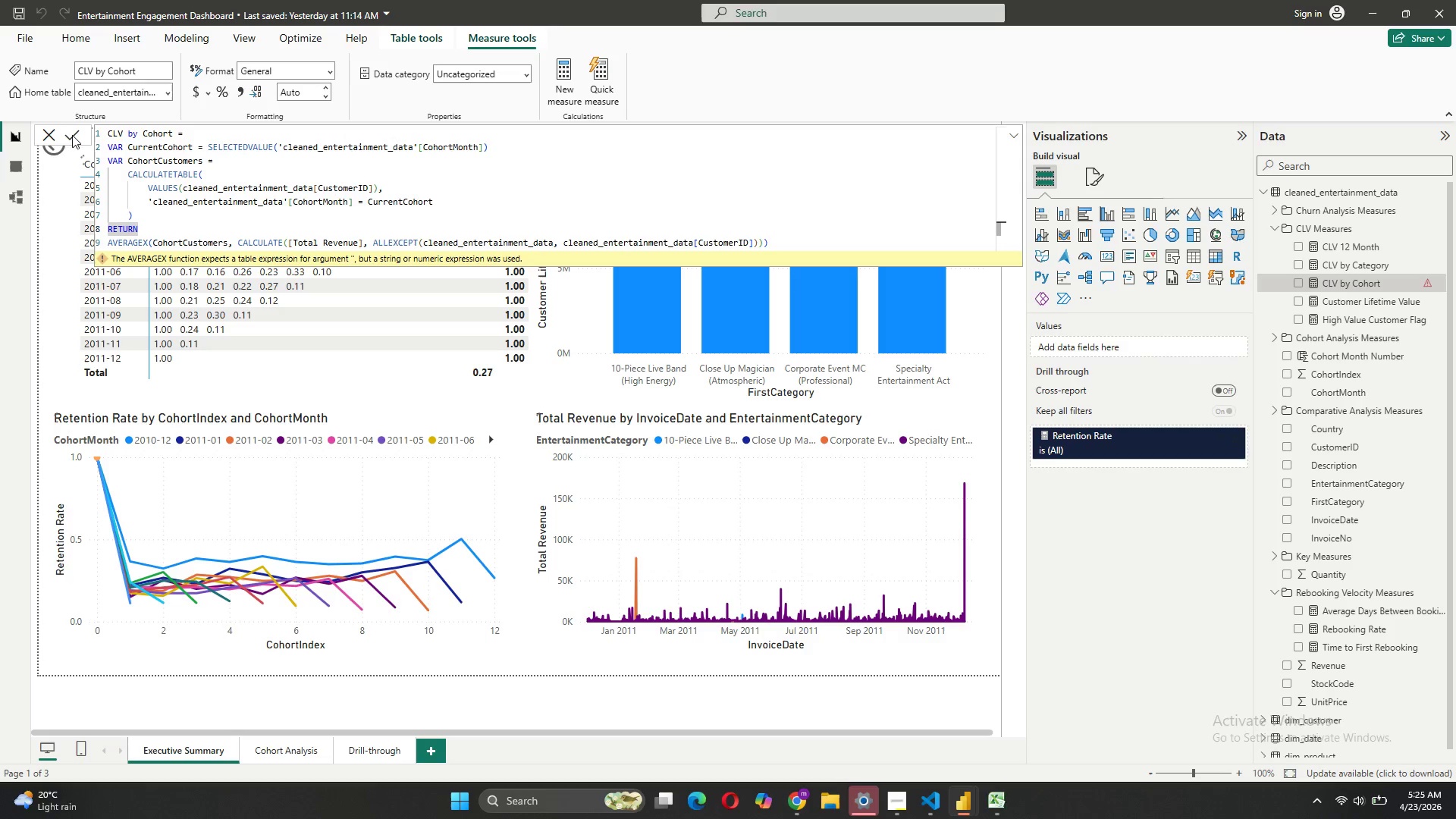 
mouse_move([644, 270])
 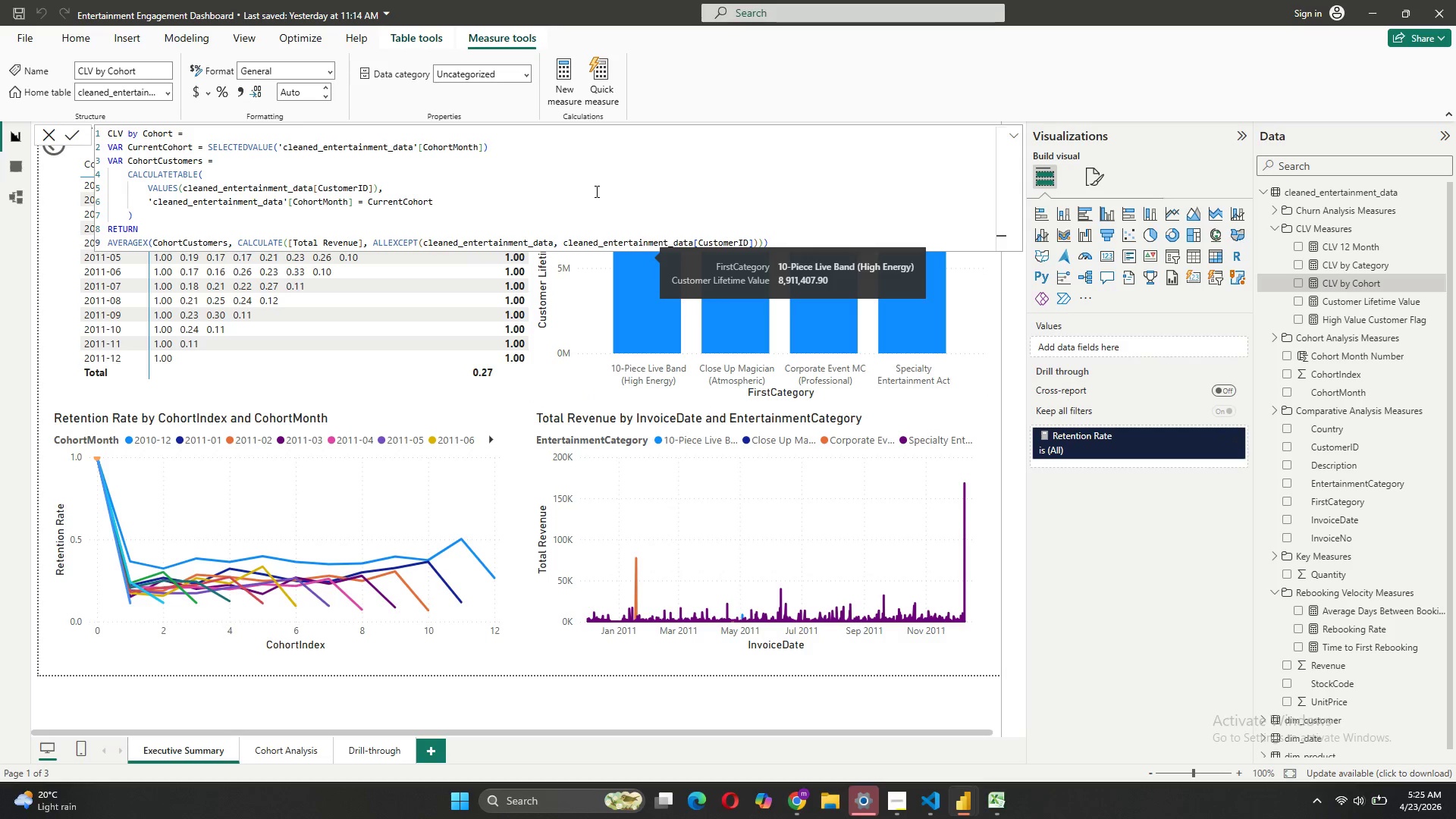 
mouse_move([613, 187])
 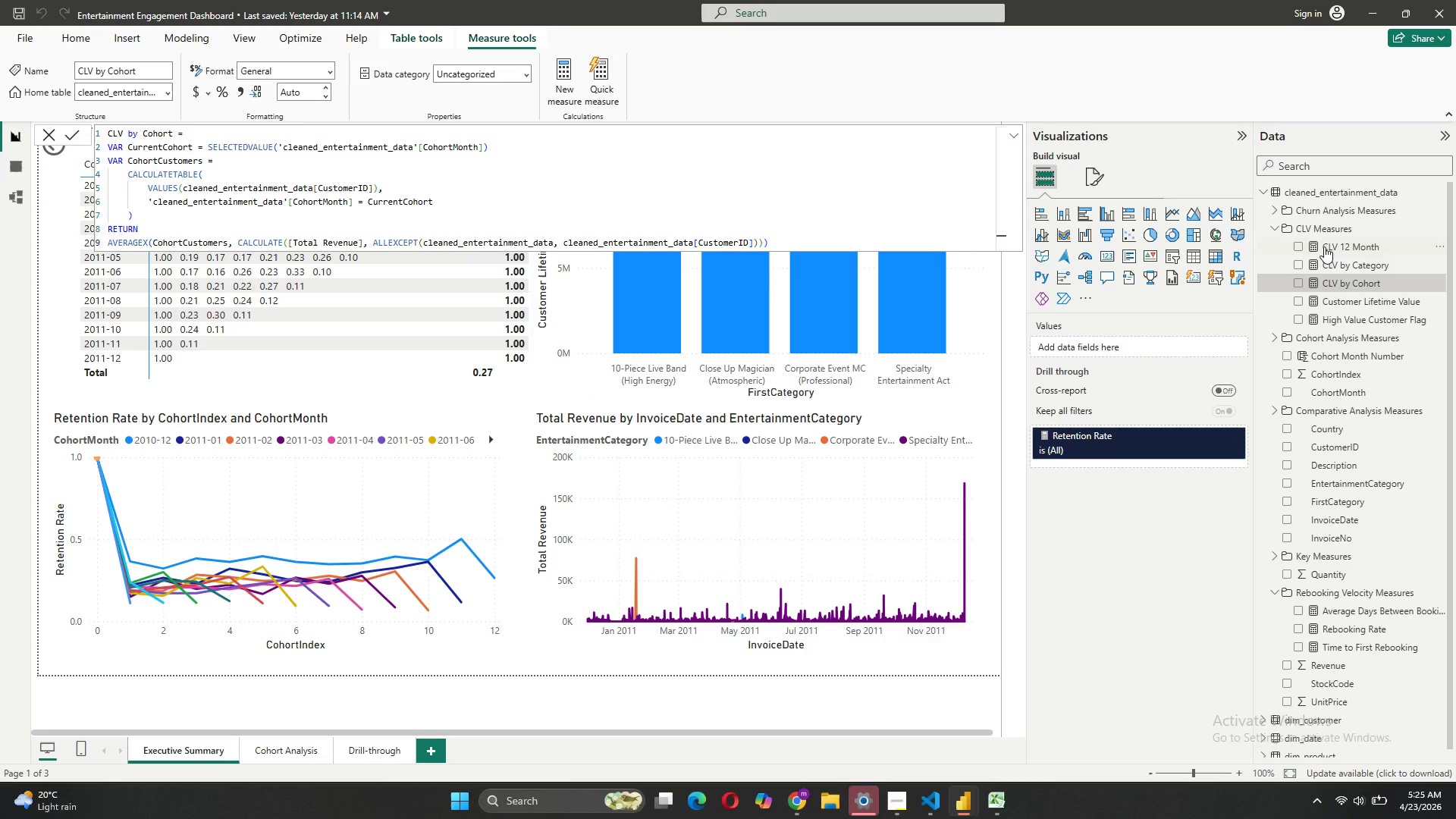 
mouse_move([1329, 331])
 